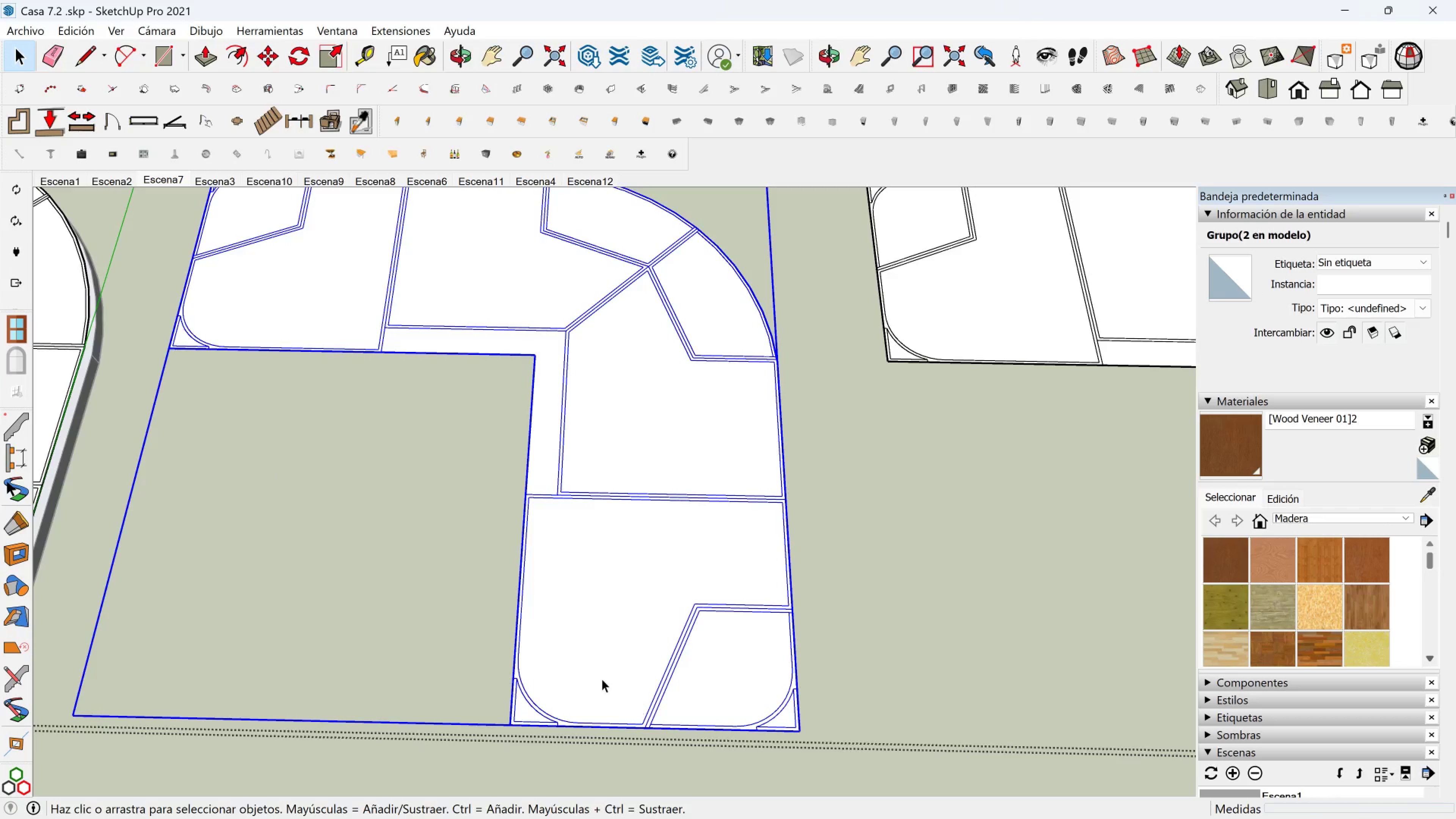 
left_click_drag(start_coordinate=[472, 598], to_coordinate=[893, 791])
 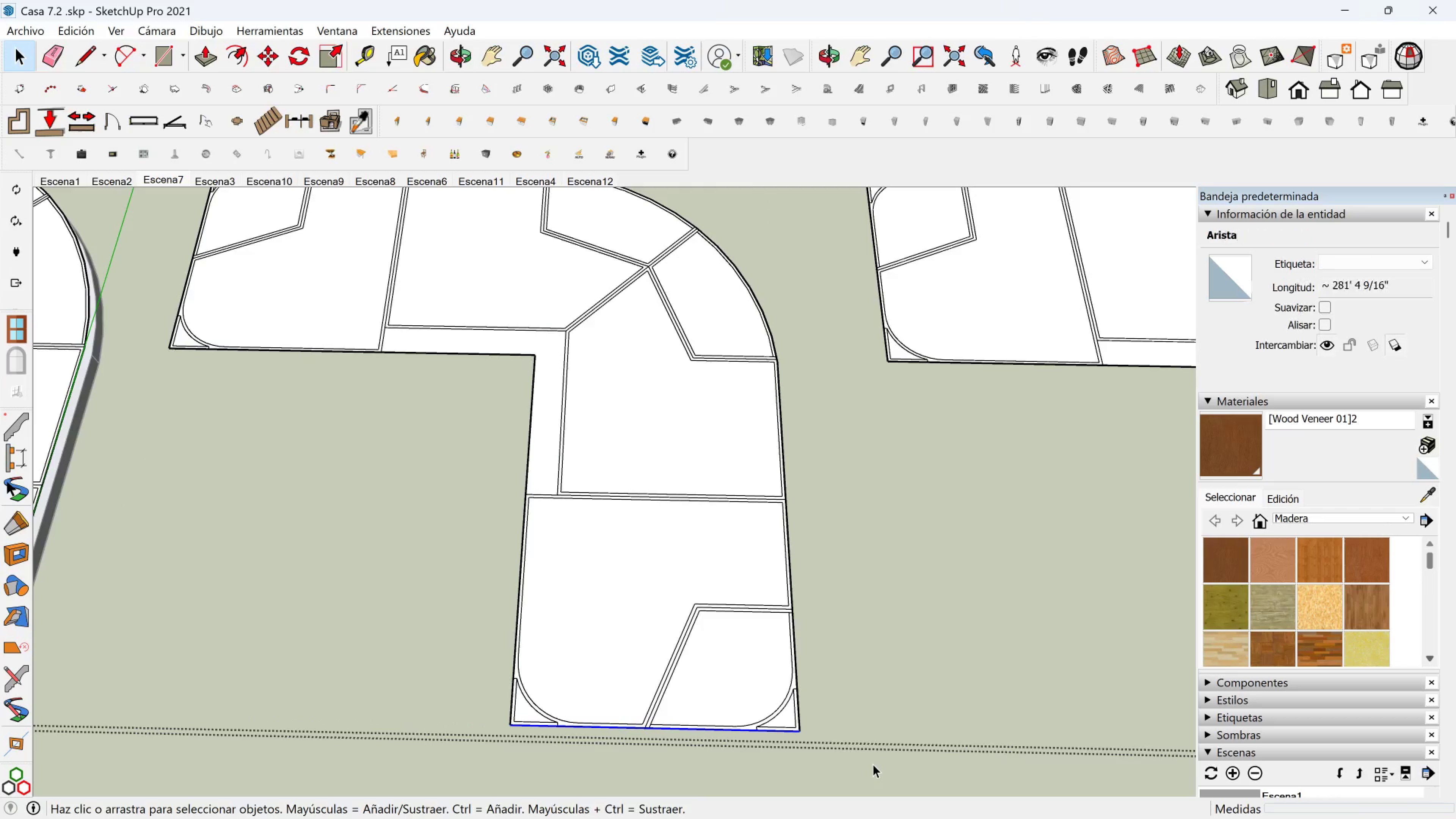 
key(Delete)
 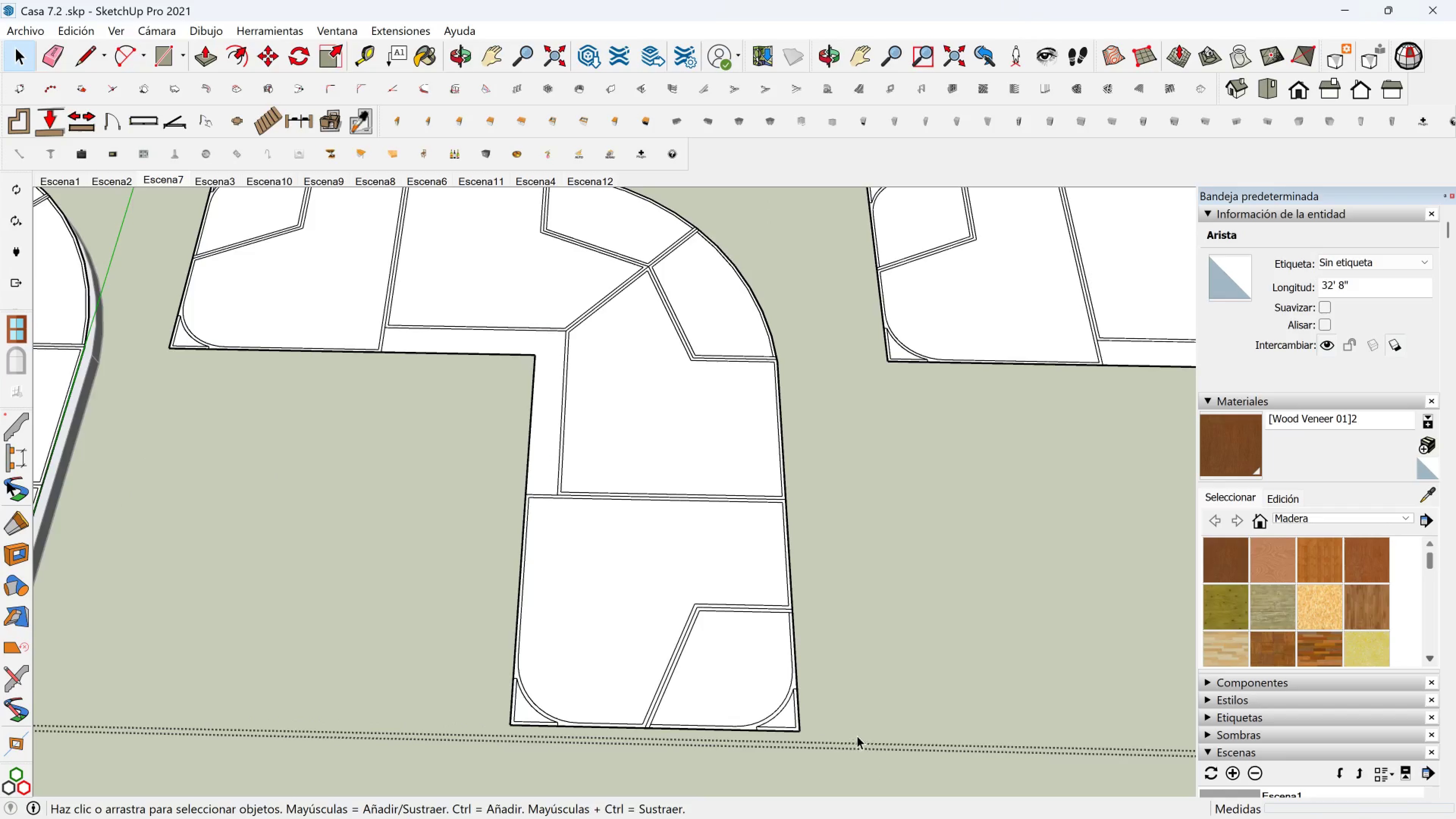 
scroll: coordinate [817, 556], scroll_direction: down, amount: 4.0
 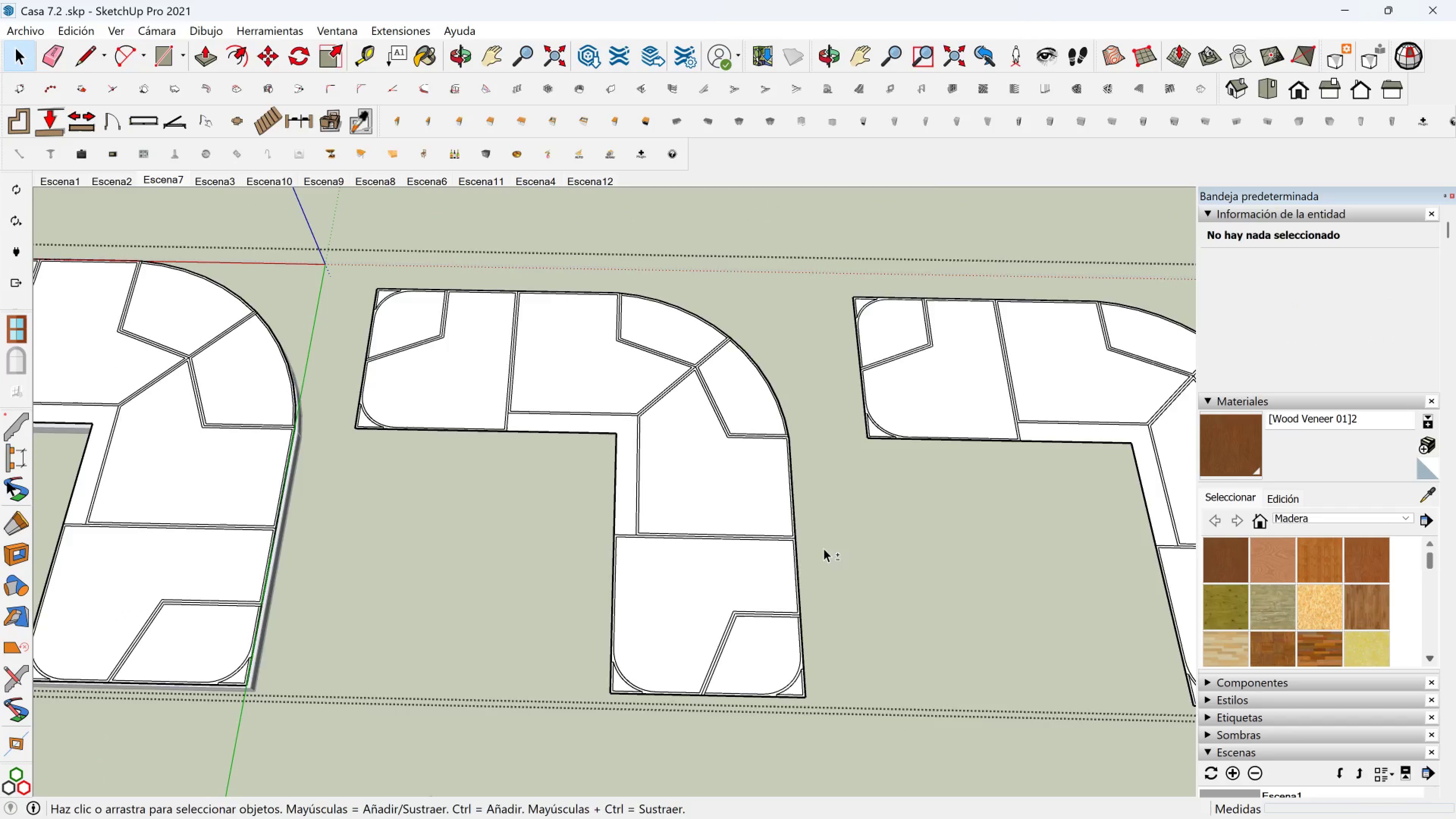 
hold_key(key=ShiftLeft, duration=0.49)
 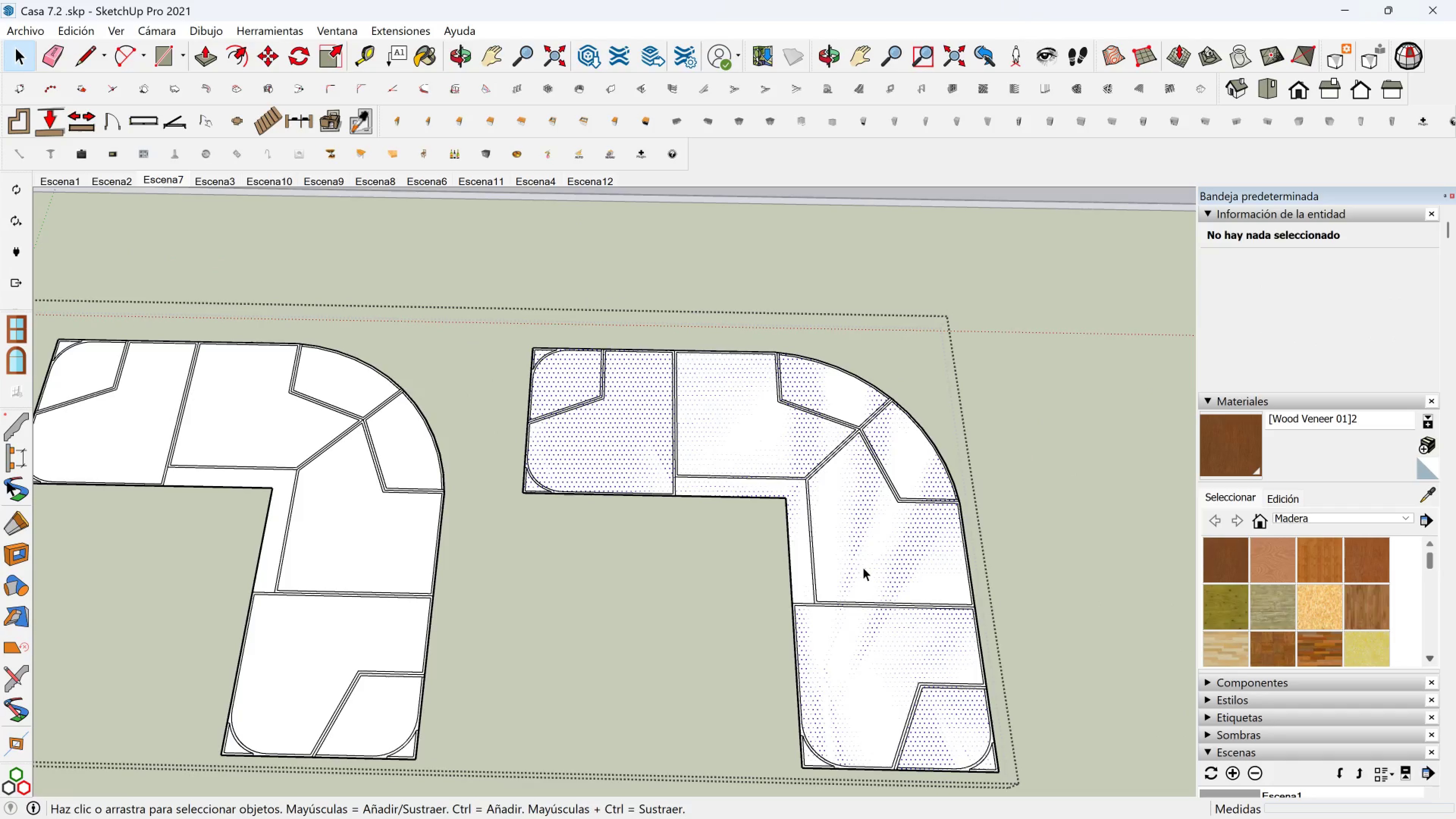 
scroll: coordinate [865, 567], scroll_direction: up, amount: 3.0
 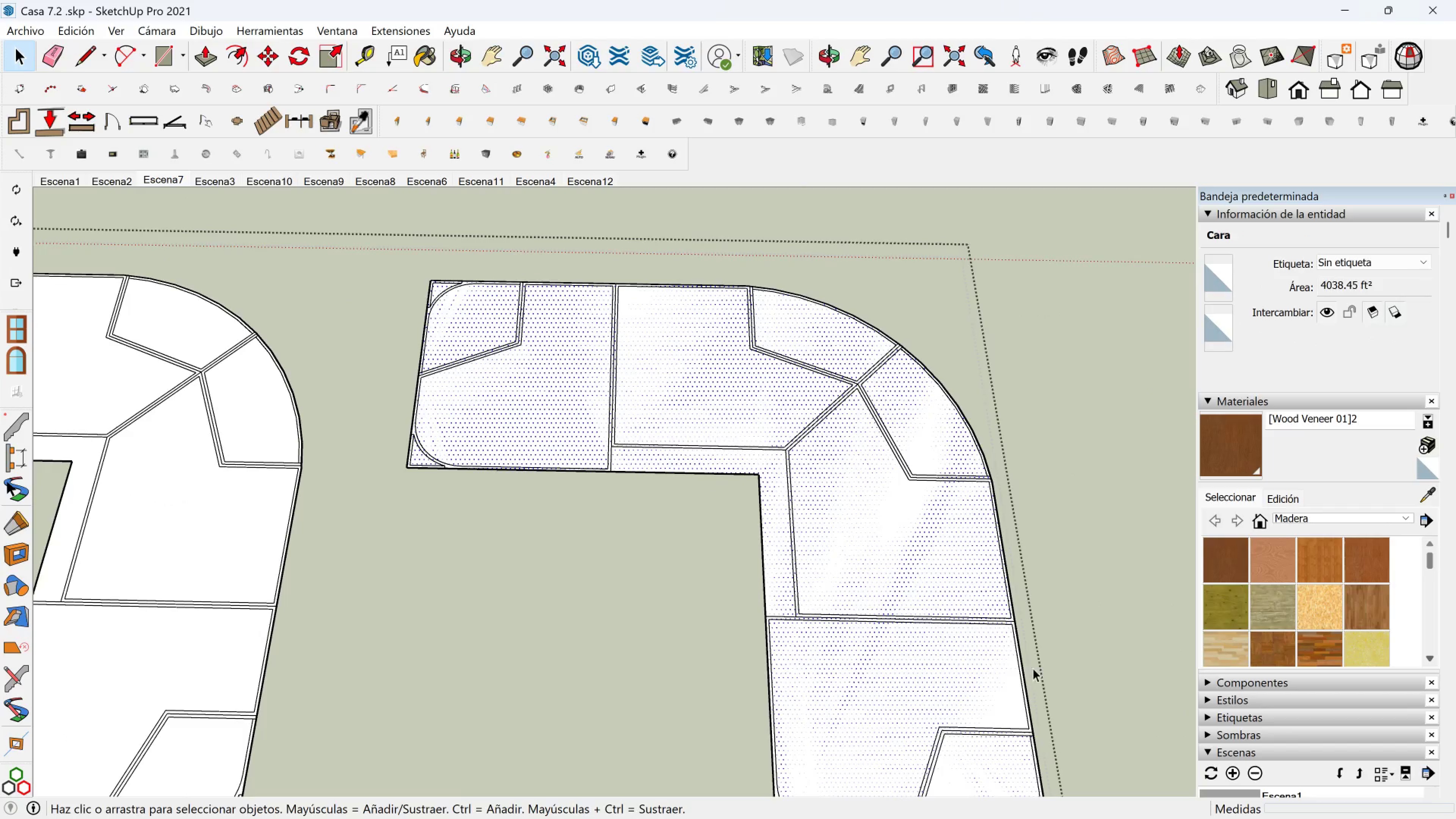 
left_click_drag(start_coordinate=[1039, 668], to_coordinate=[973, 618])
 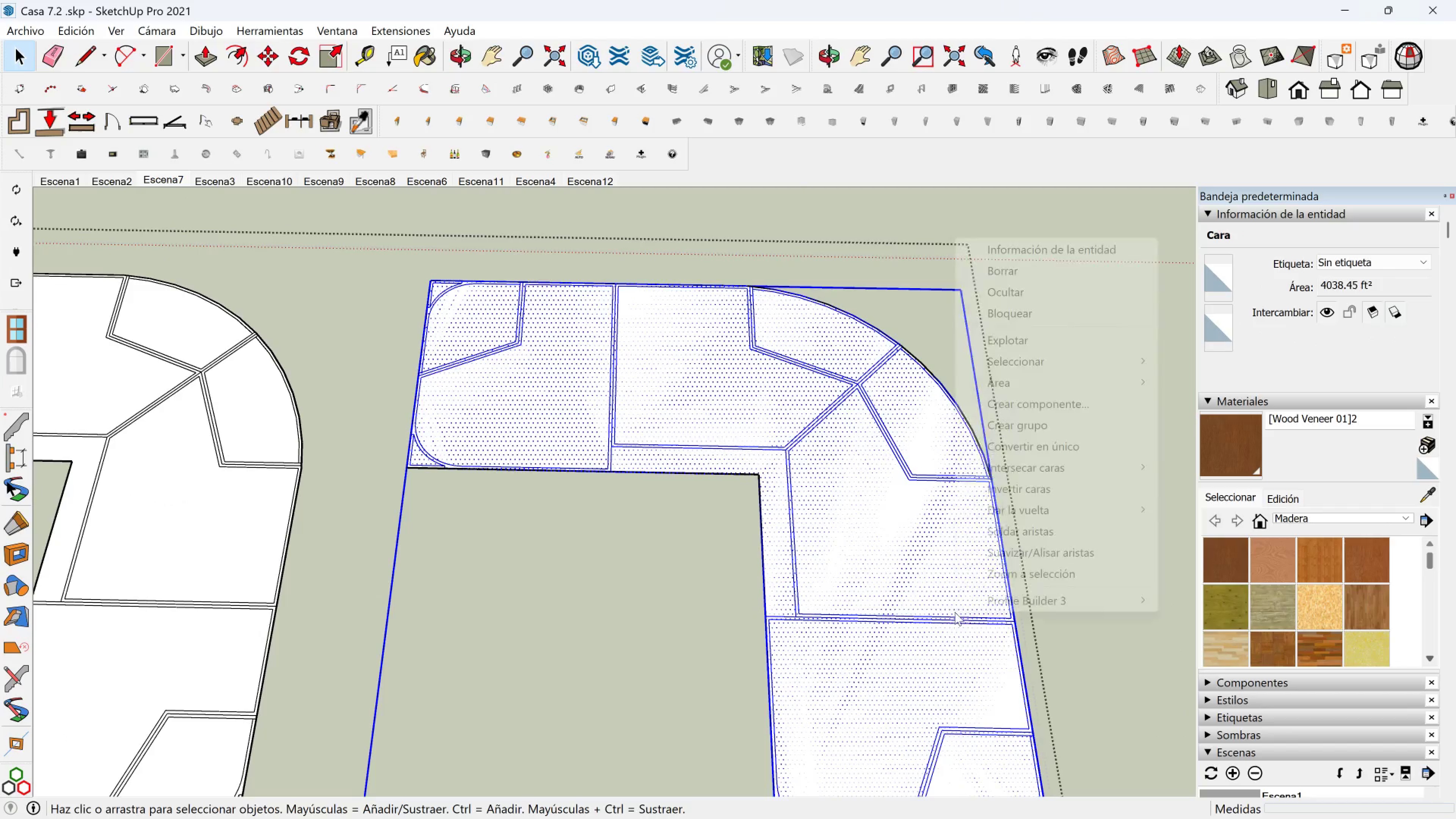 
right_click([955, 612])
 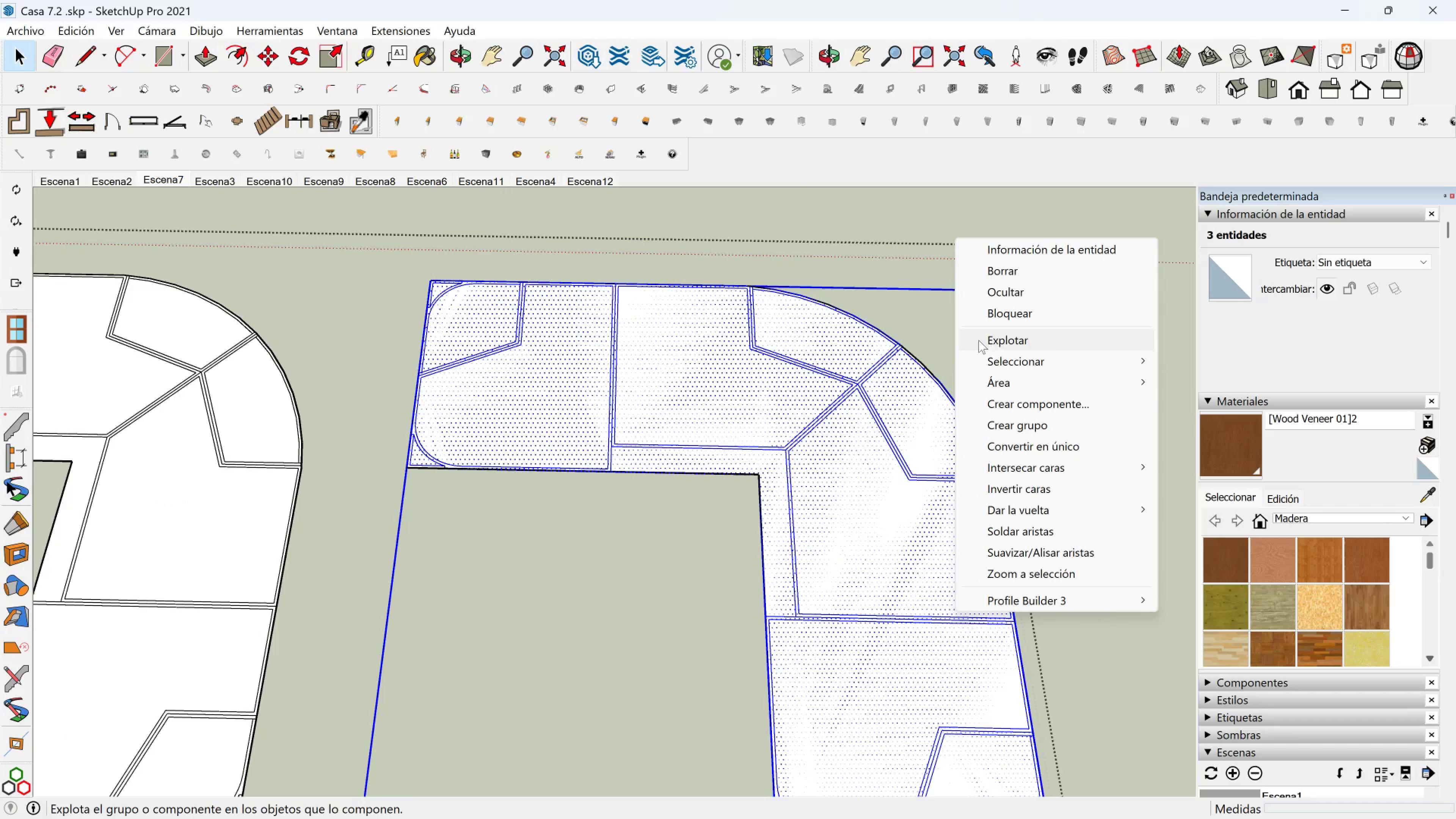 
scroll: coordinate [843, 386], scroll_direction: down, amount: 2.0
 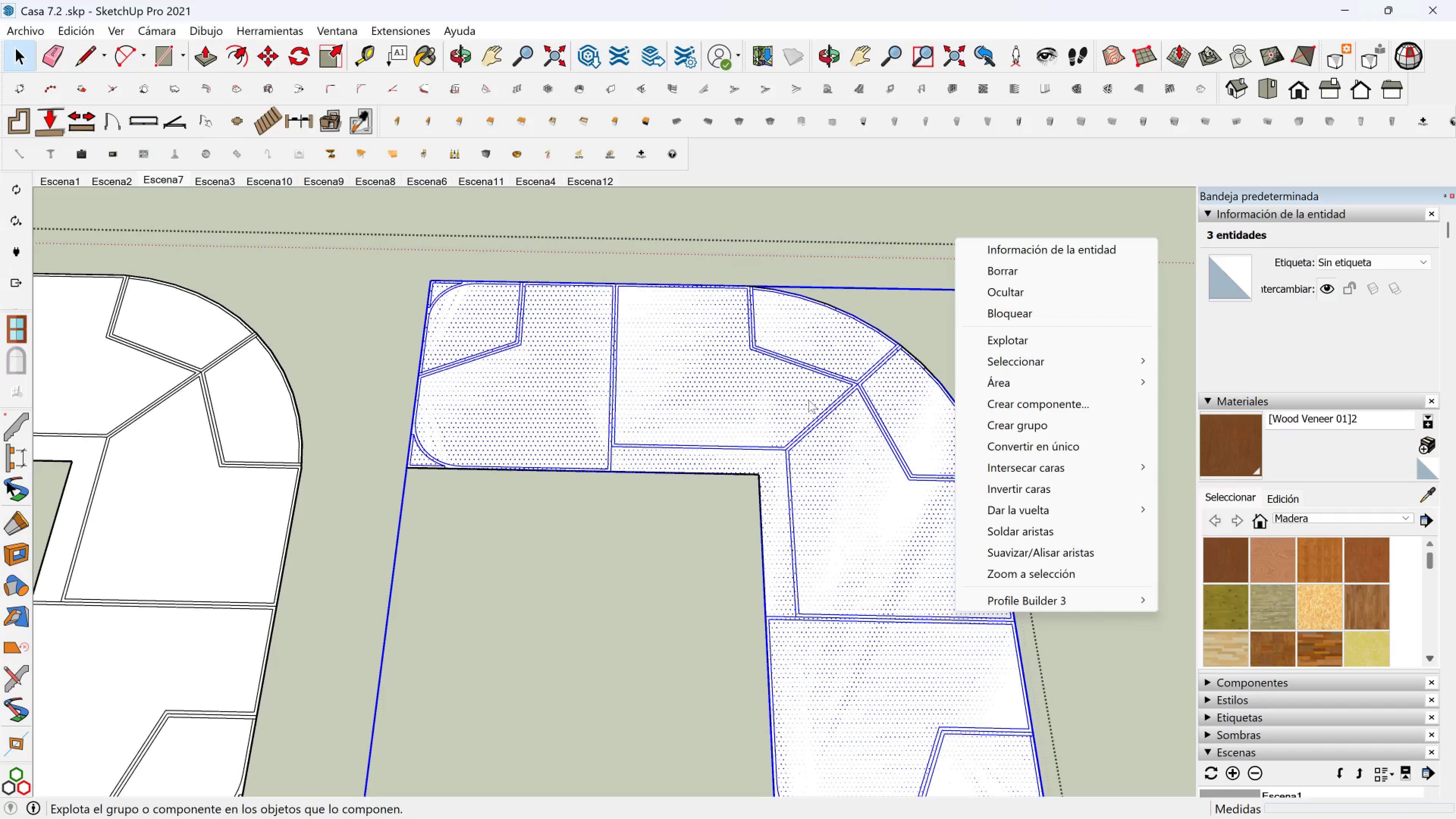 
key(Shift+ShiftLeft)
 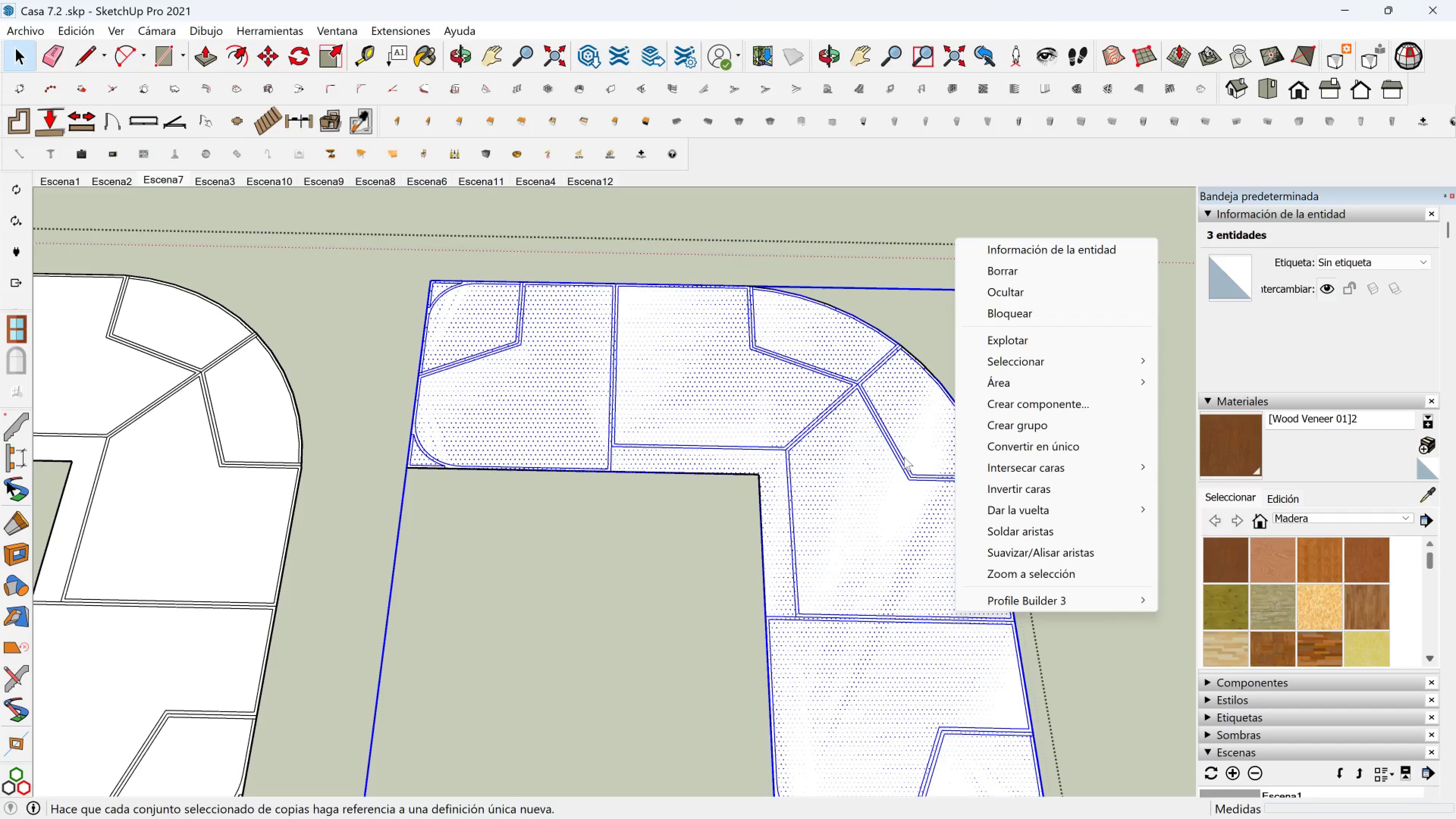 
key(Escape)
 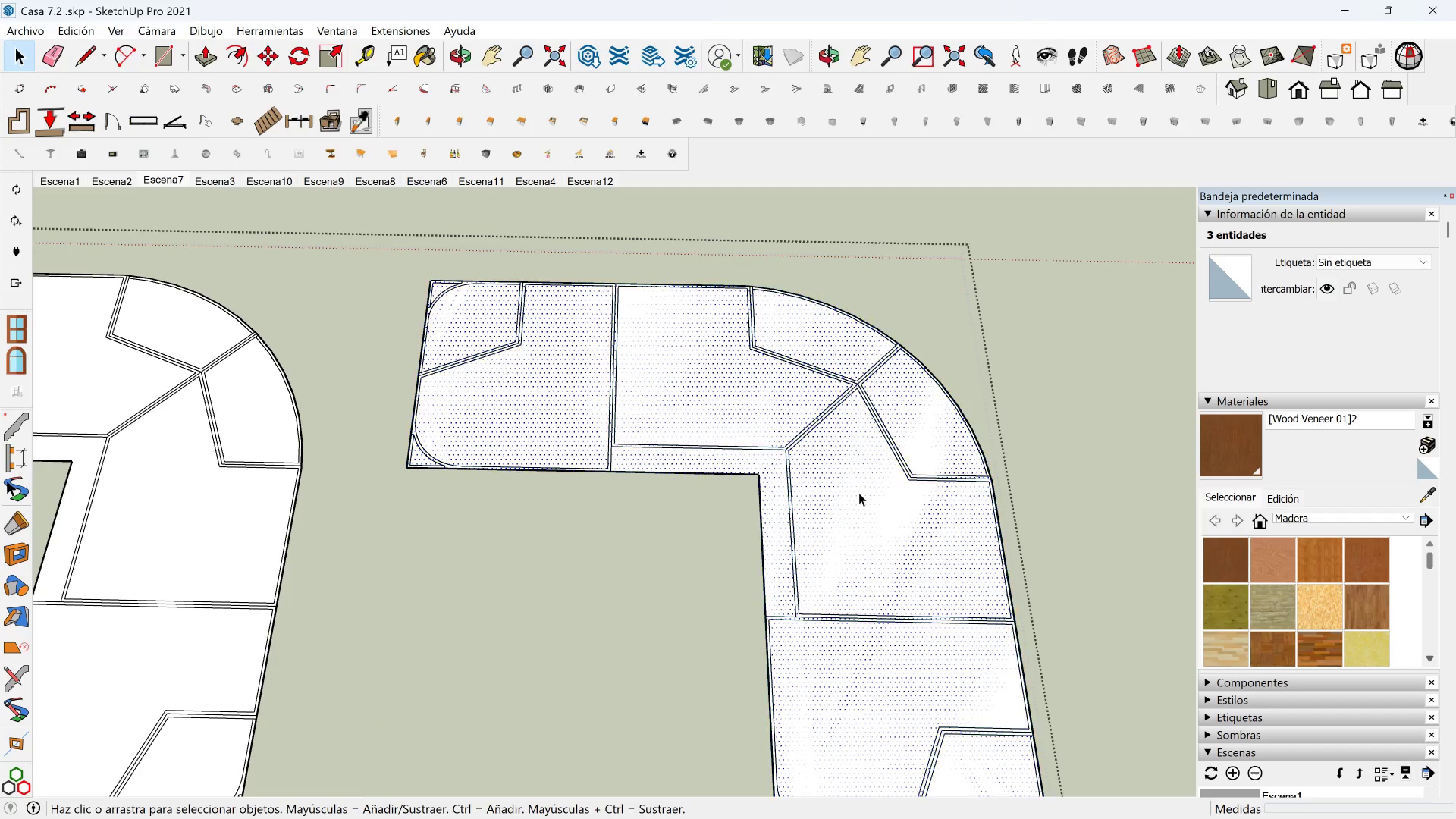 
left_click([859, 493])
 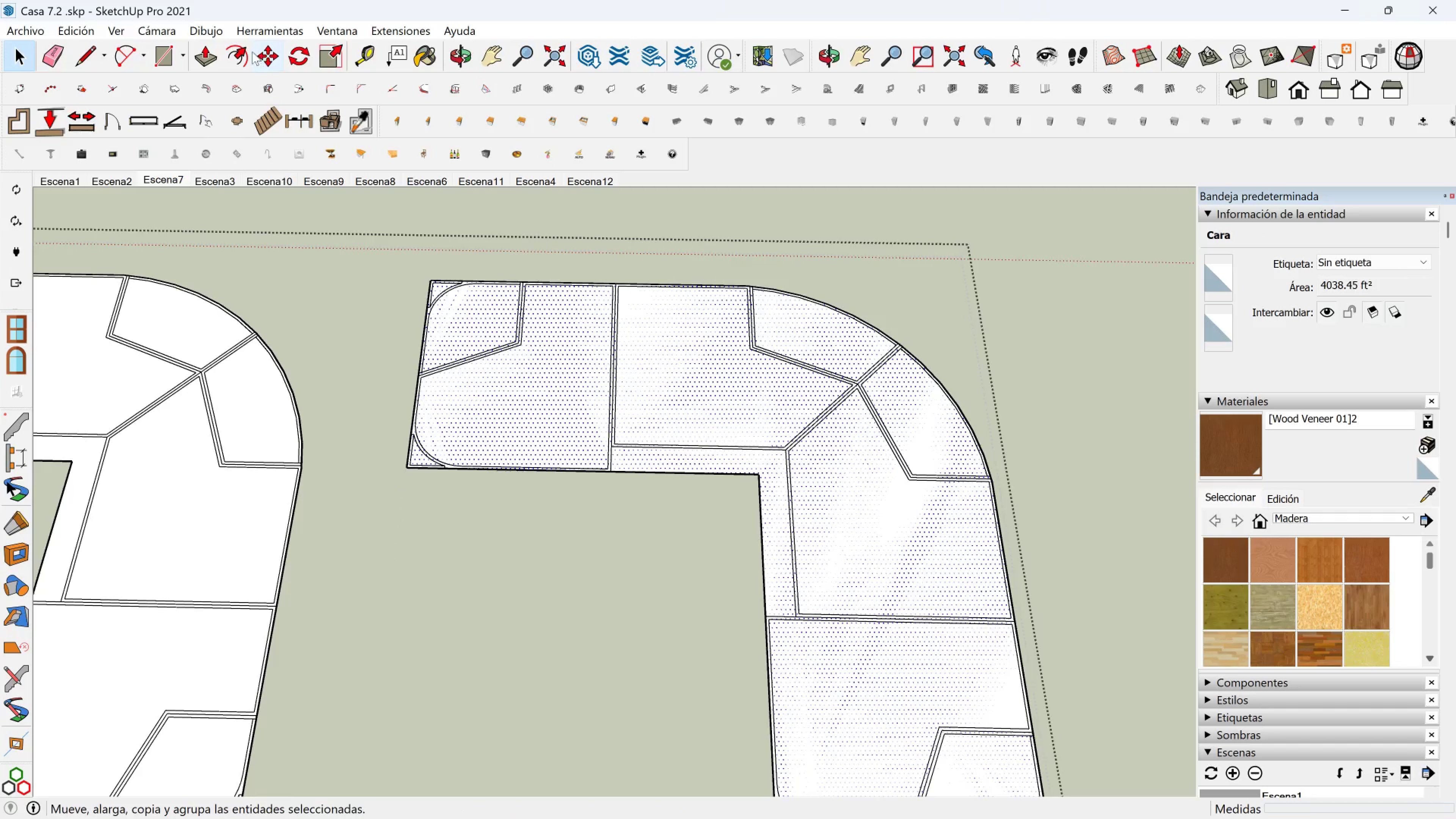 
left_click([244, 52])
 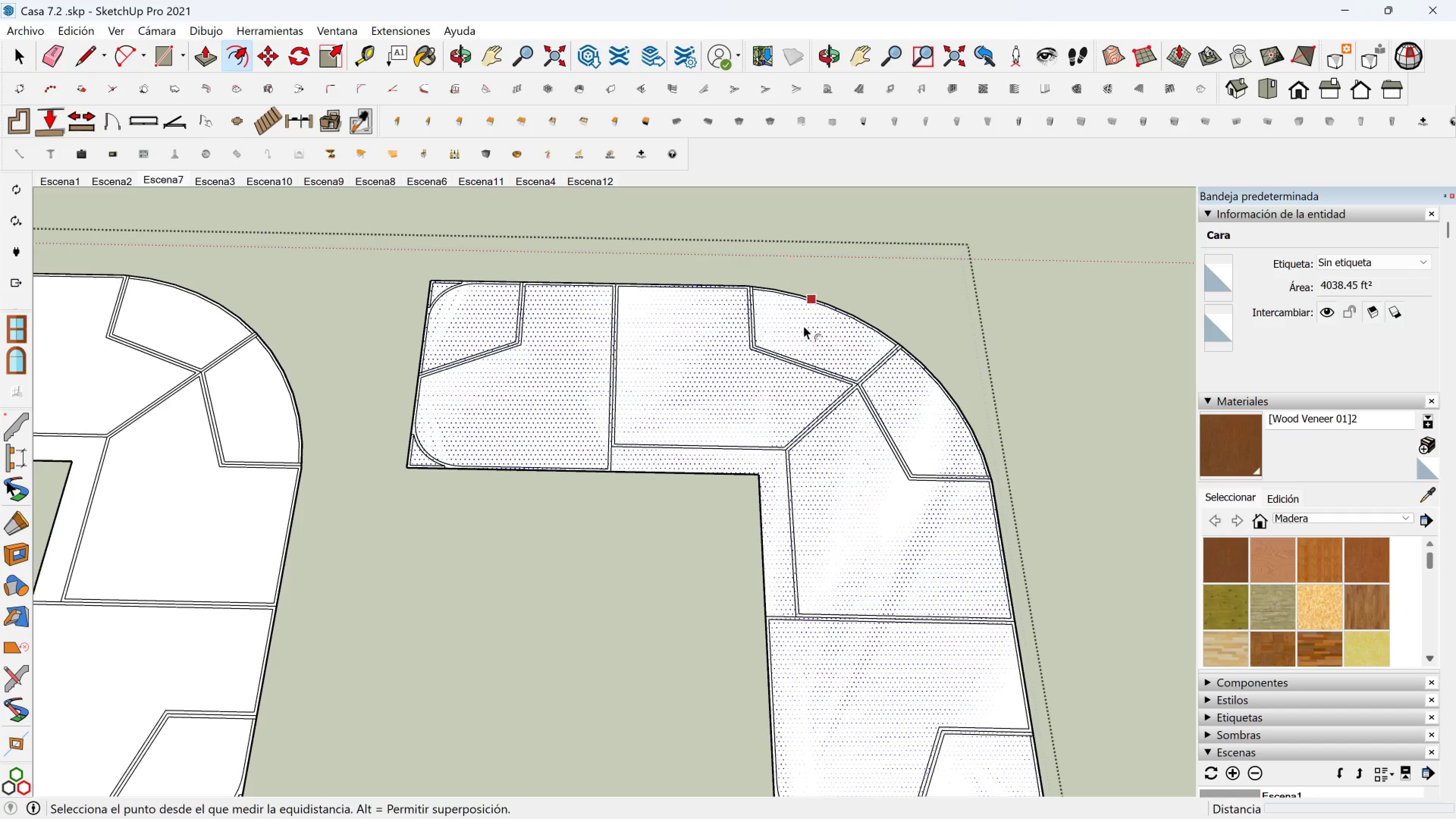 
left_click([806, 323])
 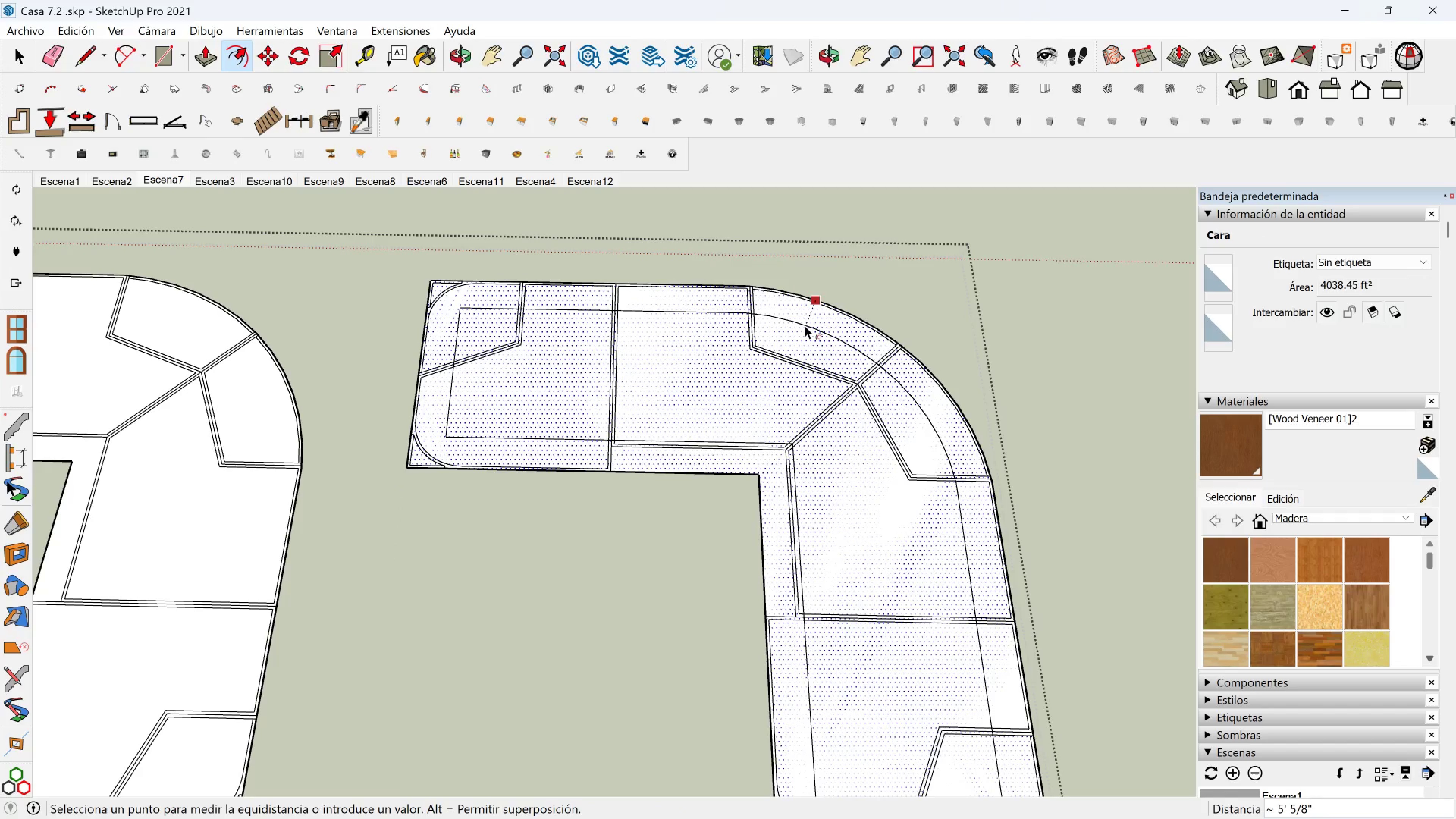 
key(6)
 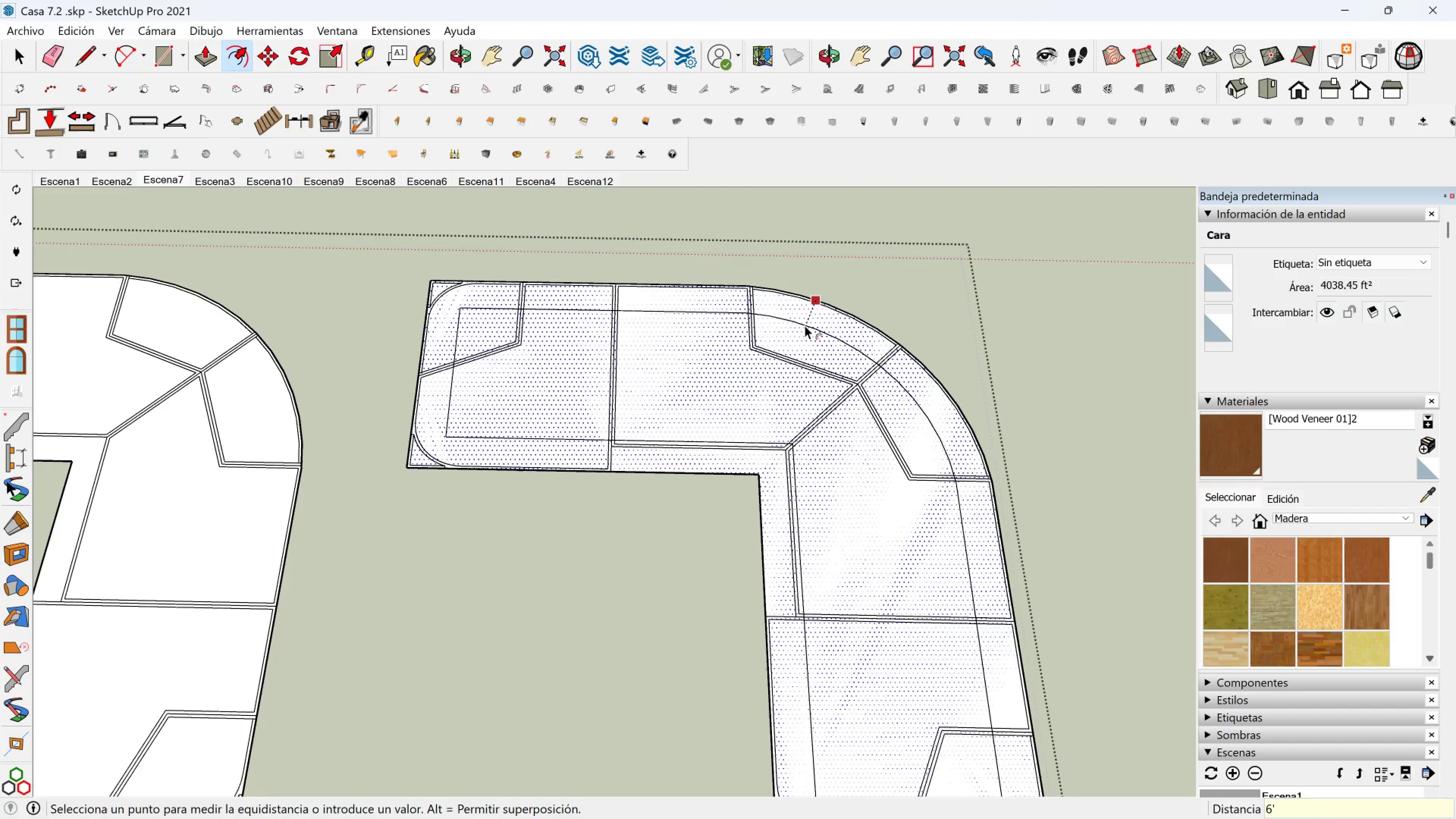 
key(BracketLeft)
 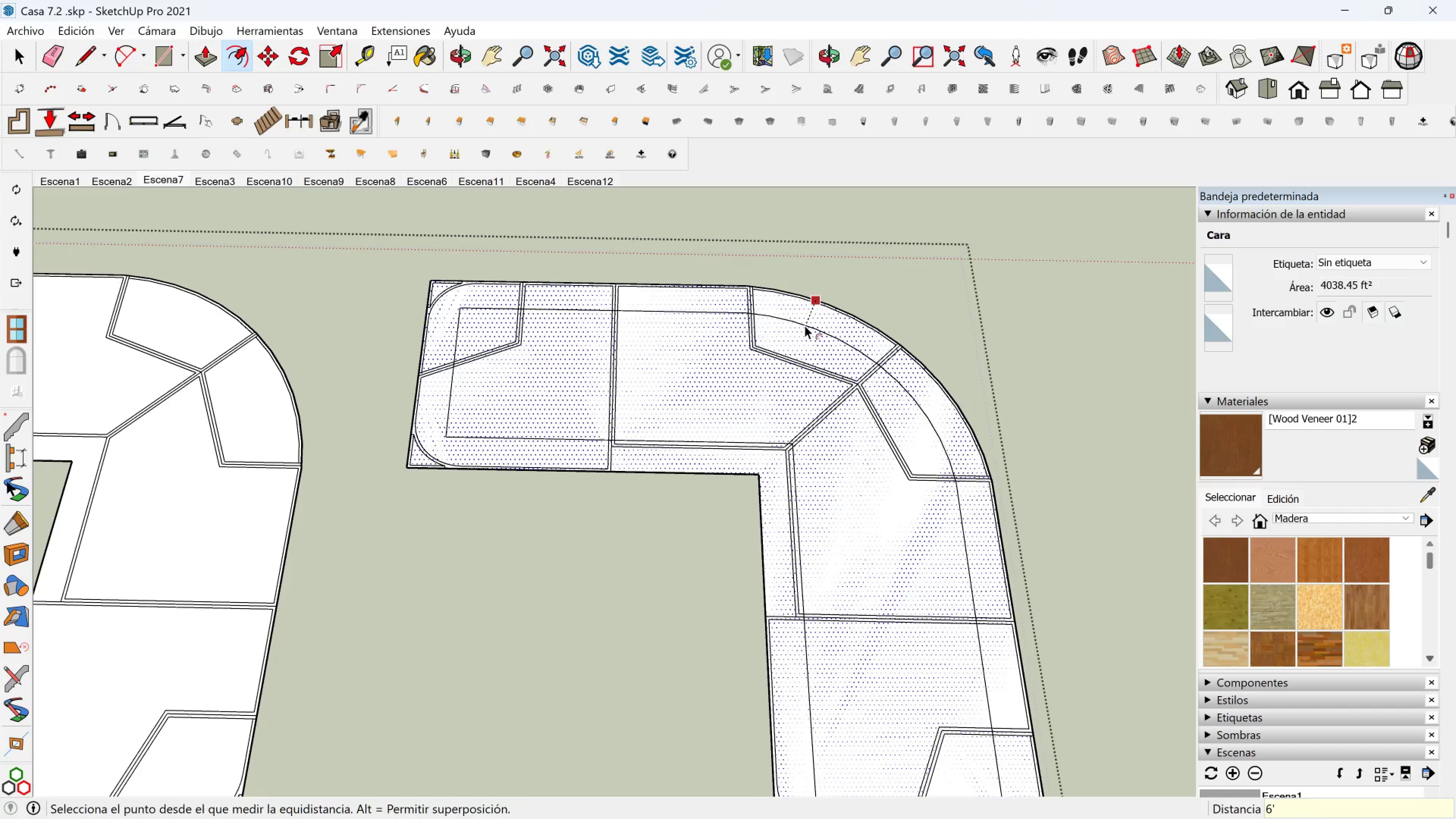 
key(Enter)
 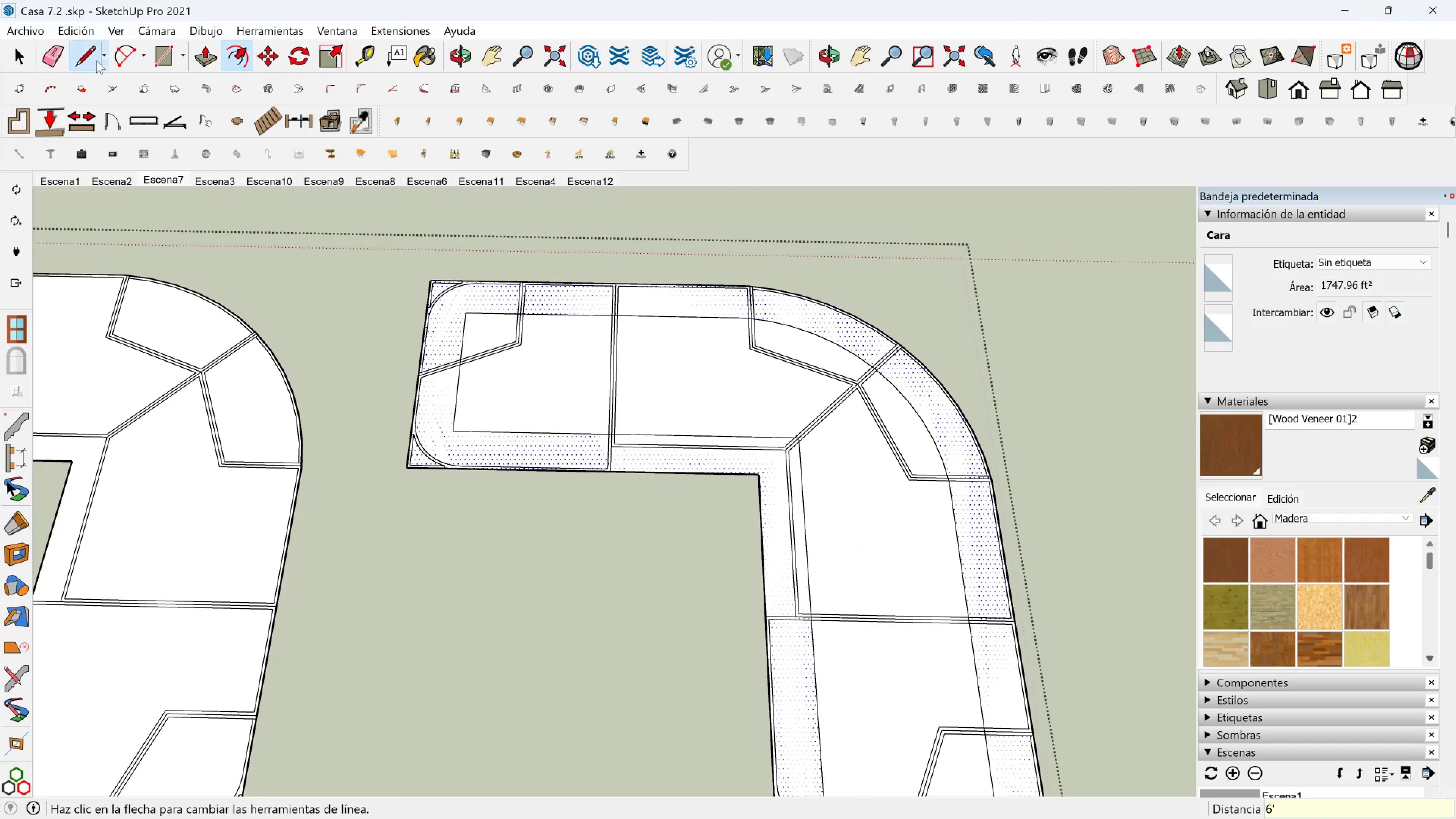 
scroll: coordinate [428, 297], scroll_direction: up, amount: 2.0
 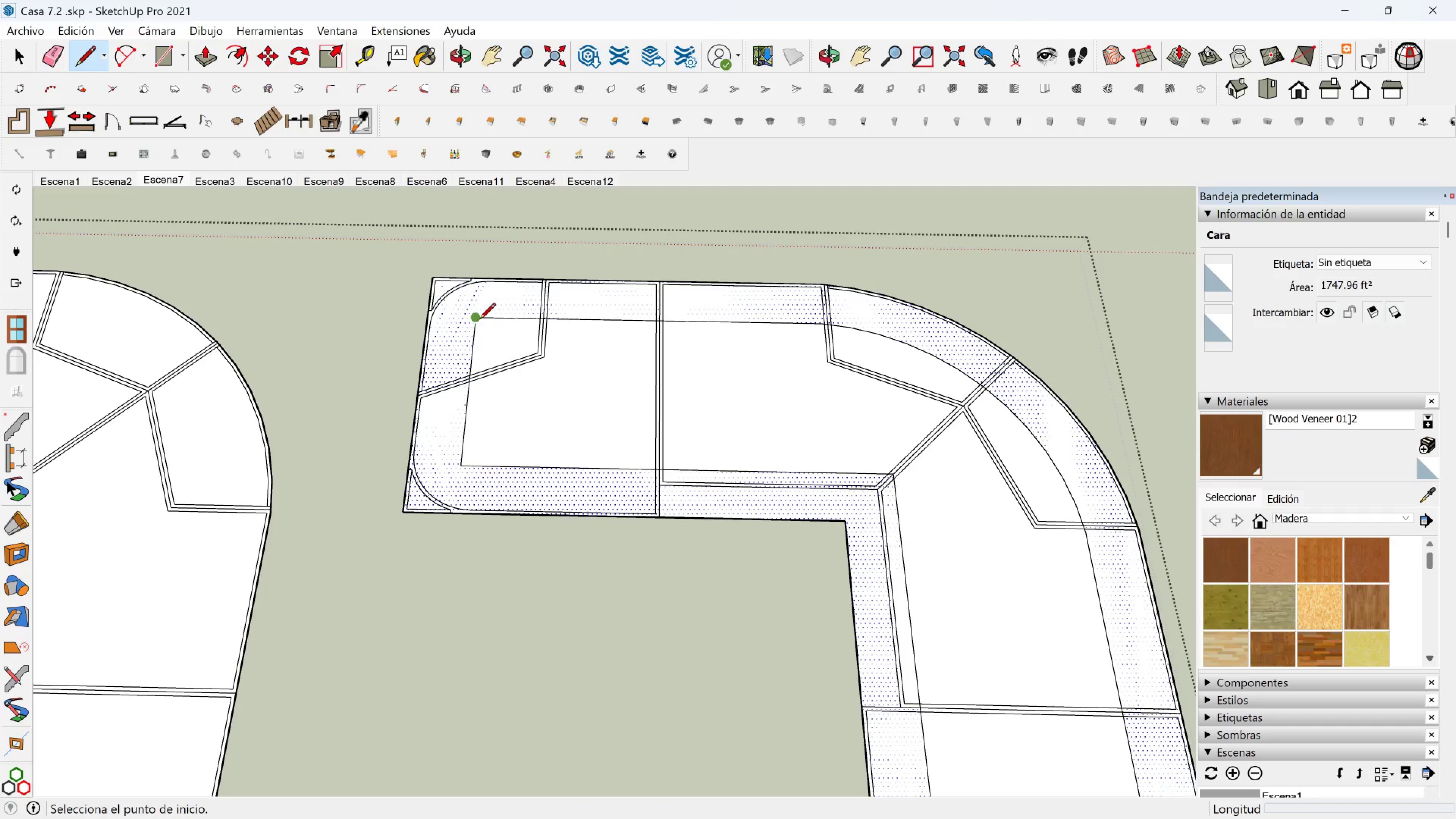 
left_click([480, 320])
 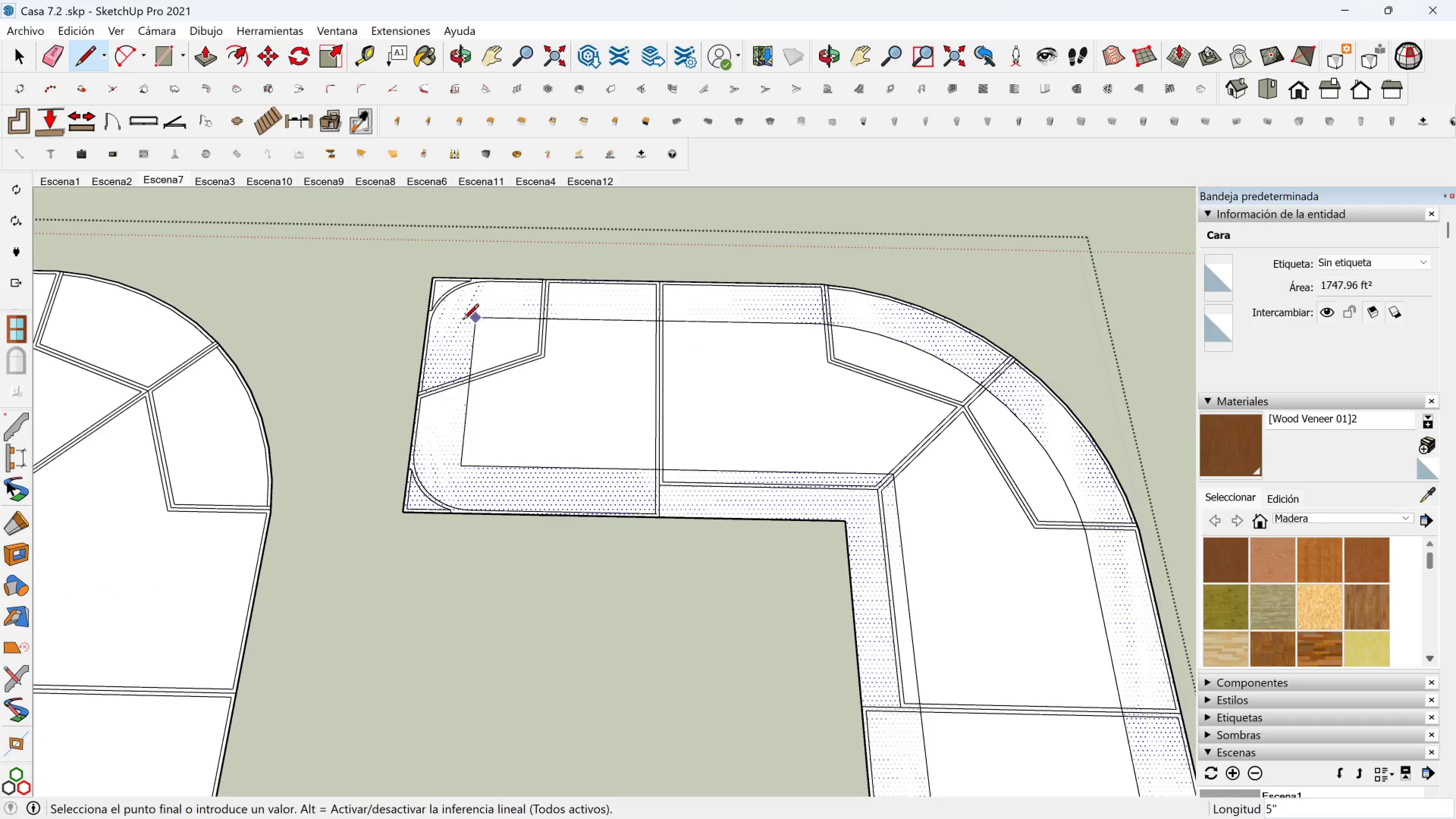 
scroll: coordinate [439, 319], scroll_direction: up, amount: 4.0
 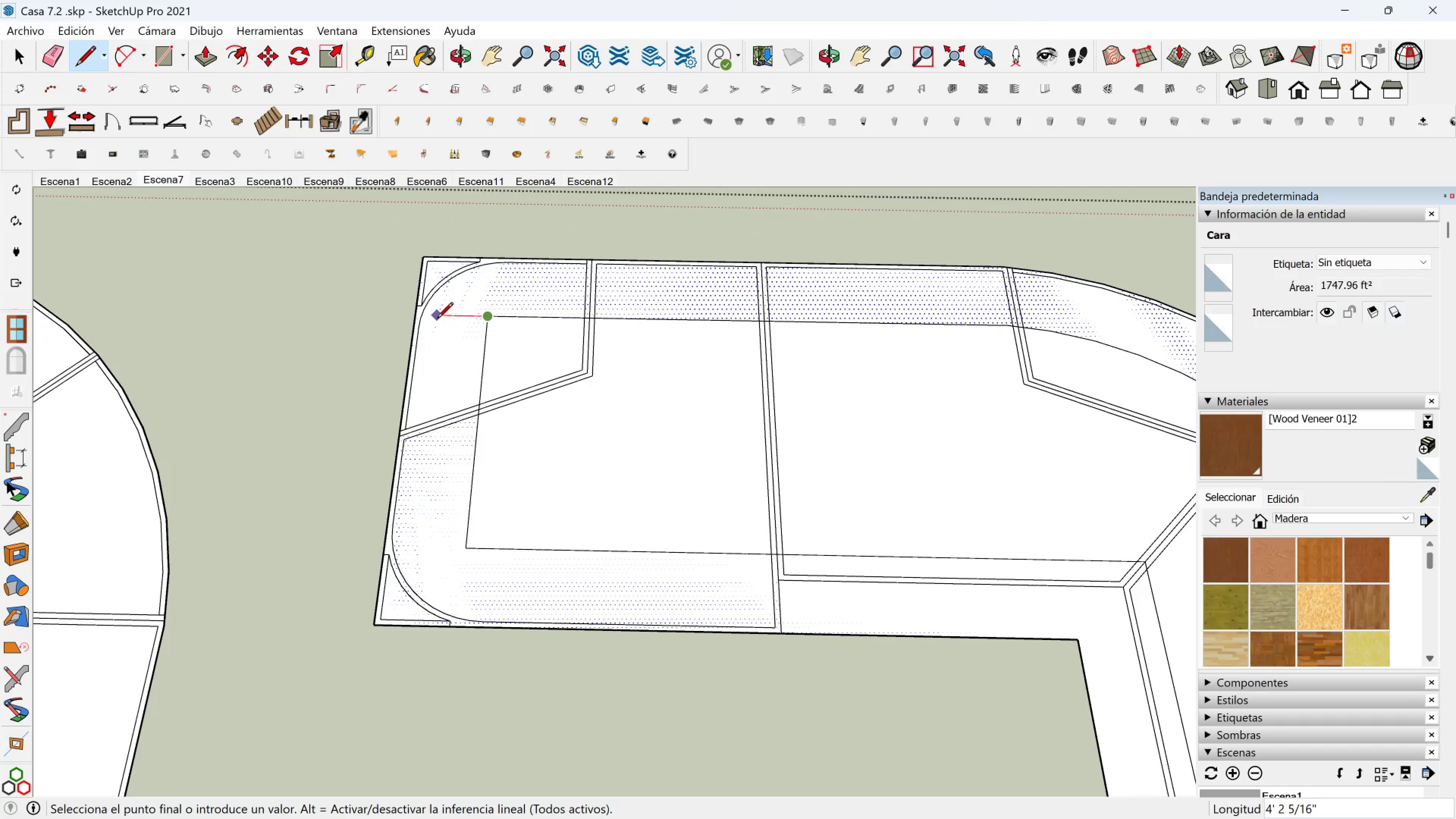 
hold_key(key=ShiftLeft, duration=1.53)
left_click([412, 315])
 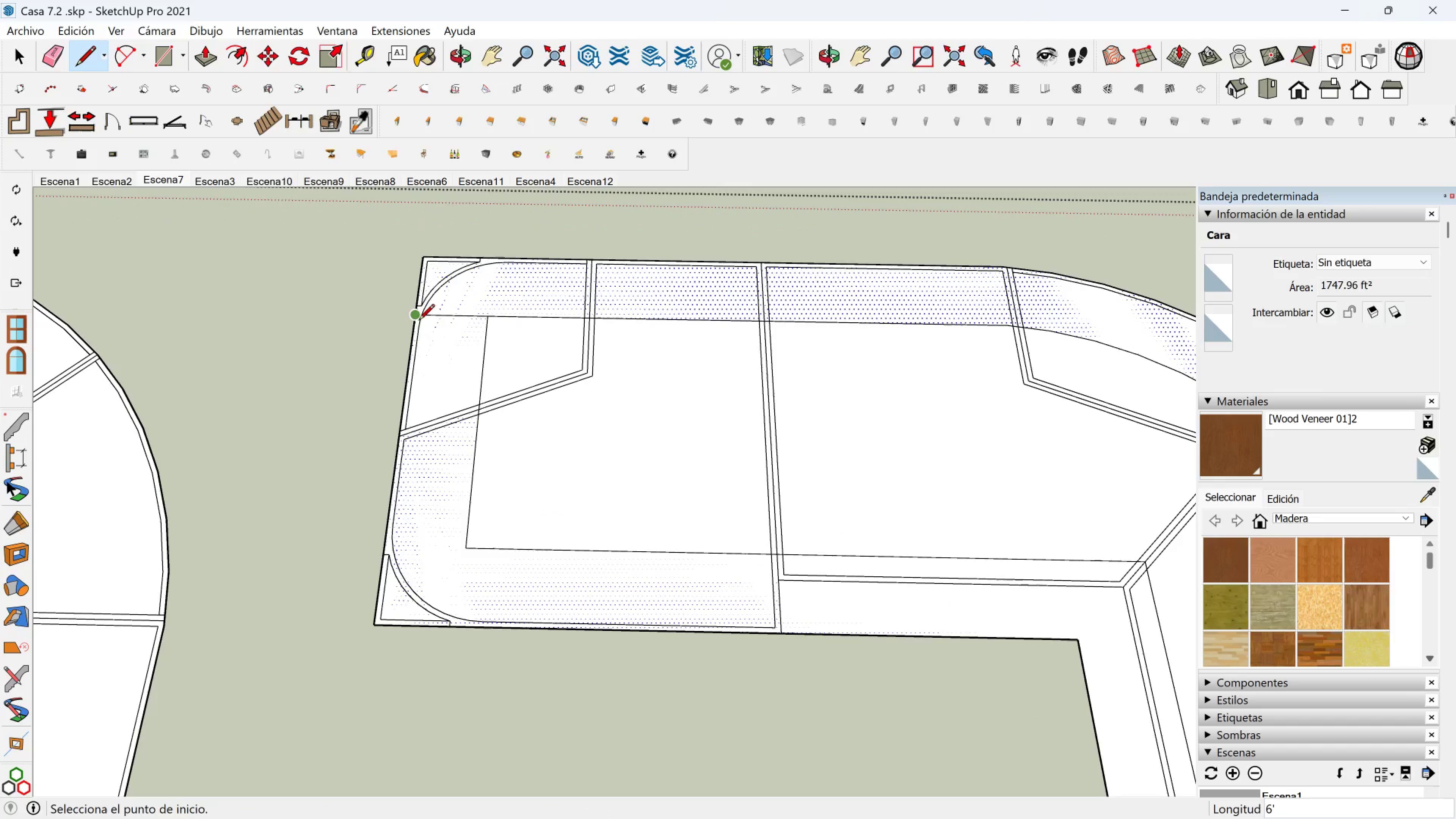 
key(Shift+ShiftLeft)
 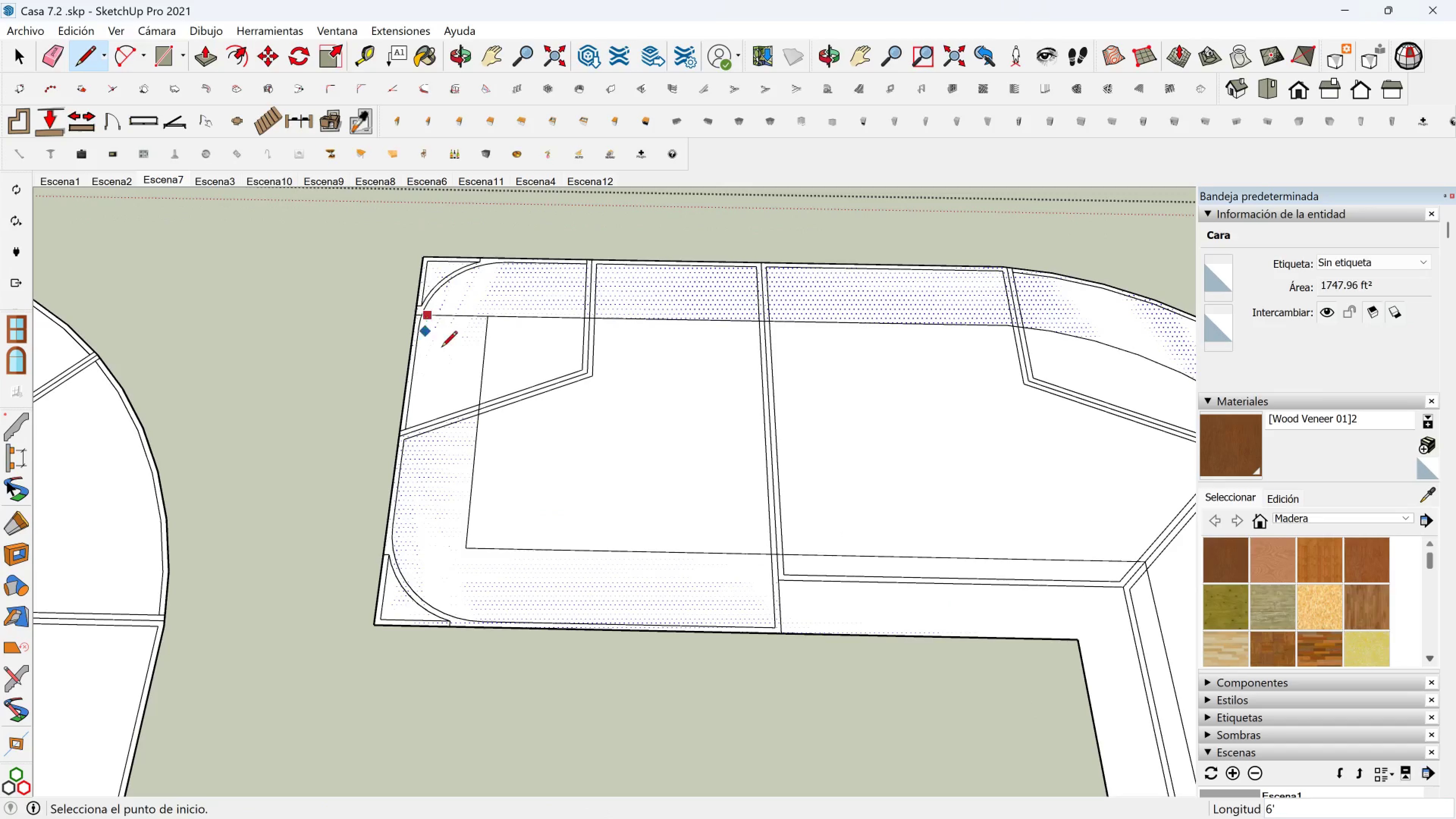 
key(Shift+ShiftLeft)
 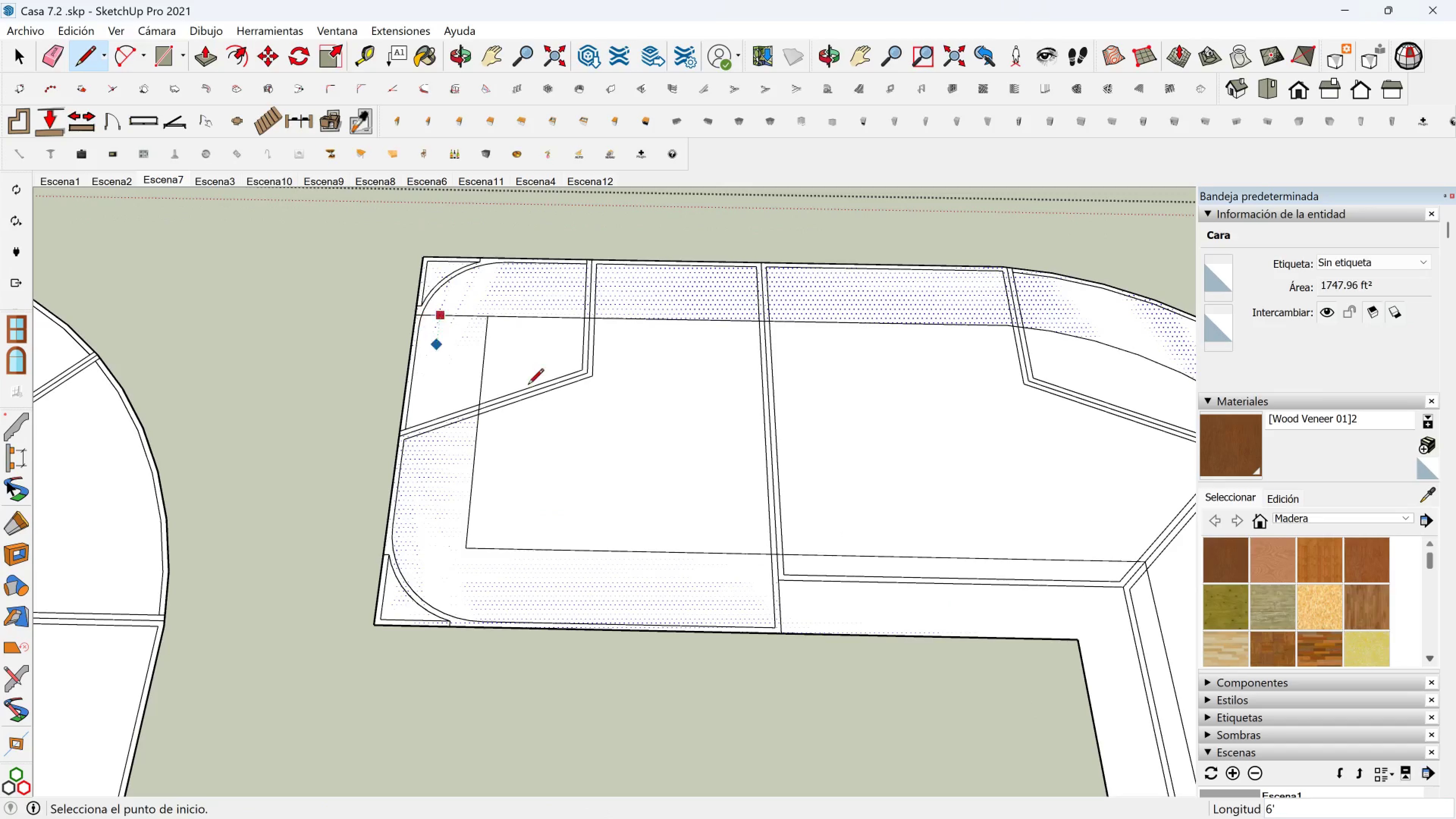 
key(Shift+ShiftLeft)
 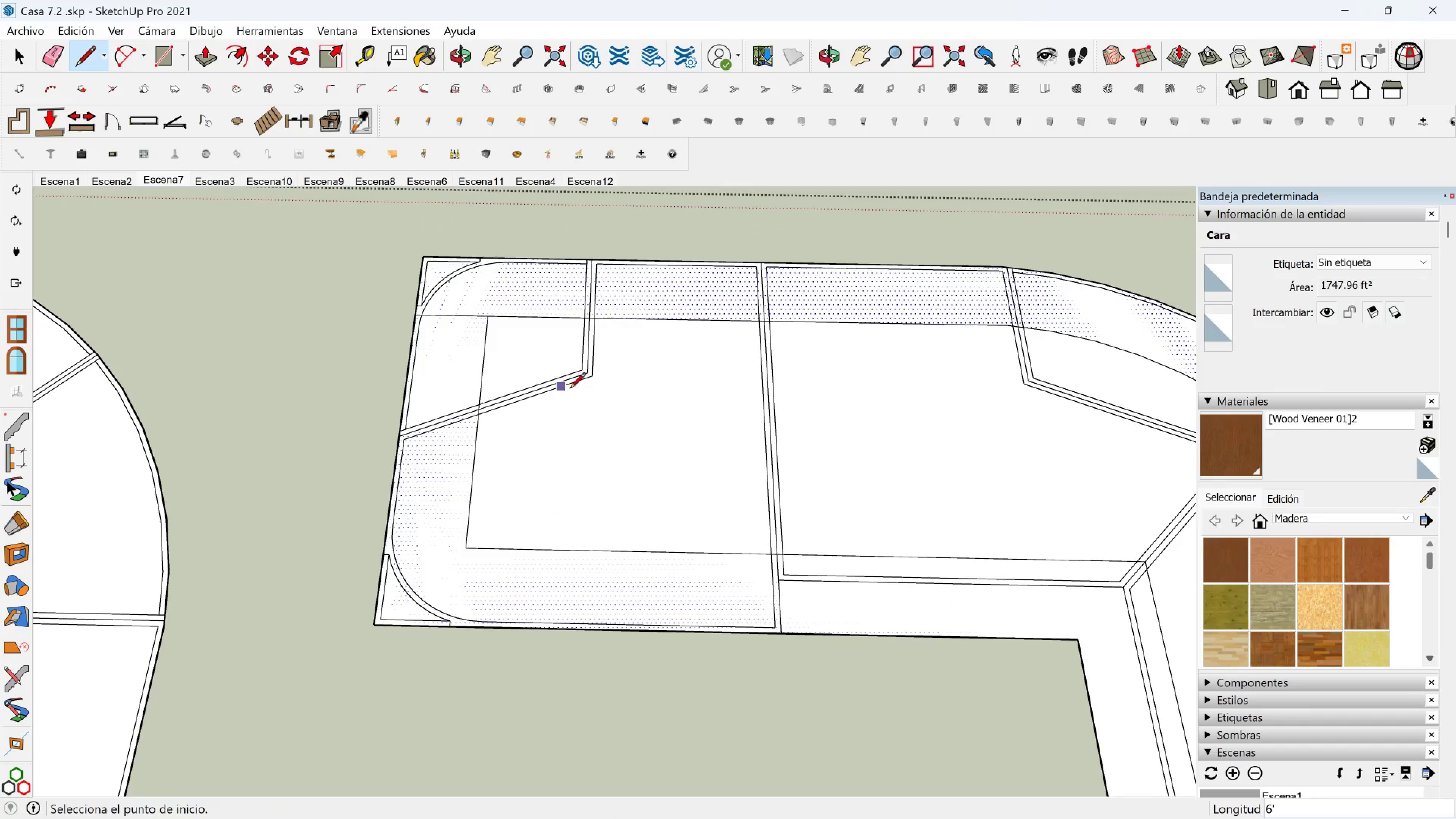 
scroll: coordinate [828, 455], scroll_direction: down, amount: 9.0
 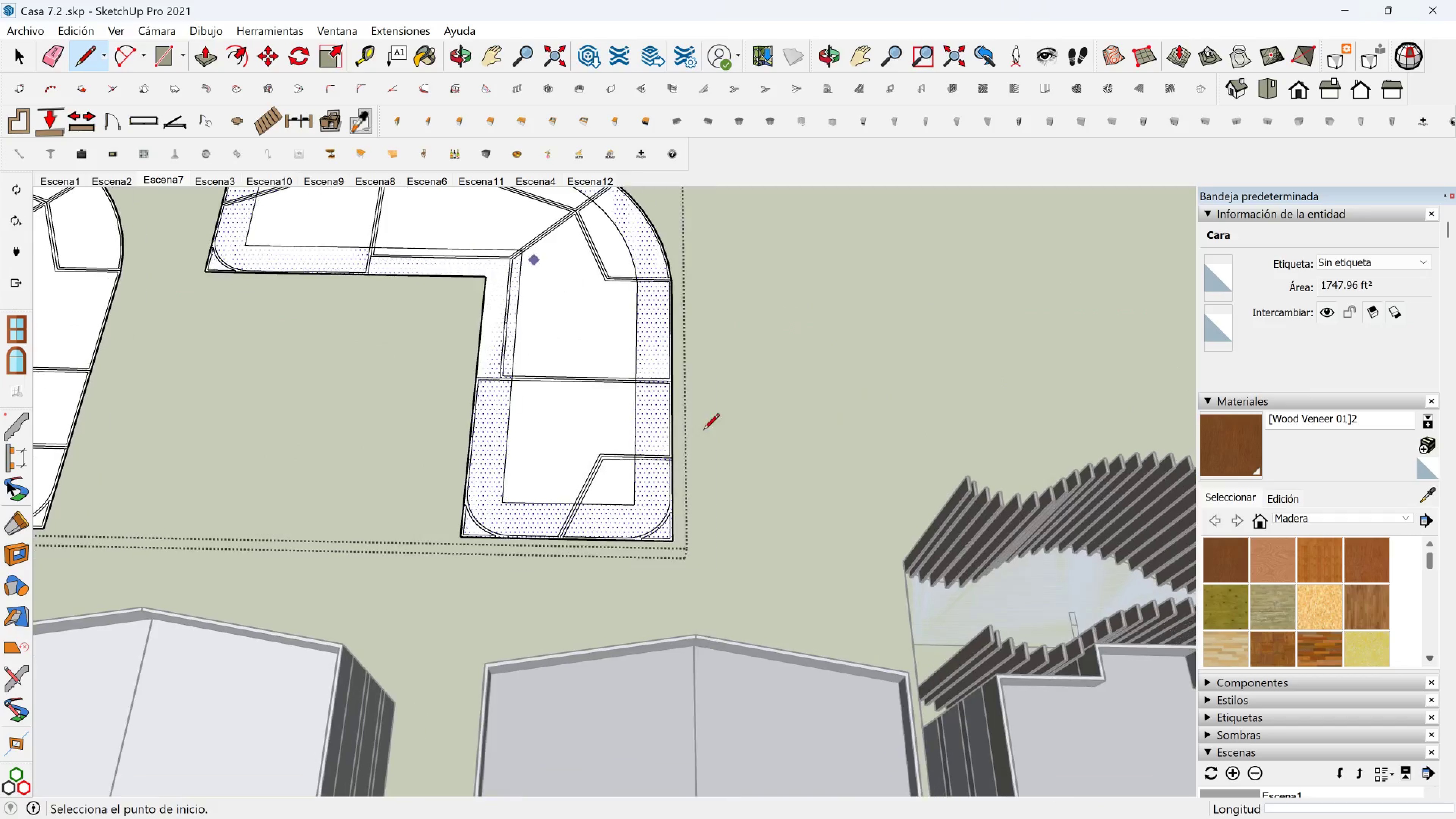 
hold_key(key=ShiftLeft, duration=0.44)
 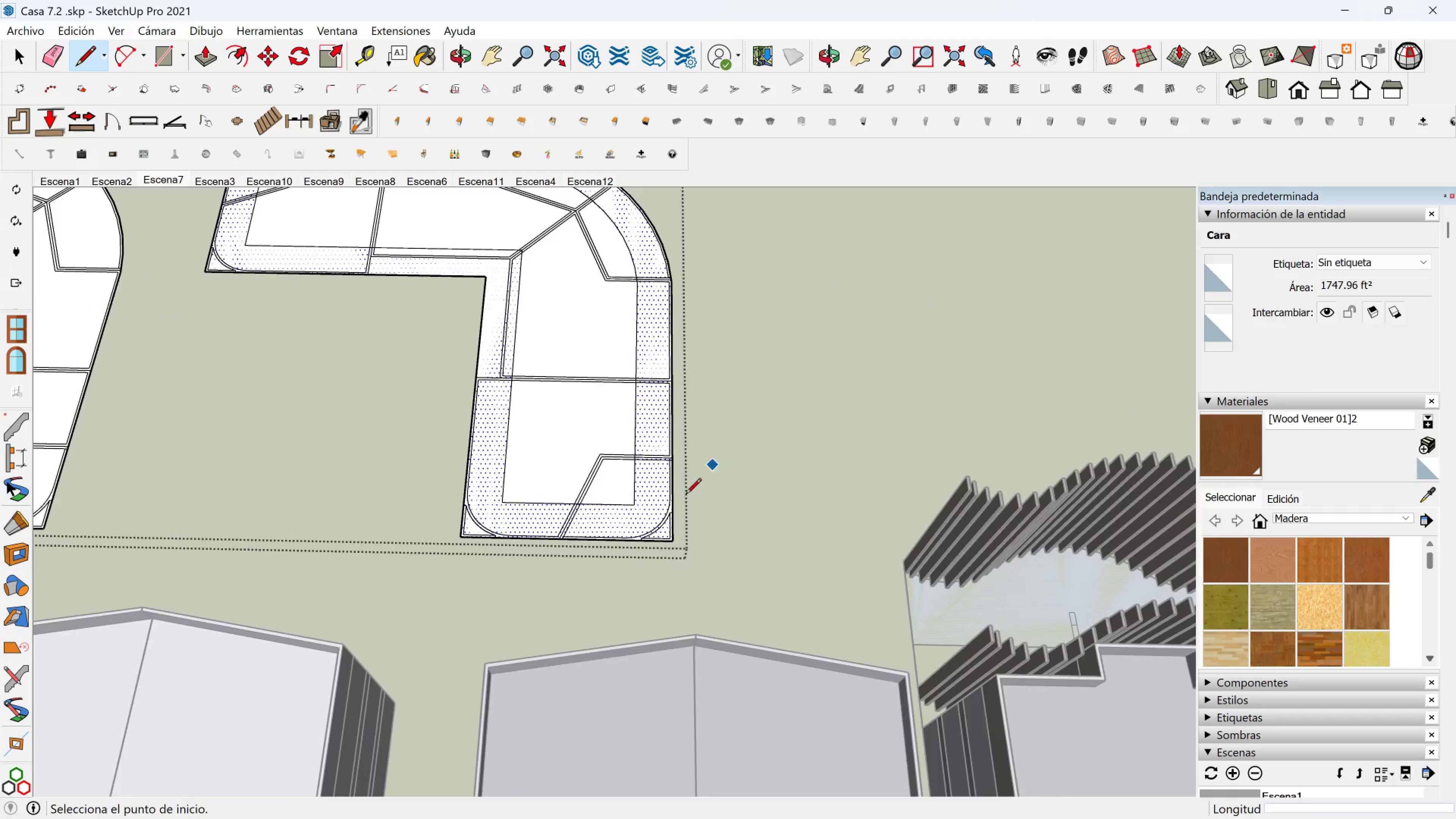 
scroll: coordinate [613, 557], scroll_direction: up, amount: 11.0
 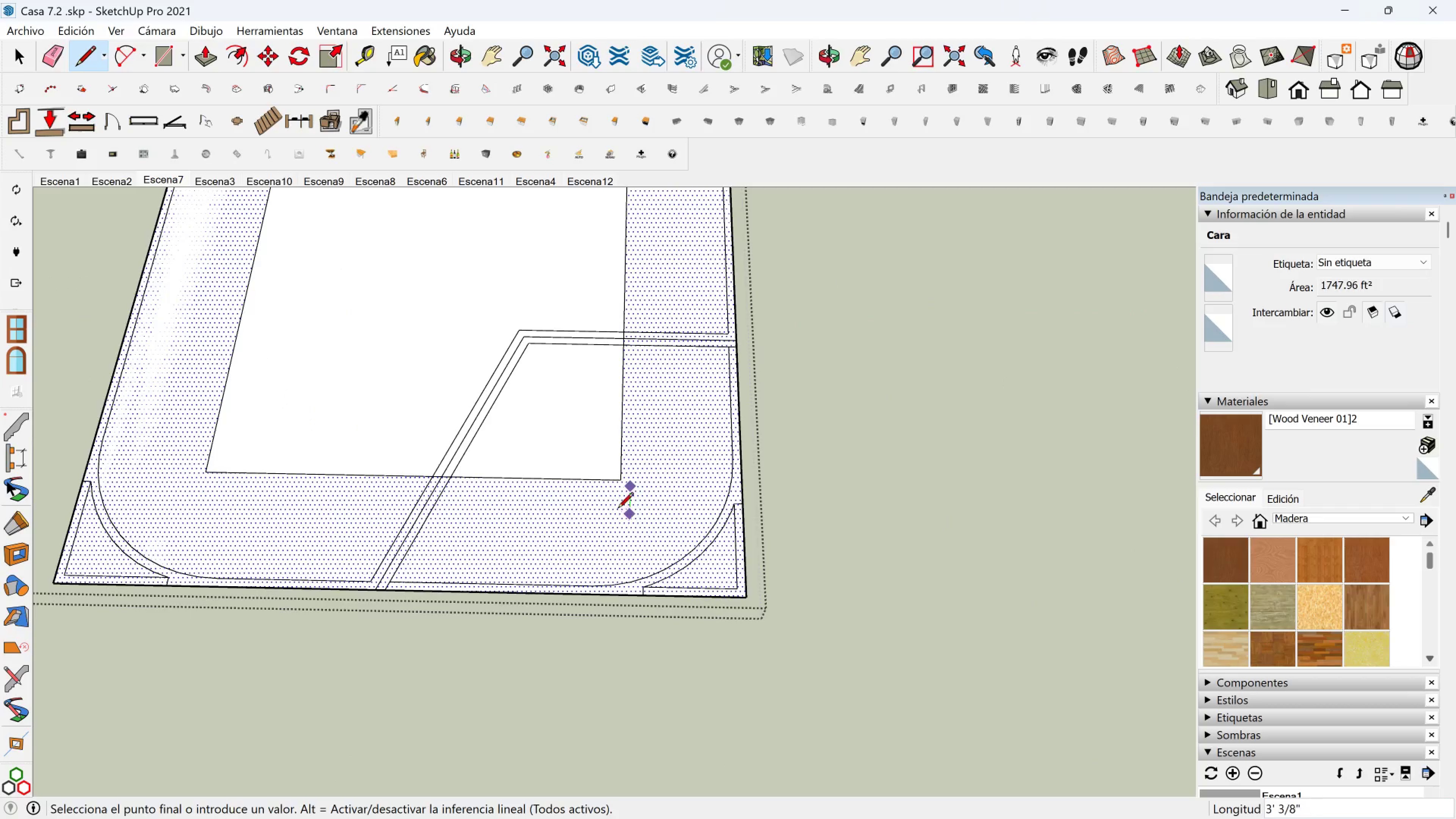 
key(Escape)
 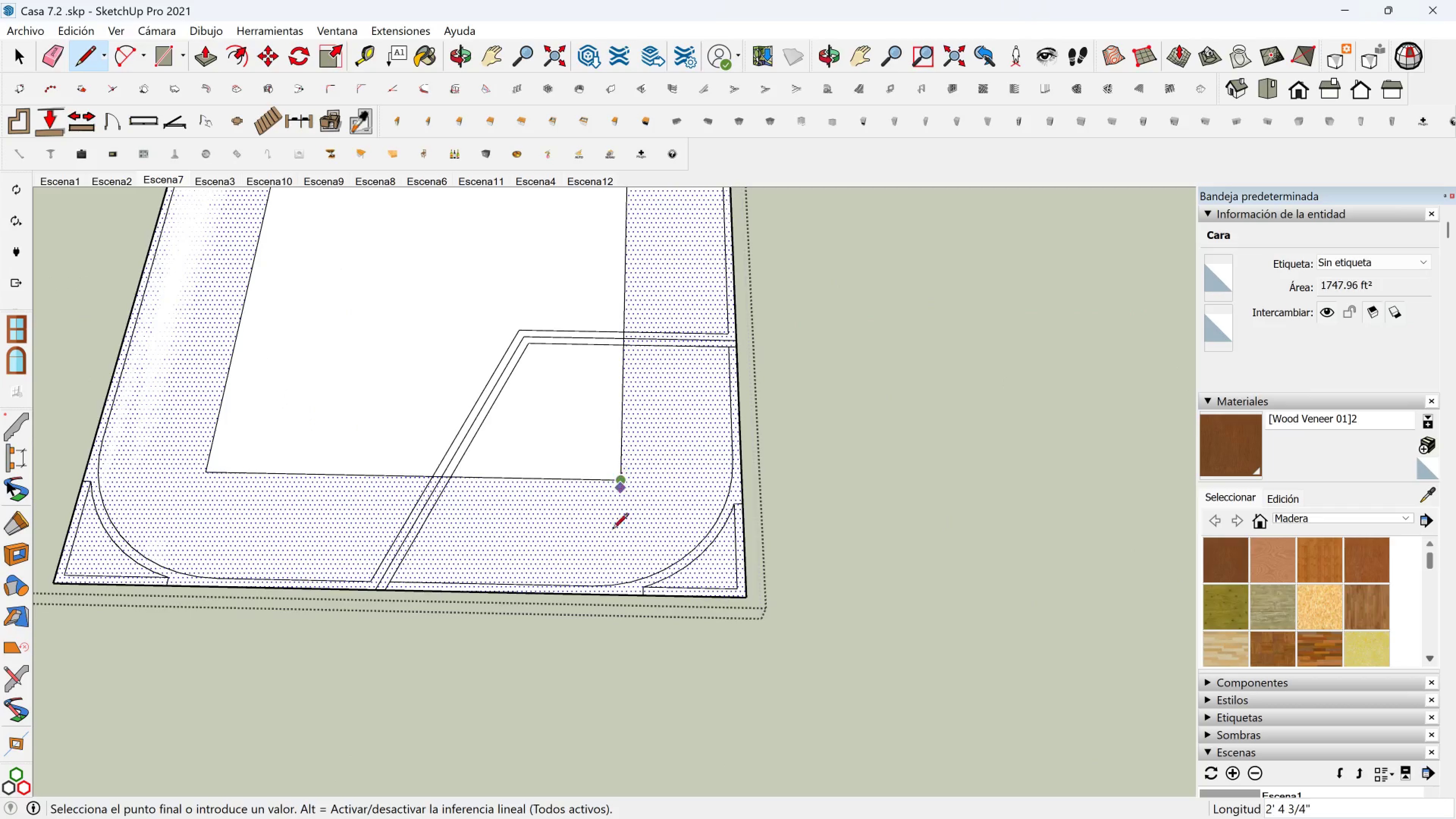 
scroll: coordinate [612, 544], scroll_direction: up, amount: 2.0
 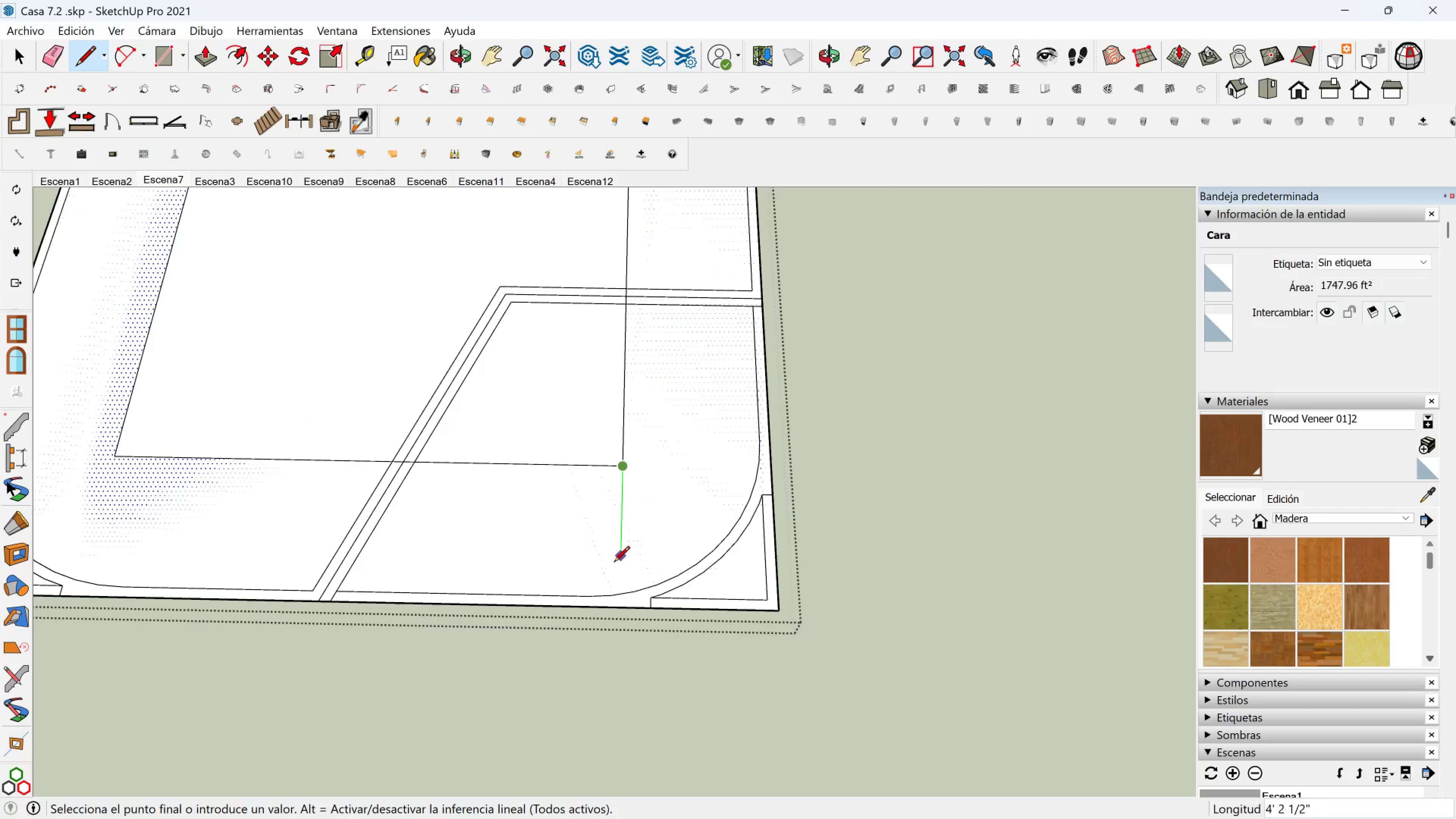 
hold_key(key=ShiftLeft, duration=1.09)
left_click([642, 612])
 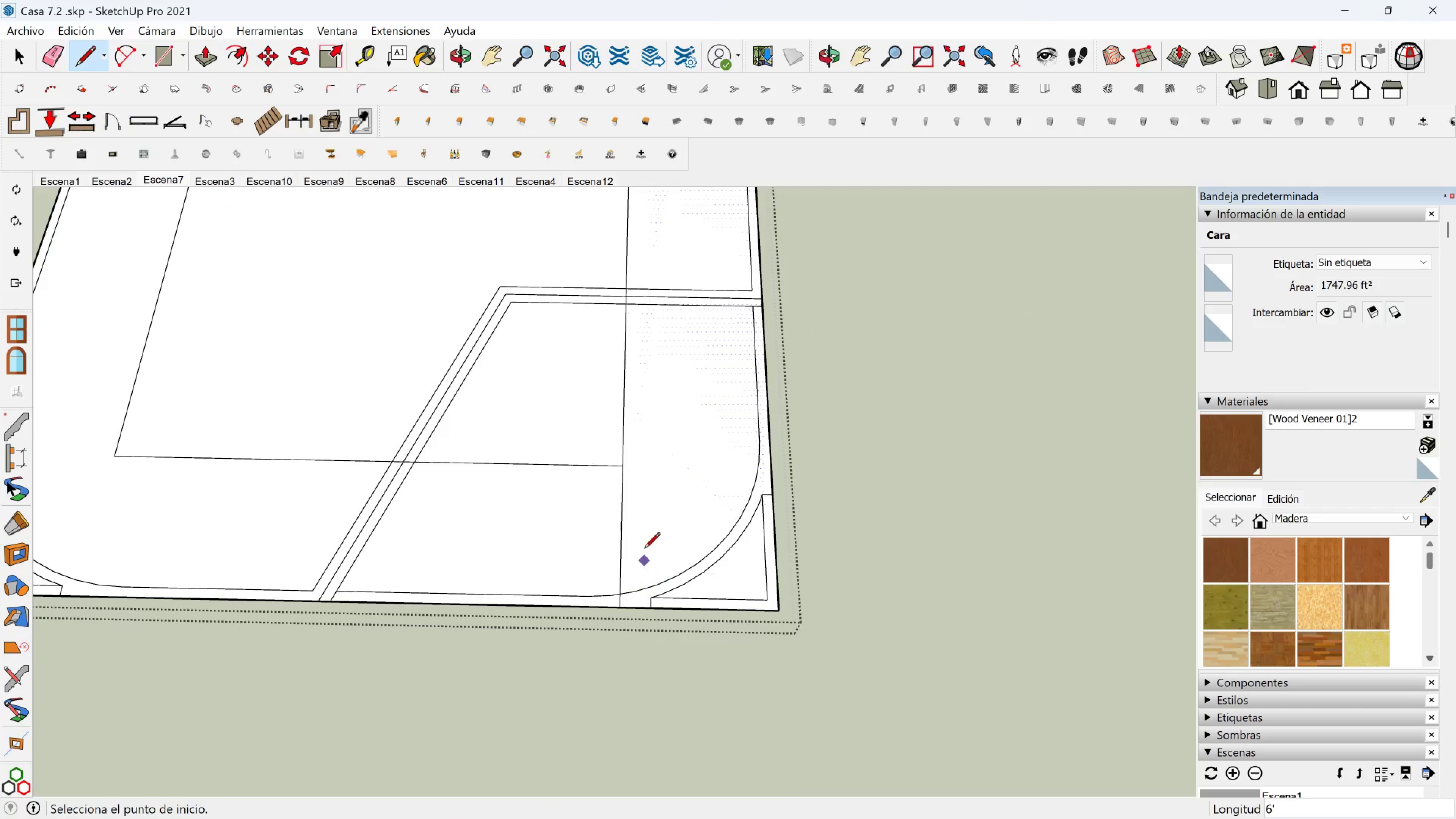 
scroll: coordinate [612, 459], scroll_direction: down, amount: 4.0
 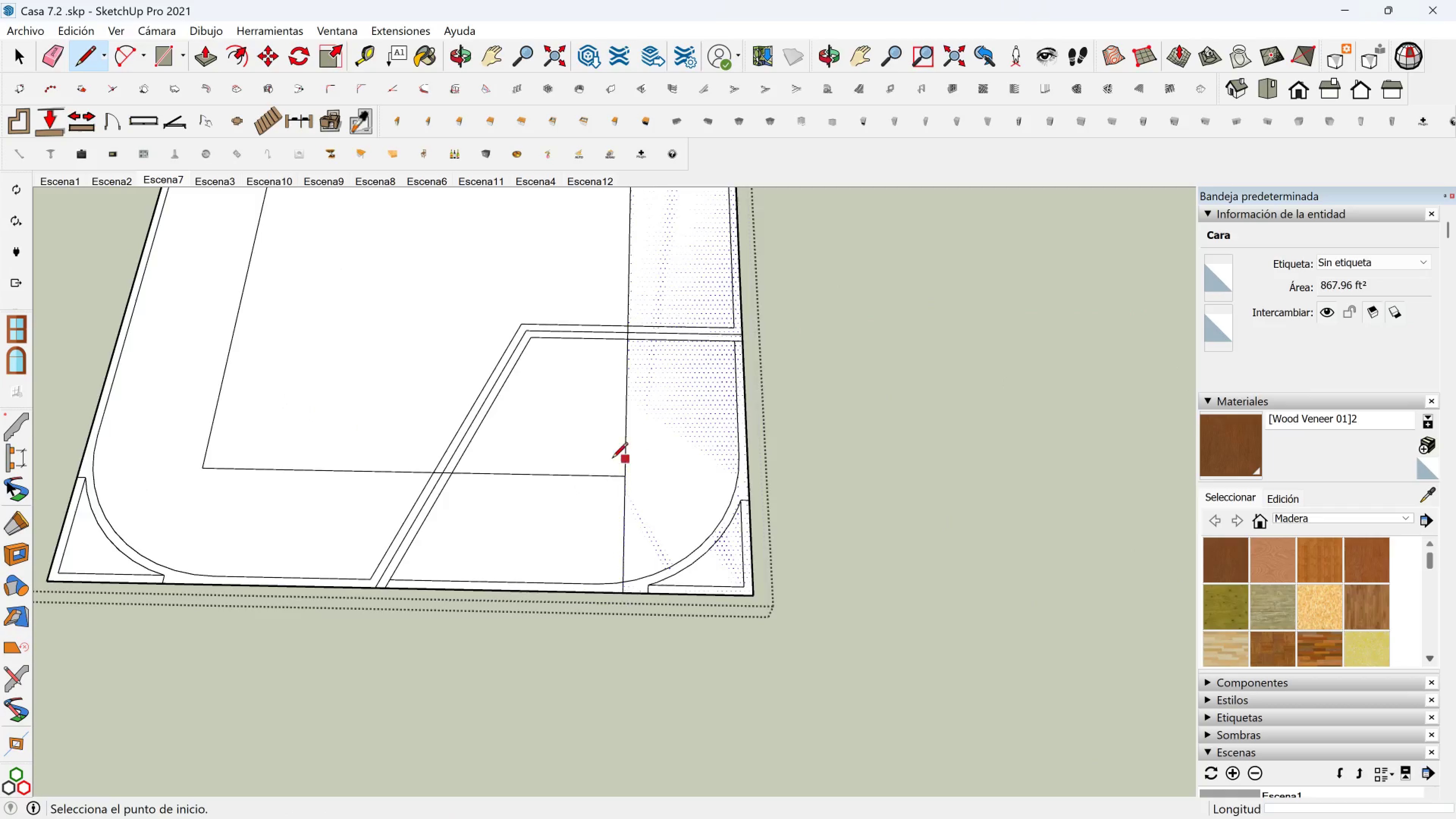 
hold_key(key=ShiftLeft, duration=0.31)
 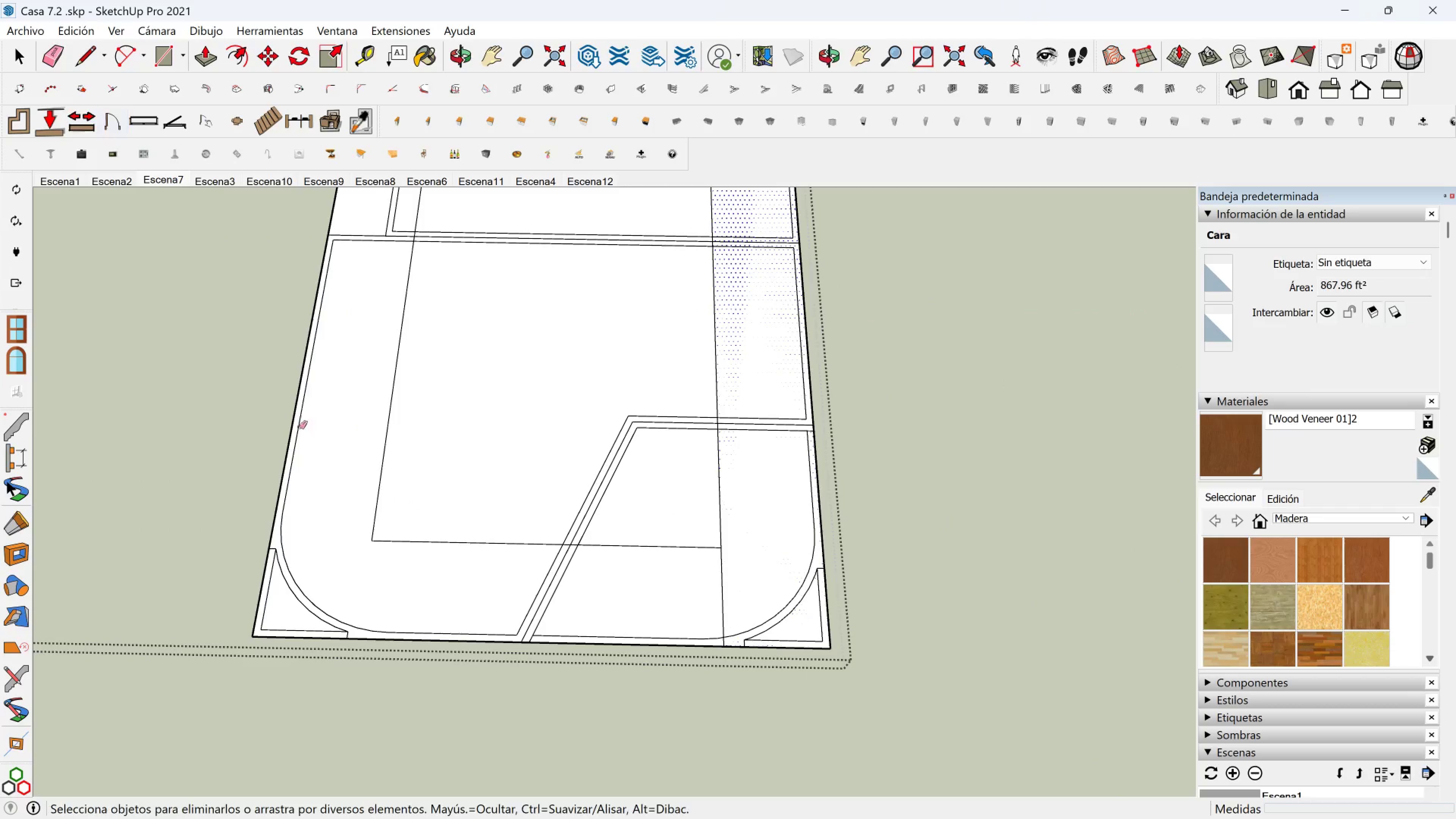 
left_click_drag(start_coordinate=[489, 523], to_coordinate=[482, 570])
 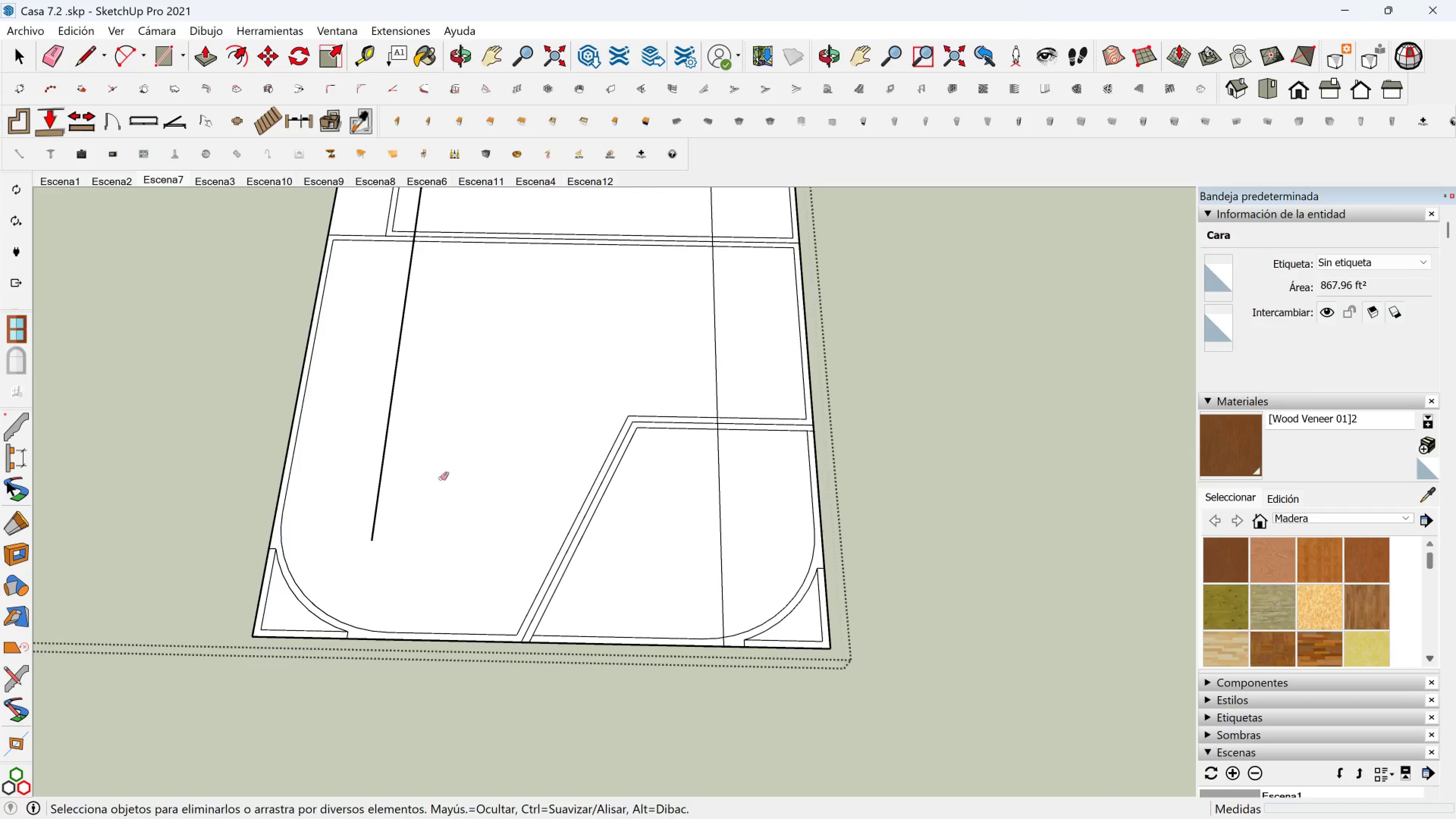 
left_click_drag(start_coordinate=[427, 478], to_coordinate=[356, 458])
 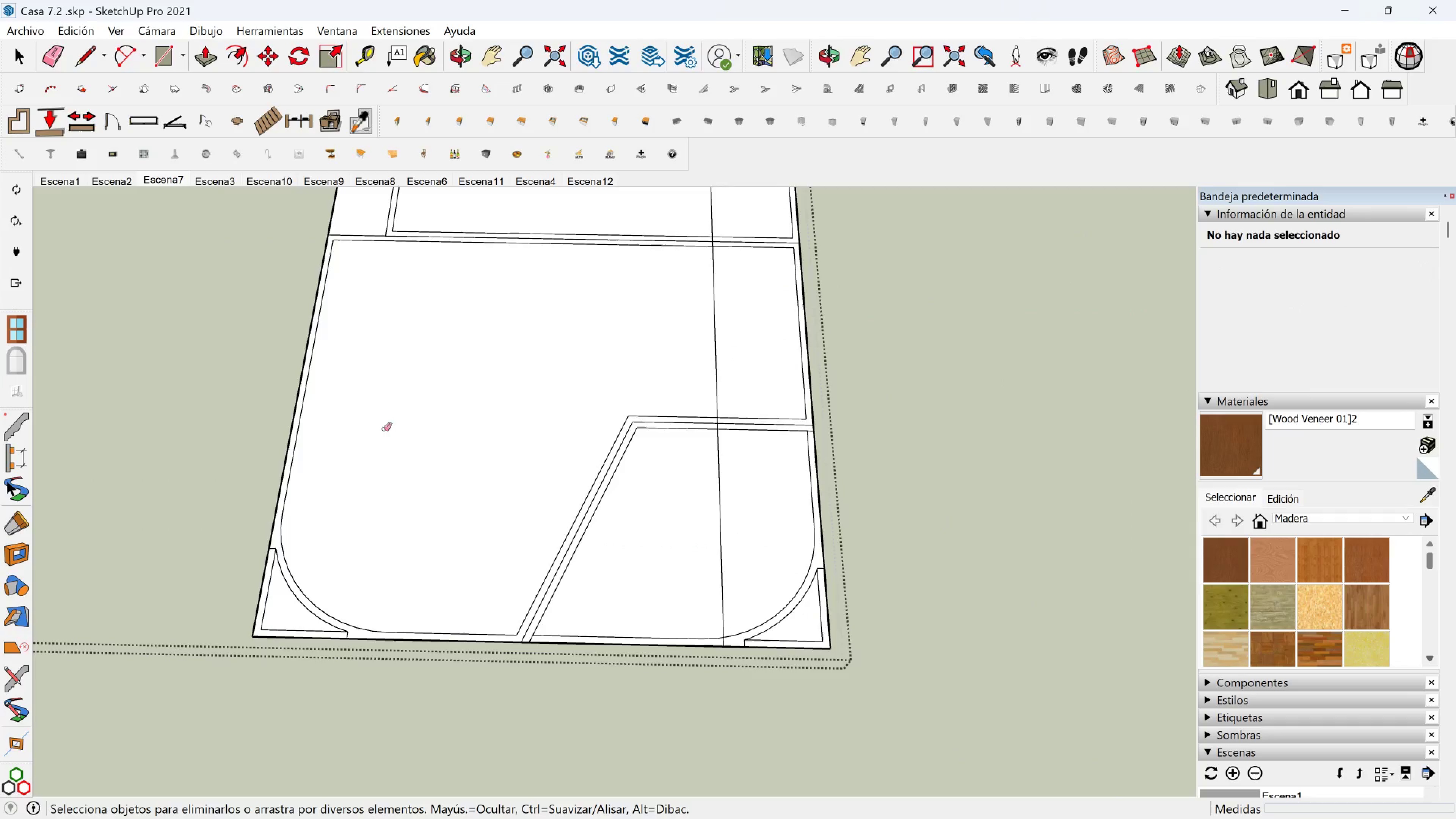 
scroll: coordinate [405, 385], scroll_direction: down, amount: 3.0
 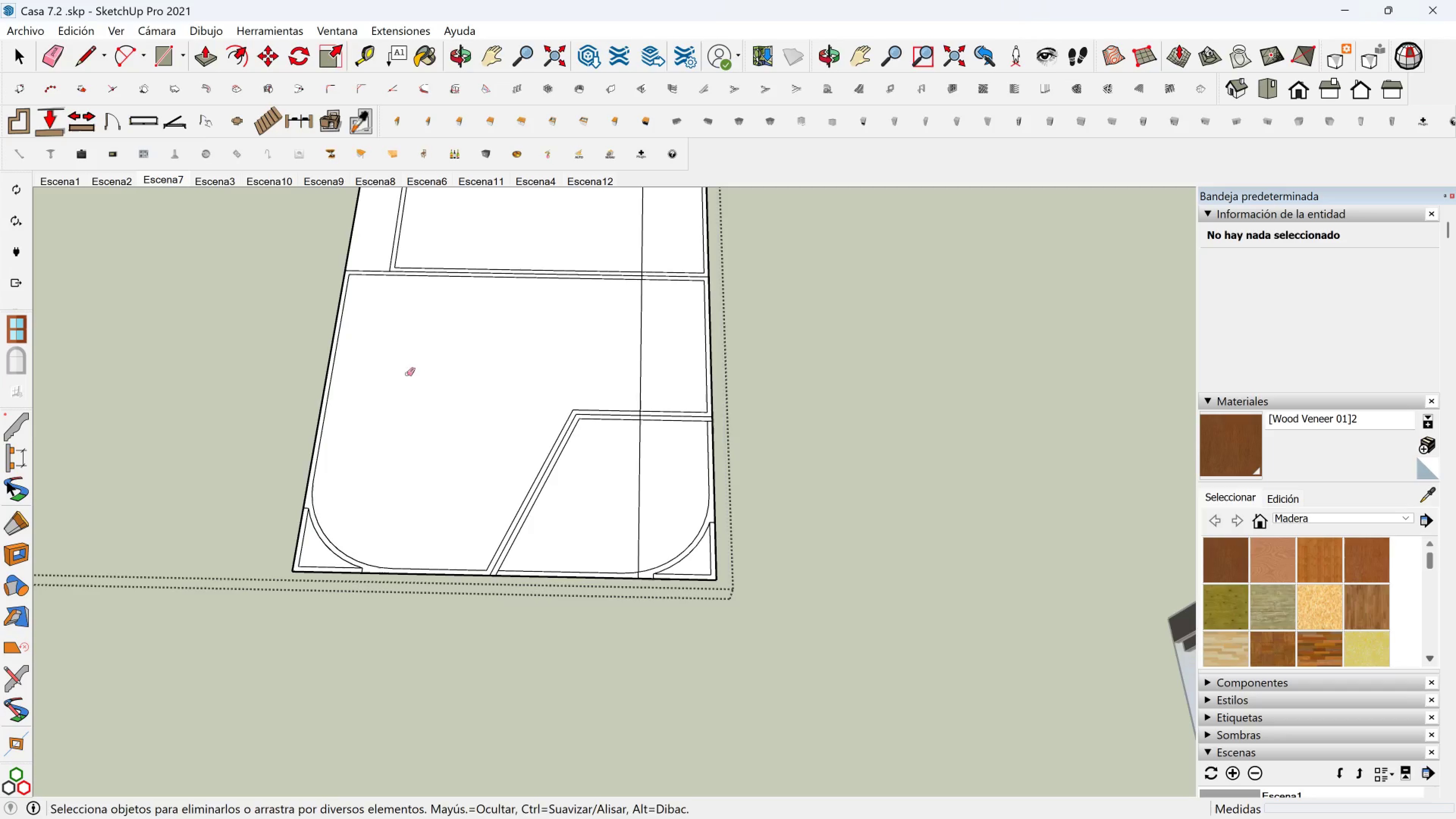 
hold_key(key=ShiftLeft, duration=0.53)
 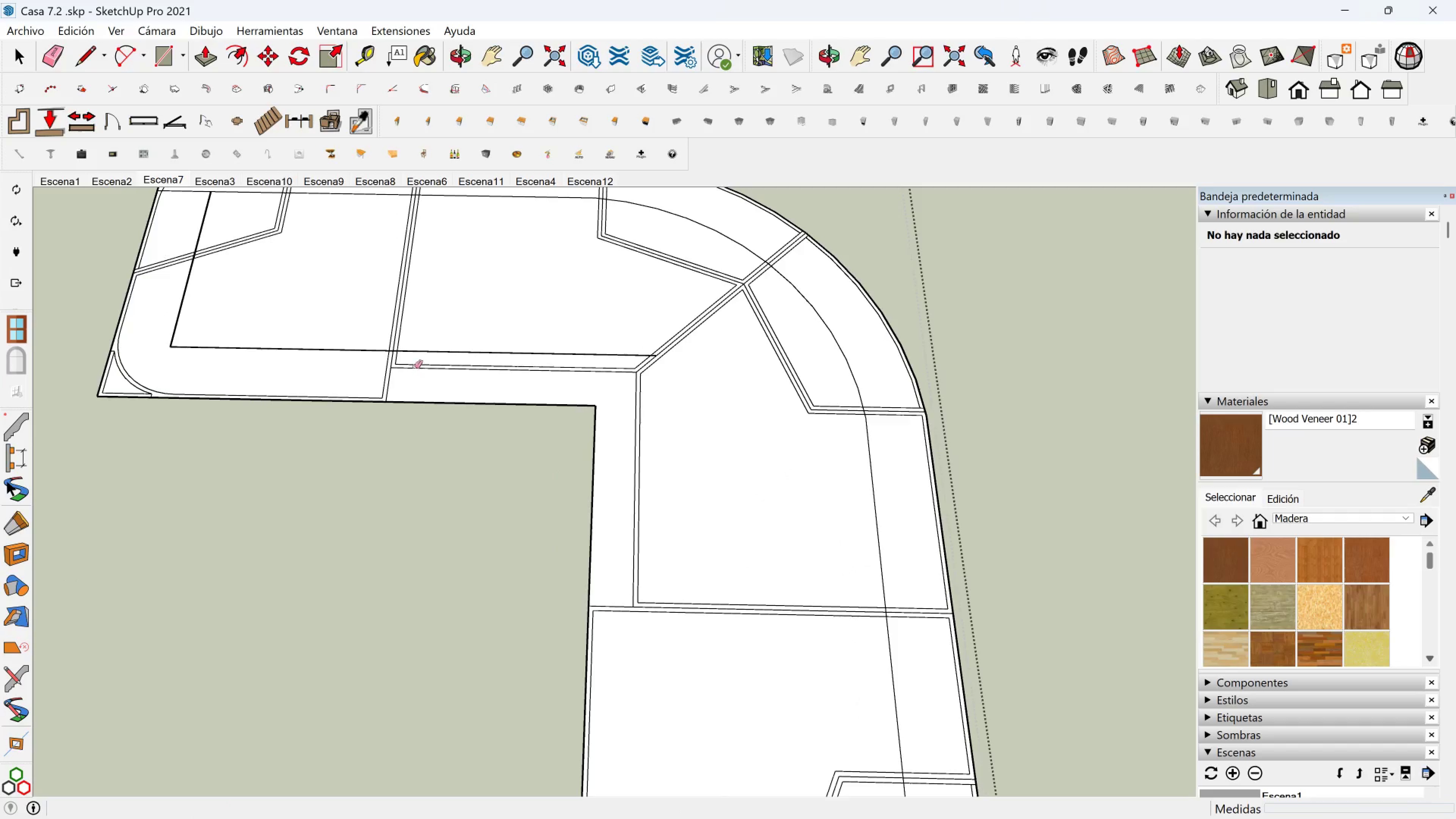 
left_click_drag(start_coordinate=[413, 363], to_coordinate=[410, 342])
 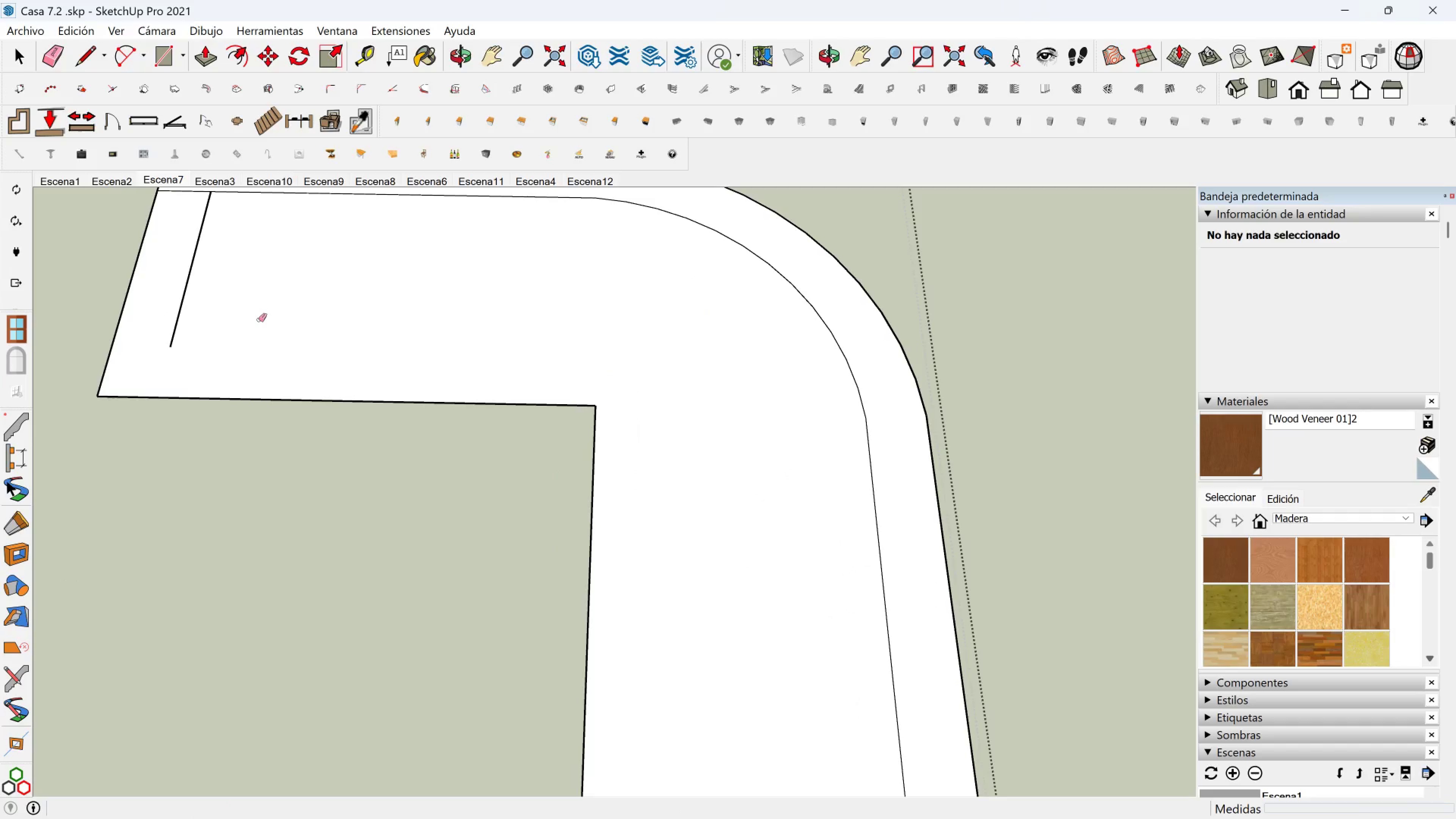 
key(Control+Z)
 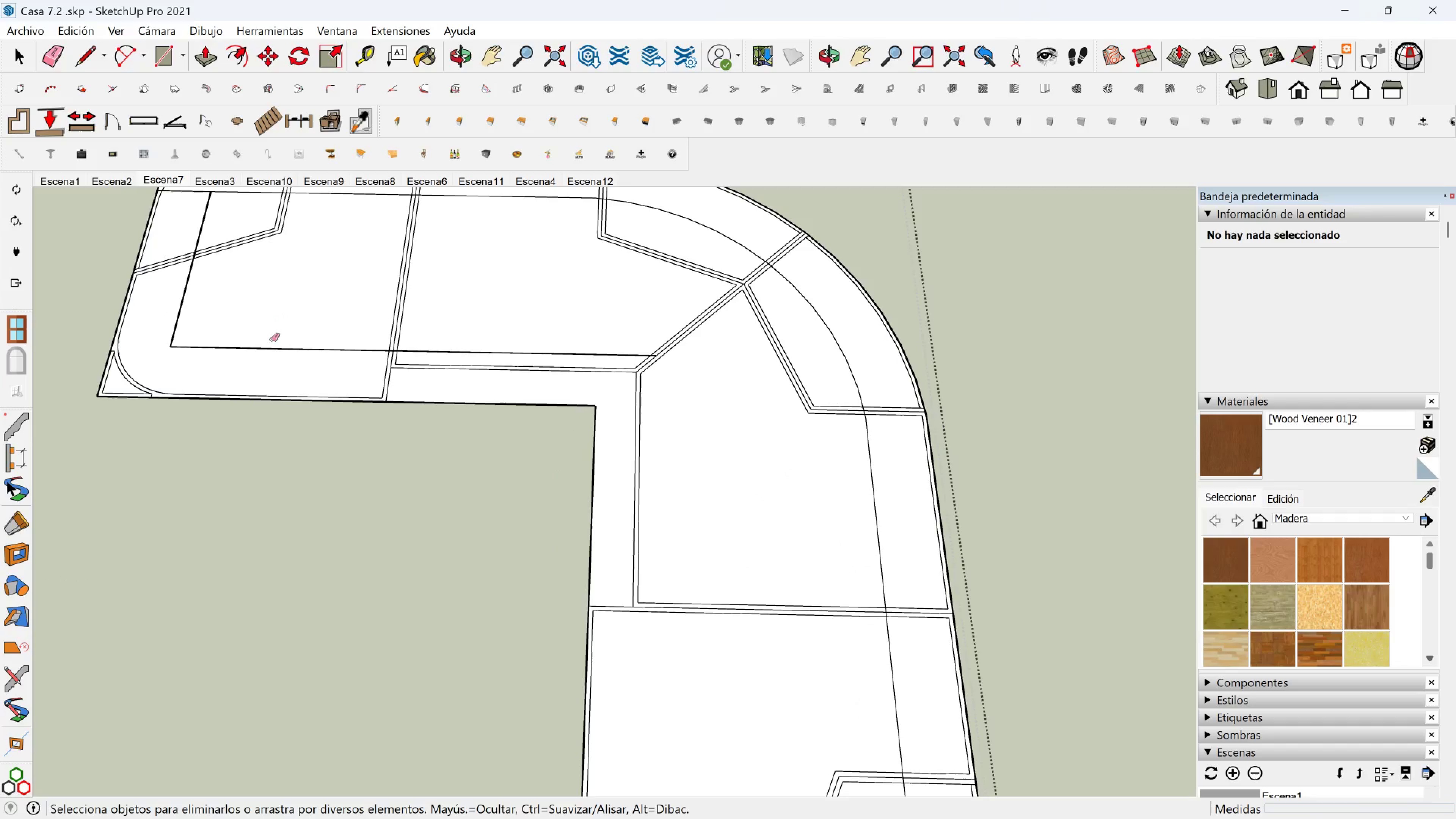 
left_click_drag(start_coordinate=[275, 319], to_coordinate=[265, 358])
 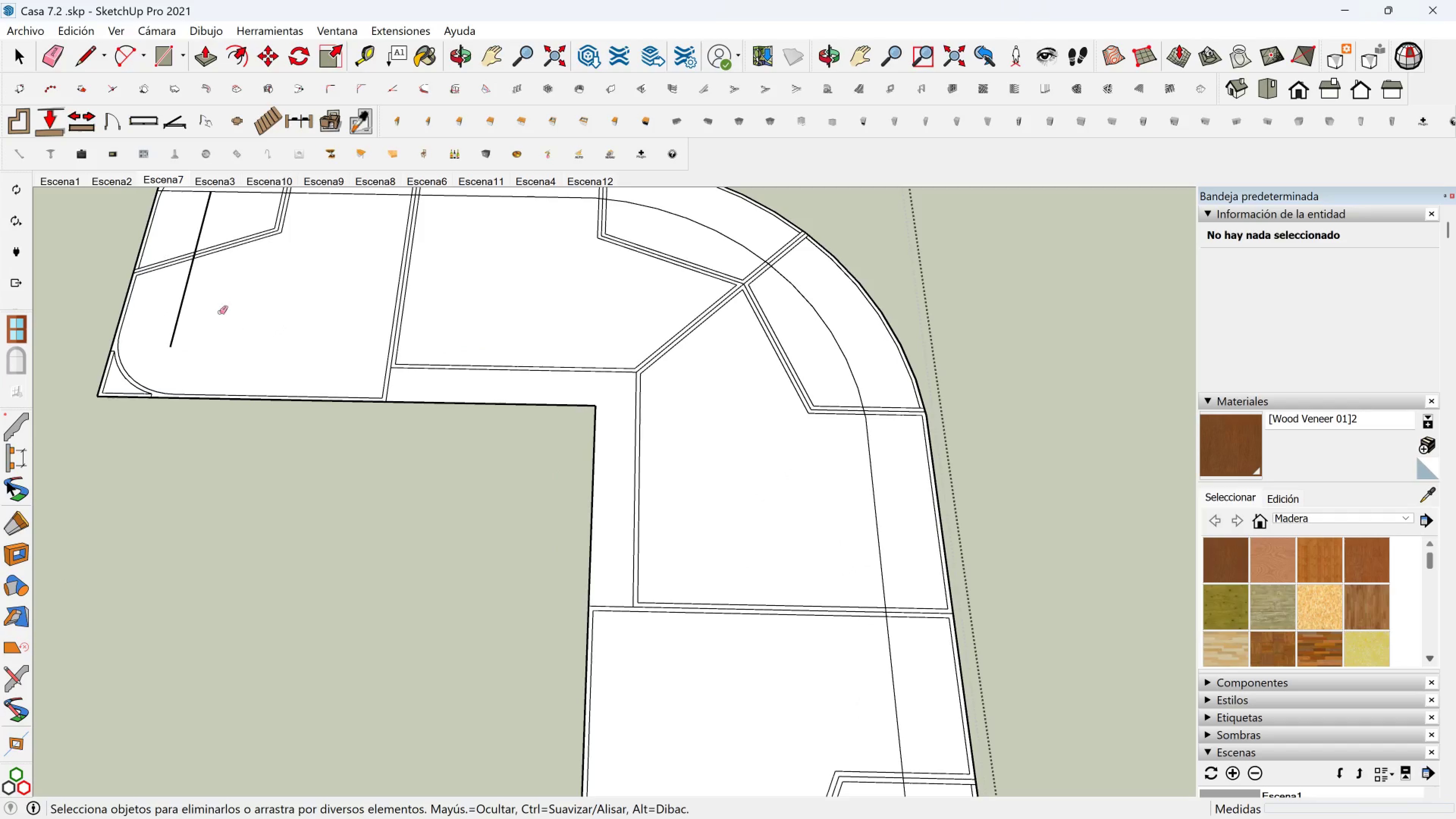 
left_click_drag(start_coordinate=[217, 312], to_coordinate=[186, 312])
 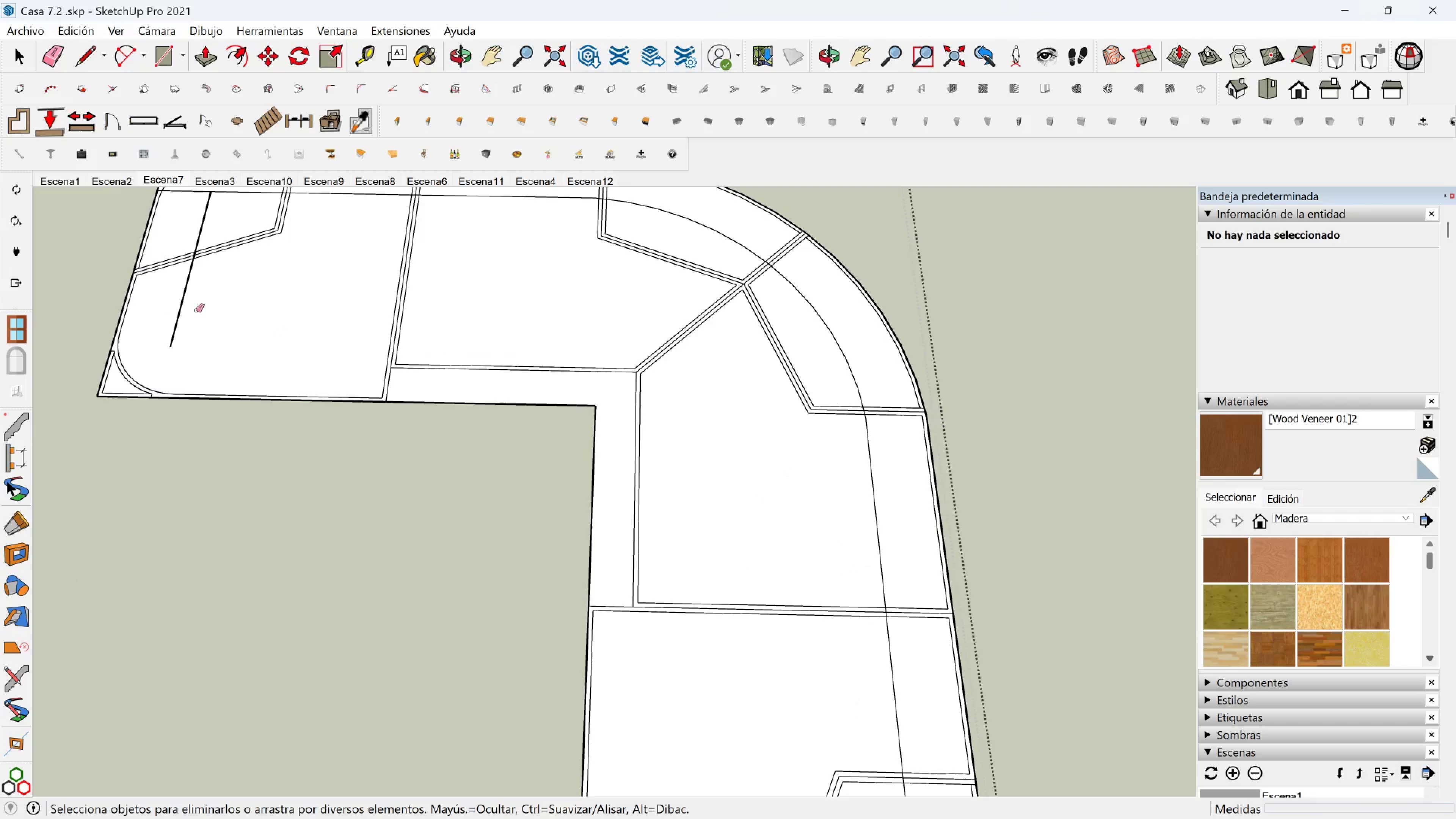 
left_click_drag(start_coordinate=[193, 310], to_coordinate=[167, 310])
 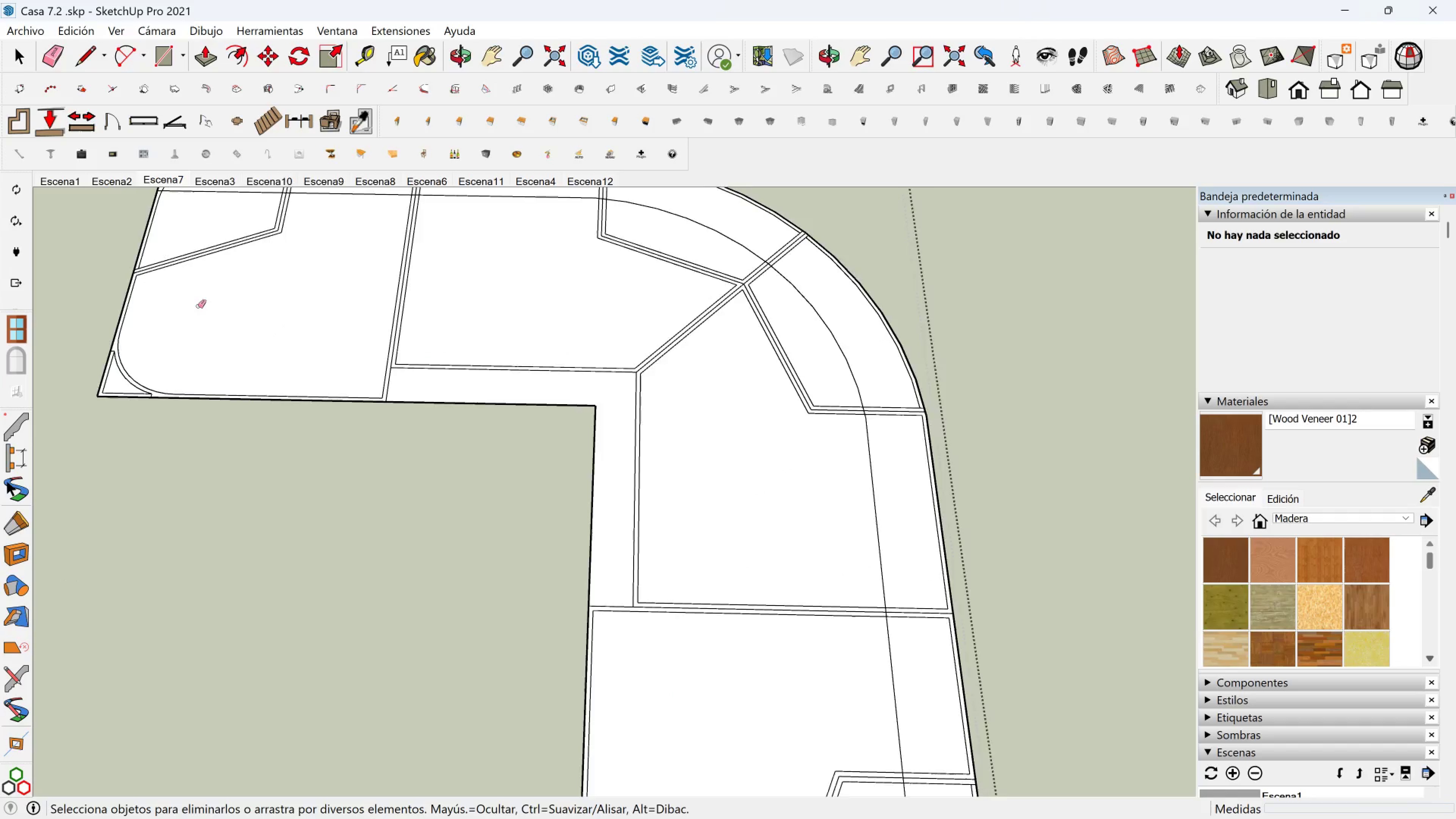 
scroll: coordinate [202, 304], scroll_direction: down, amount: 2.0
 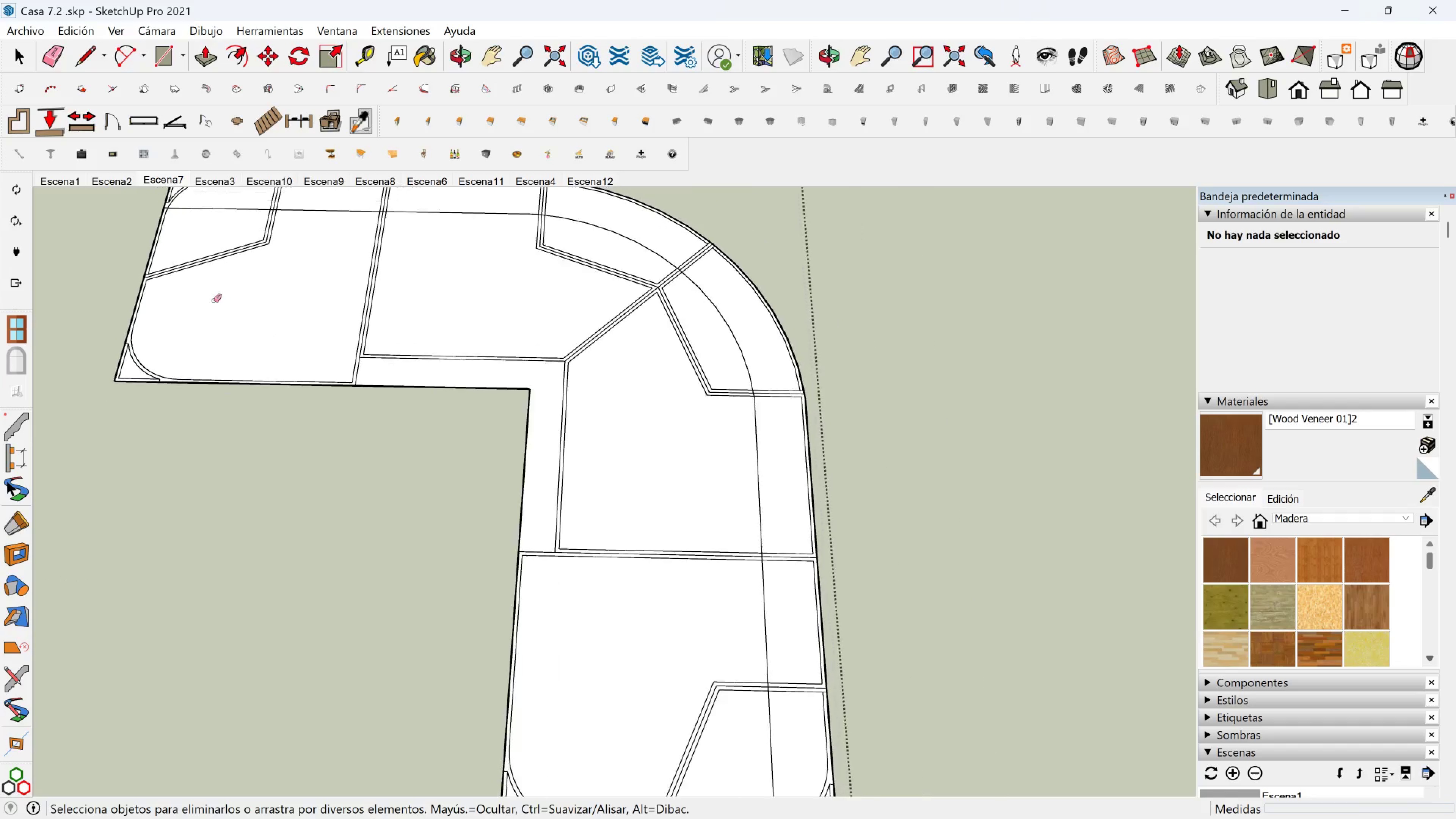 
key(Shift+ShiftLeft)
 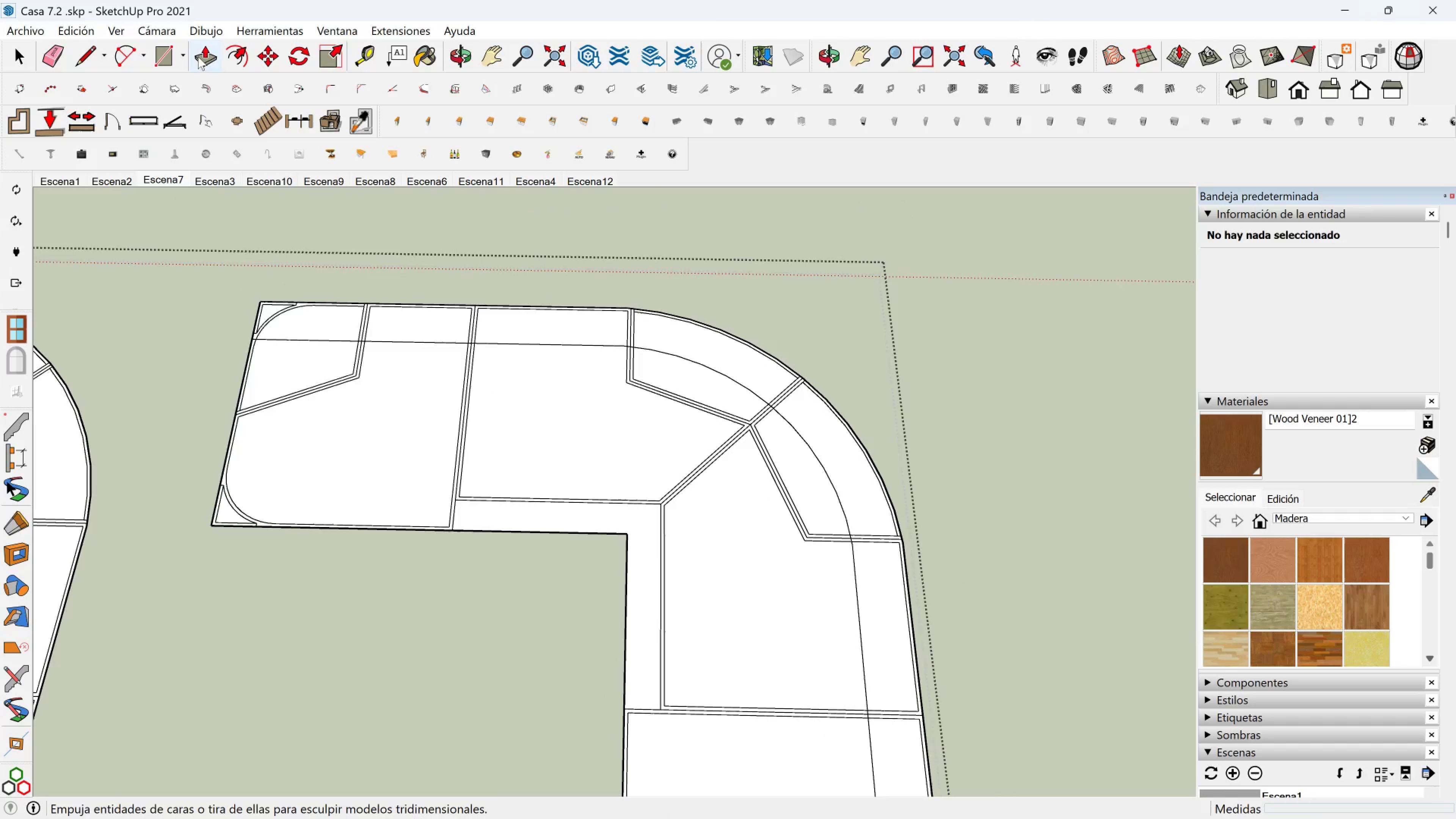 
left_click([243, 56])
 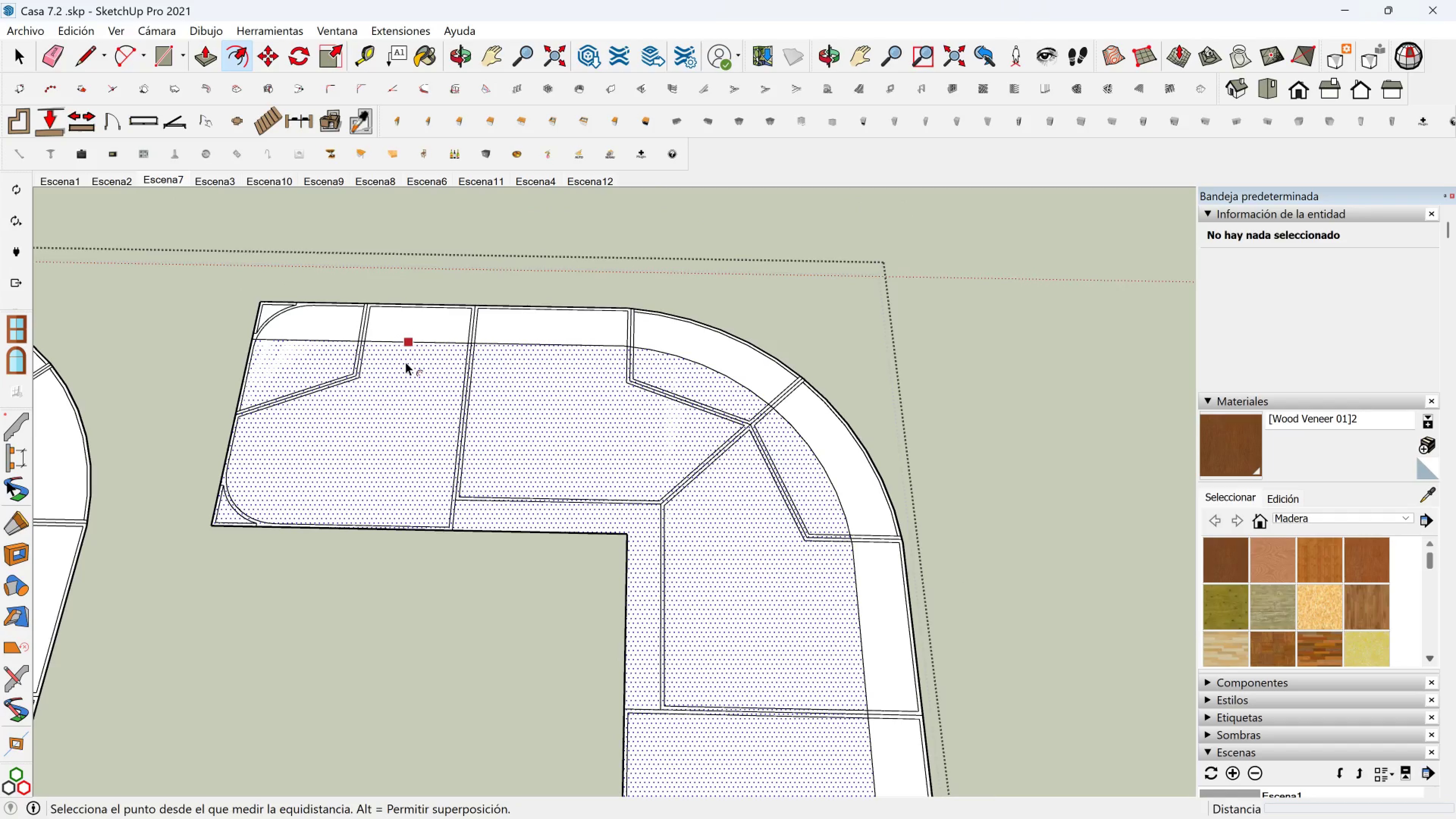 
left_click([405, 362])
 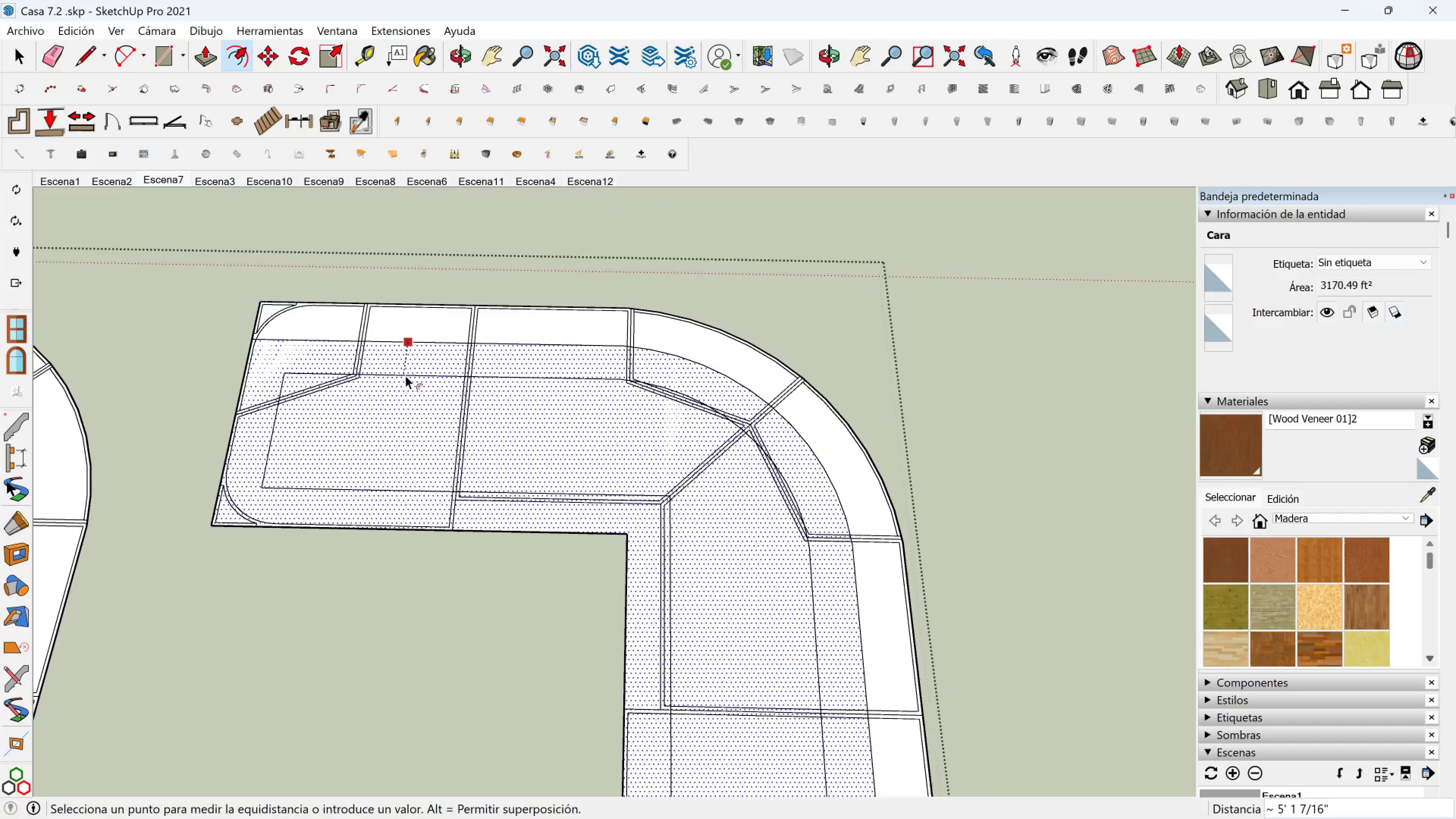 
key(5)
 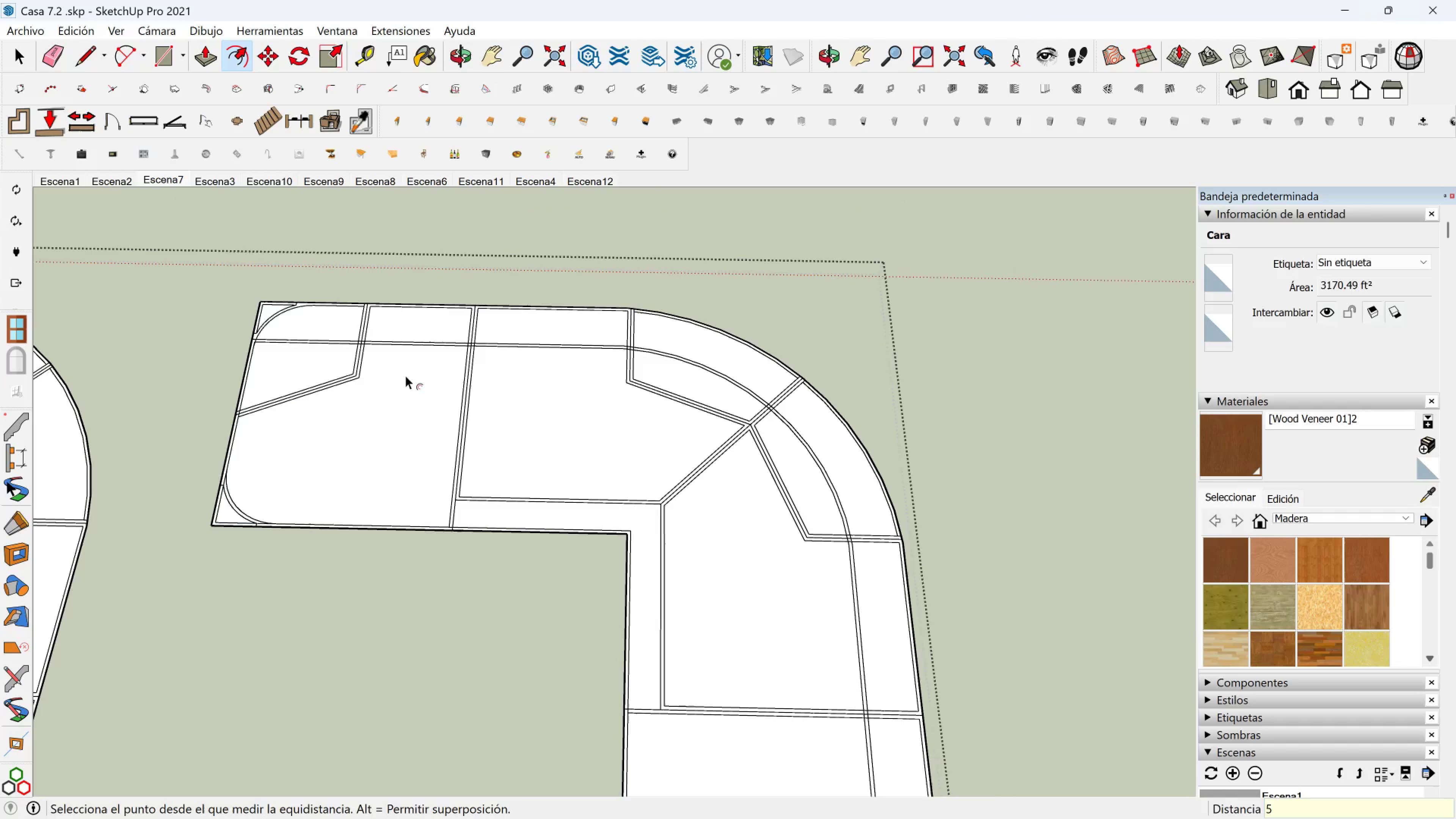 
key(Enter)
 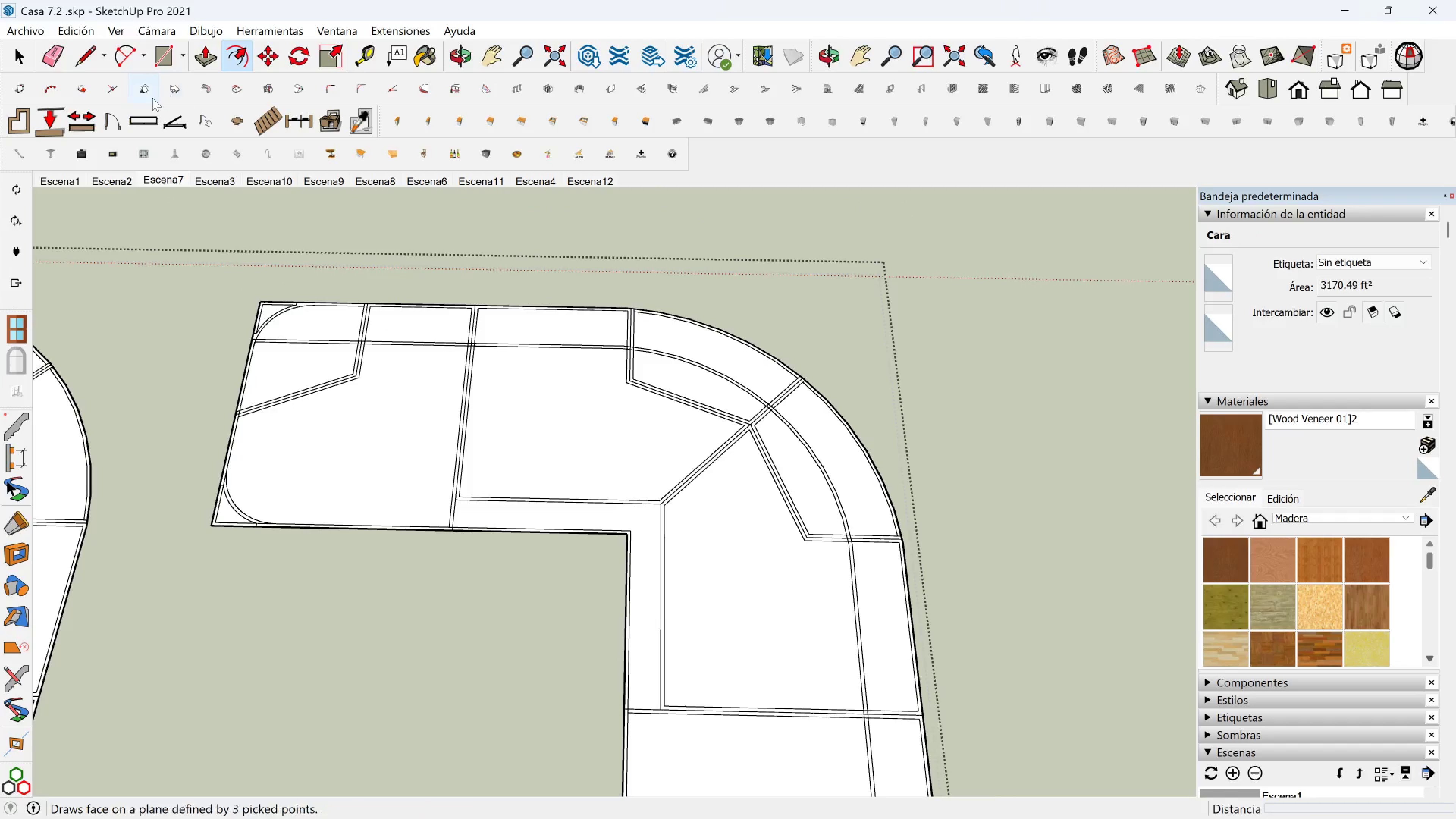 
left_click_drag(start_coordinate=[87, 59], to_coordinate=[87, 56])
 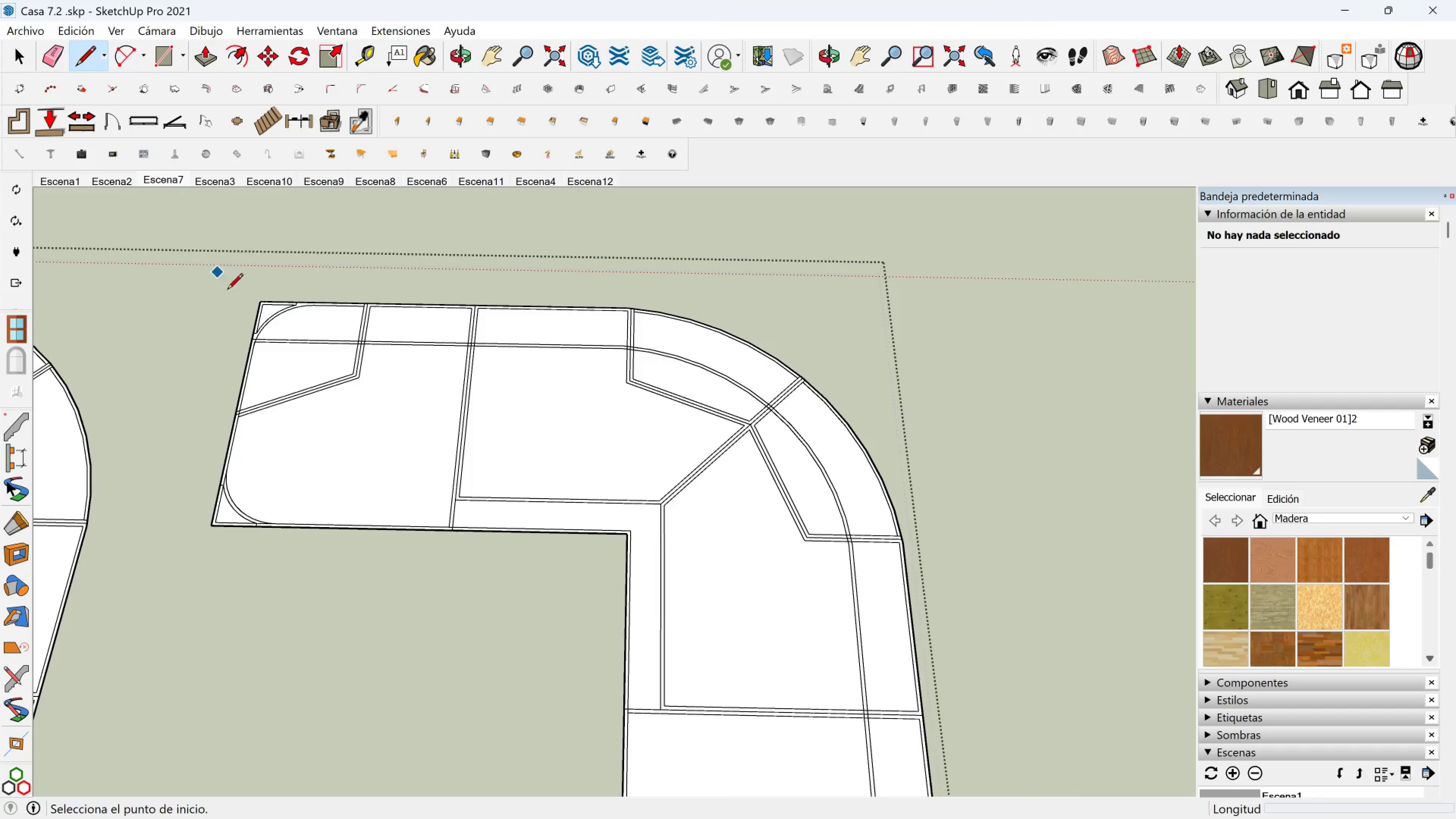 
scroll: coordinate [240, 358], scroll_direction: up, amount: 24.0
 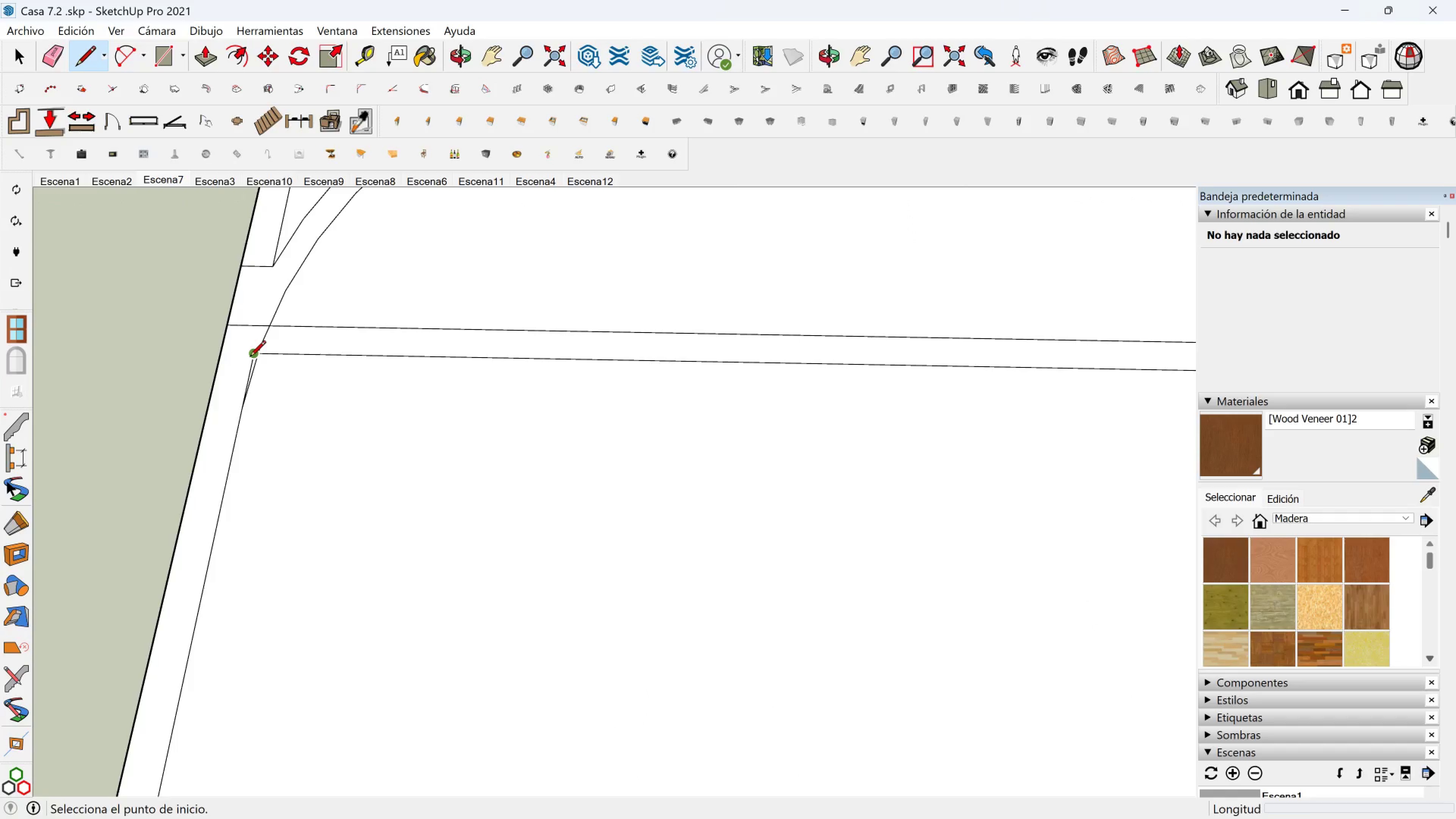 
left_click([250, 358])
 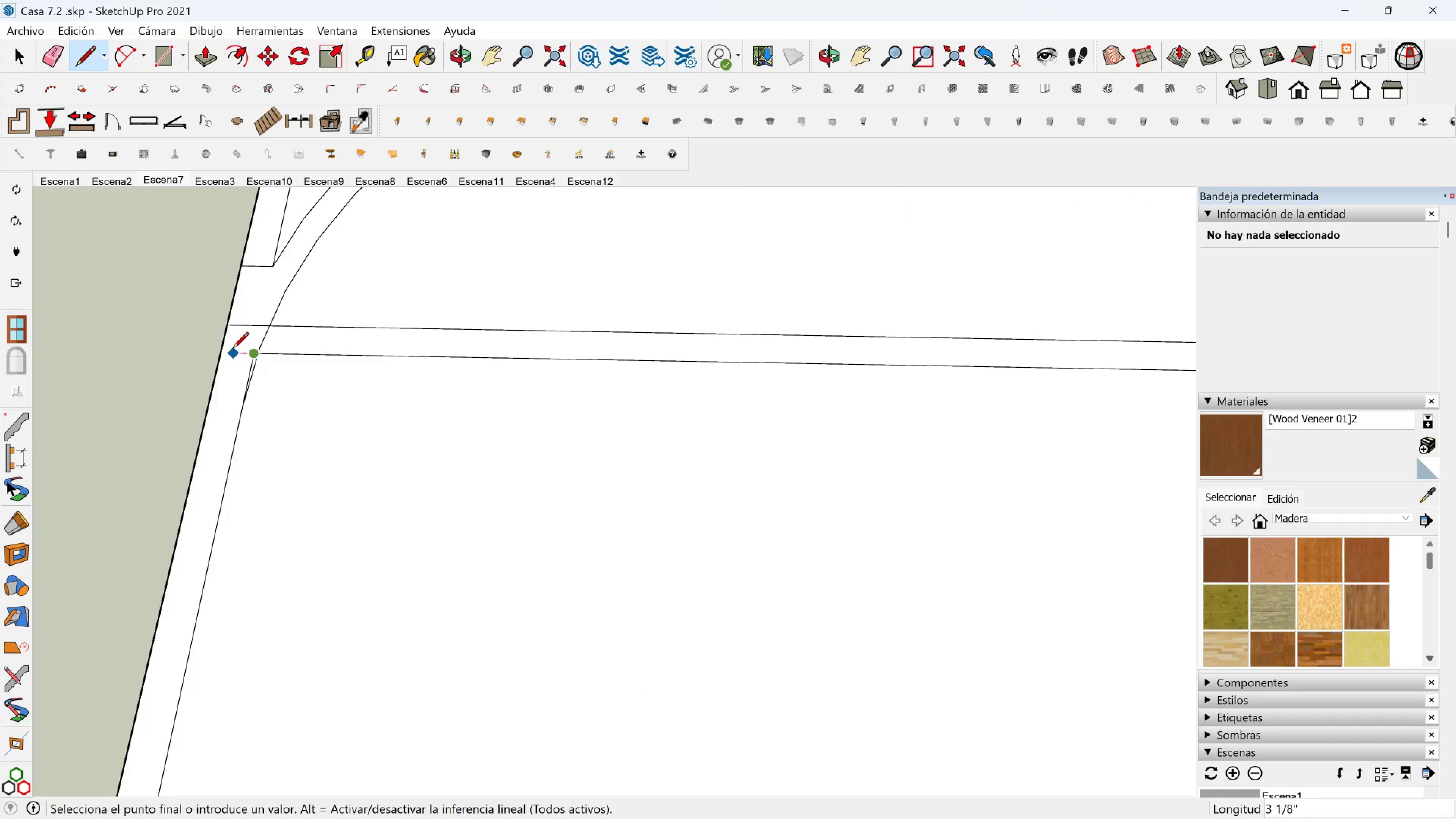 
hold_key(key=ShiftLeft, duration=0.75)
left_click([225, 342])
 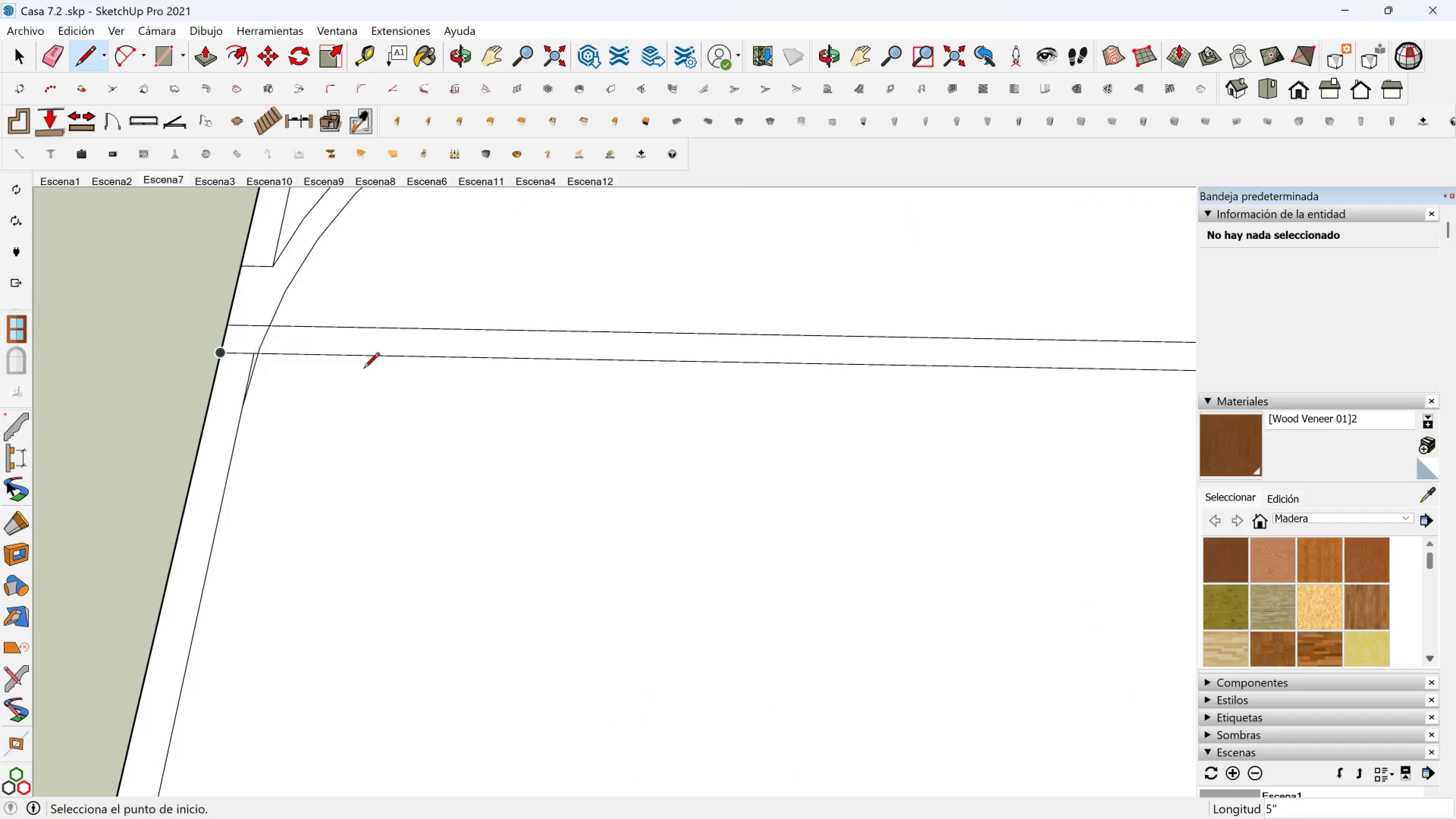 
scroll: coordinate [126, 151], scroll_direction: down, amount: 7.0
 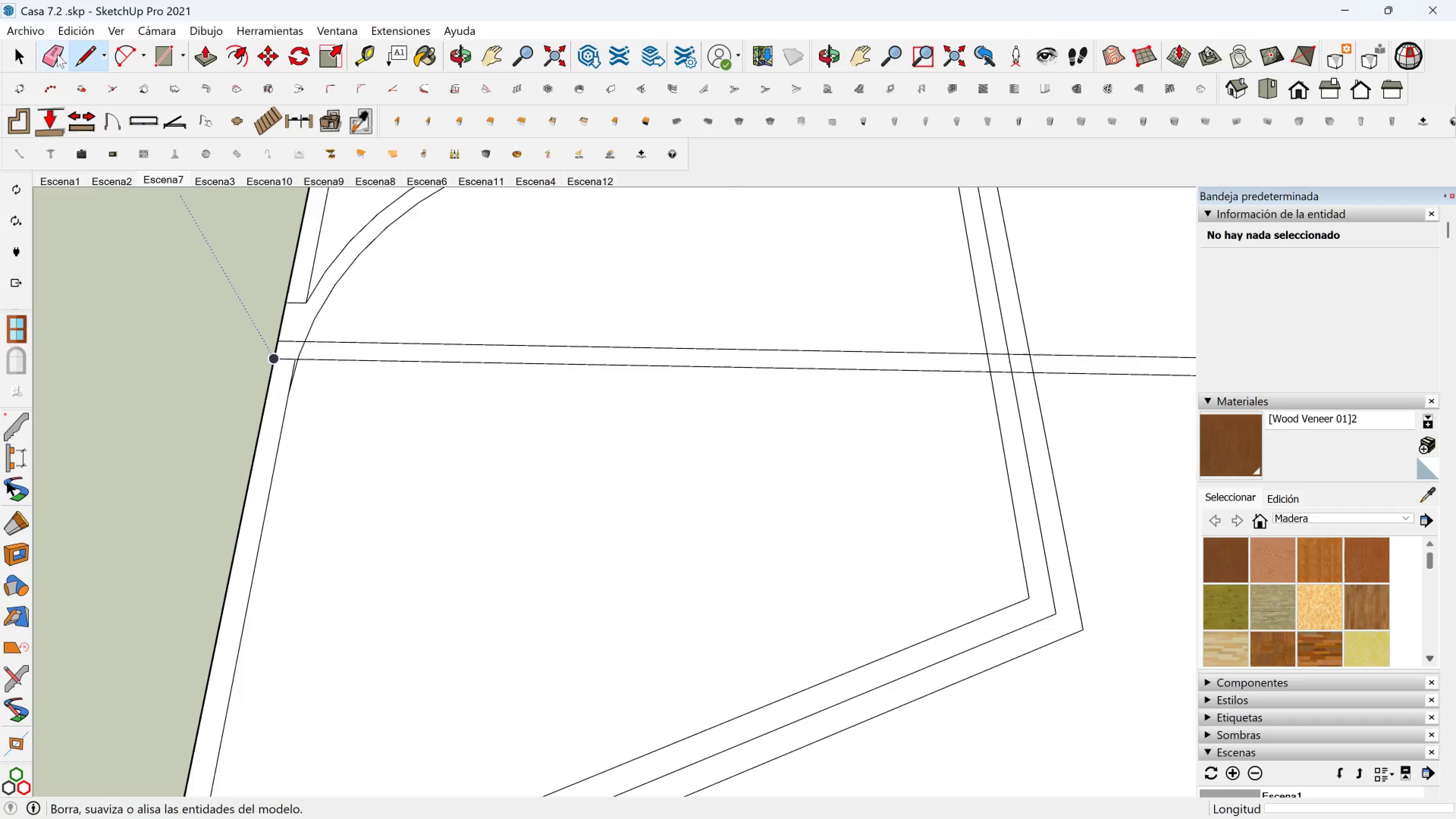 
left_click([57, 54])
 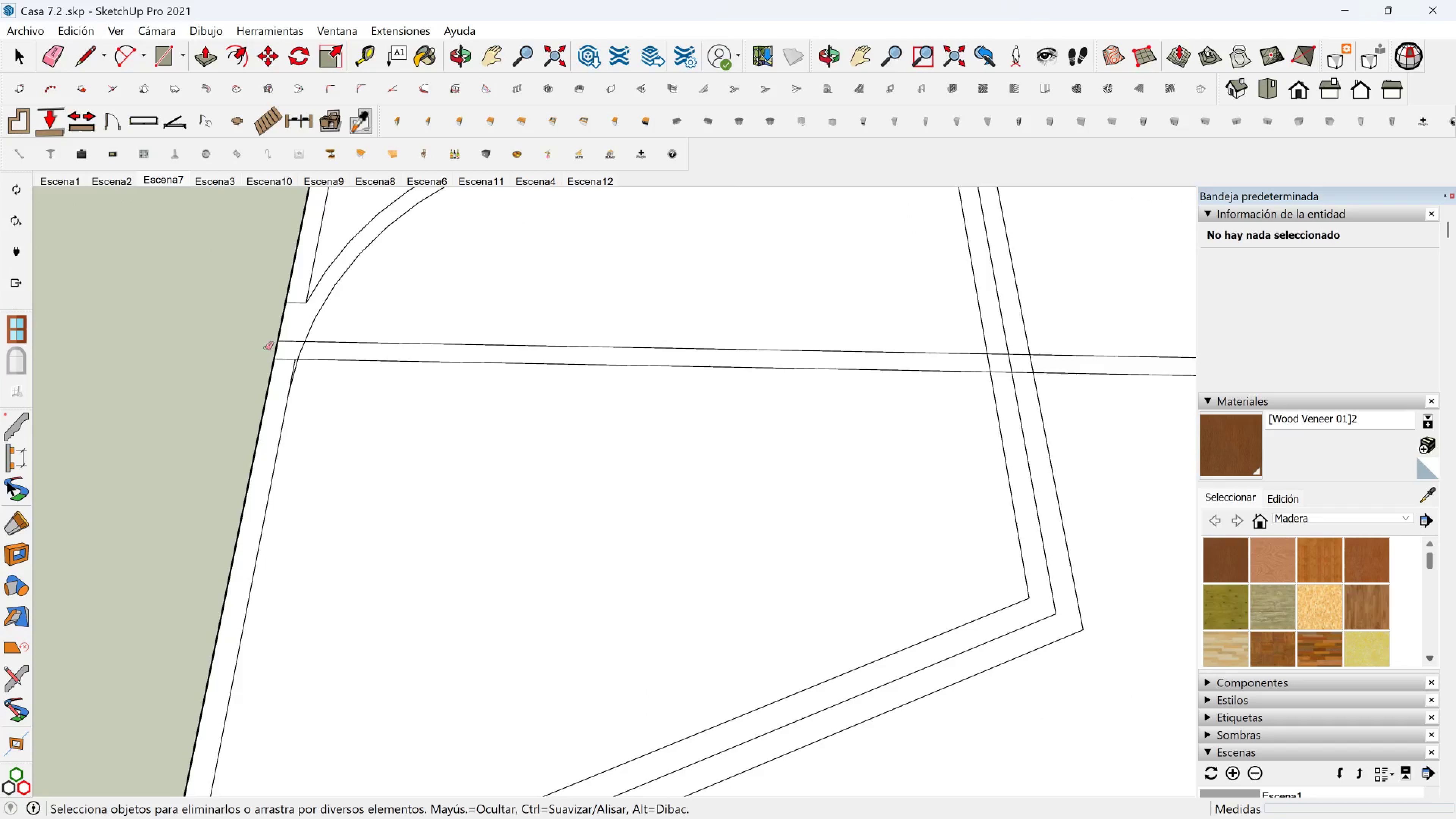 
scroll: coordinate [293, 361], scroll_direction: up, amount: 6.0
 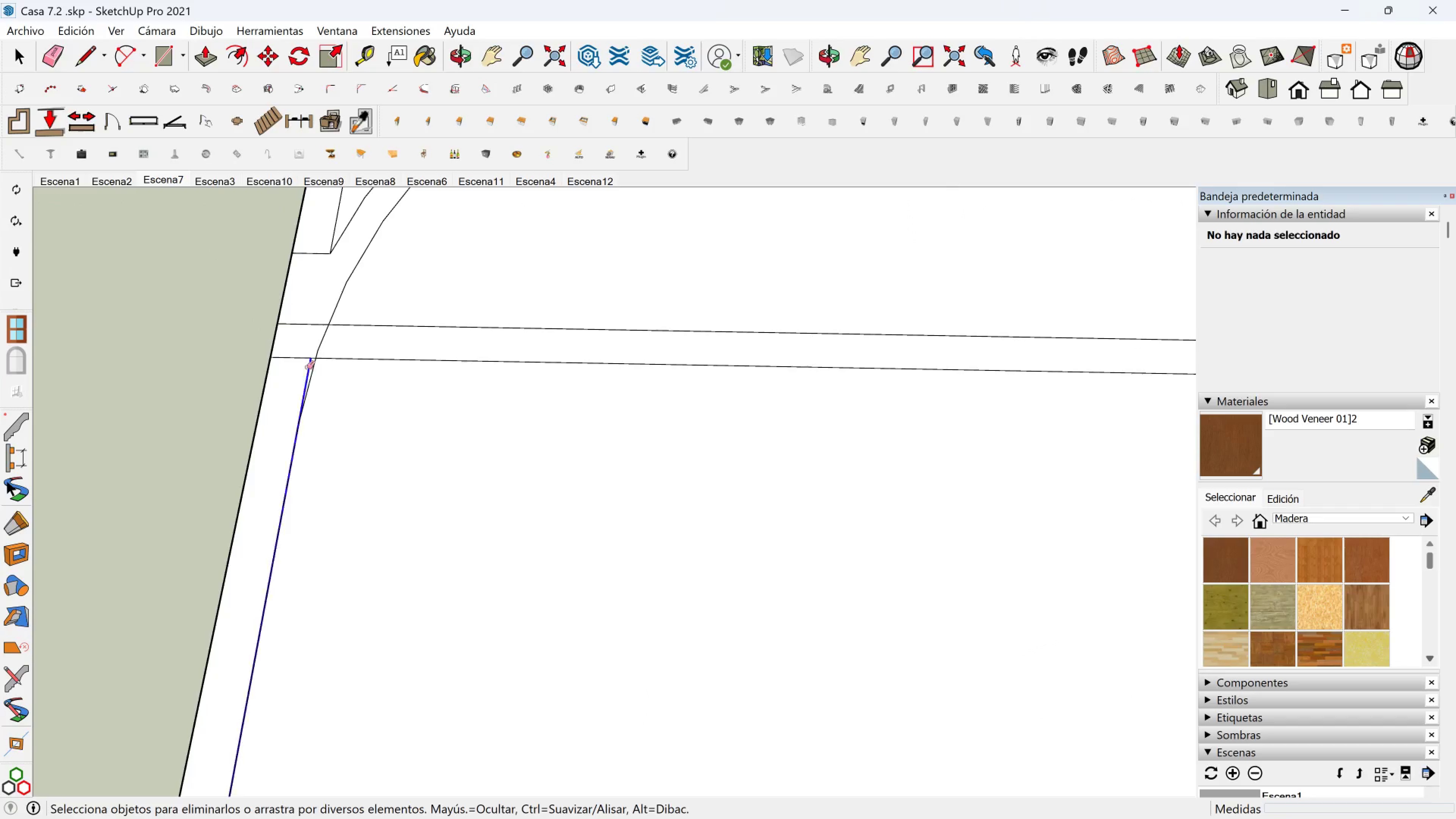 
left_click([307, 367])
 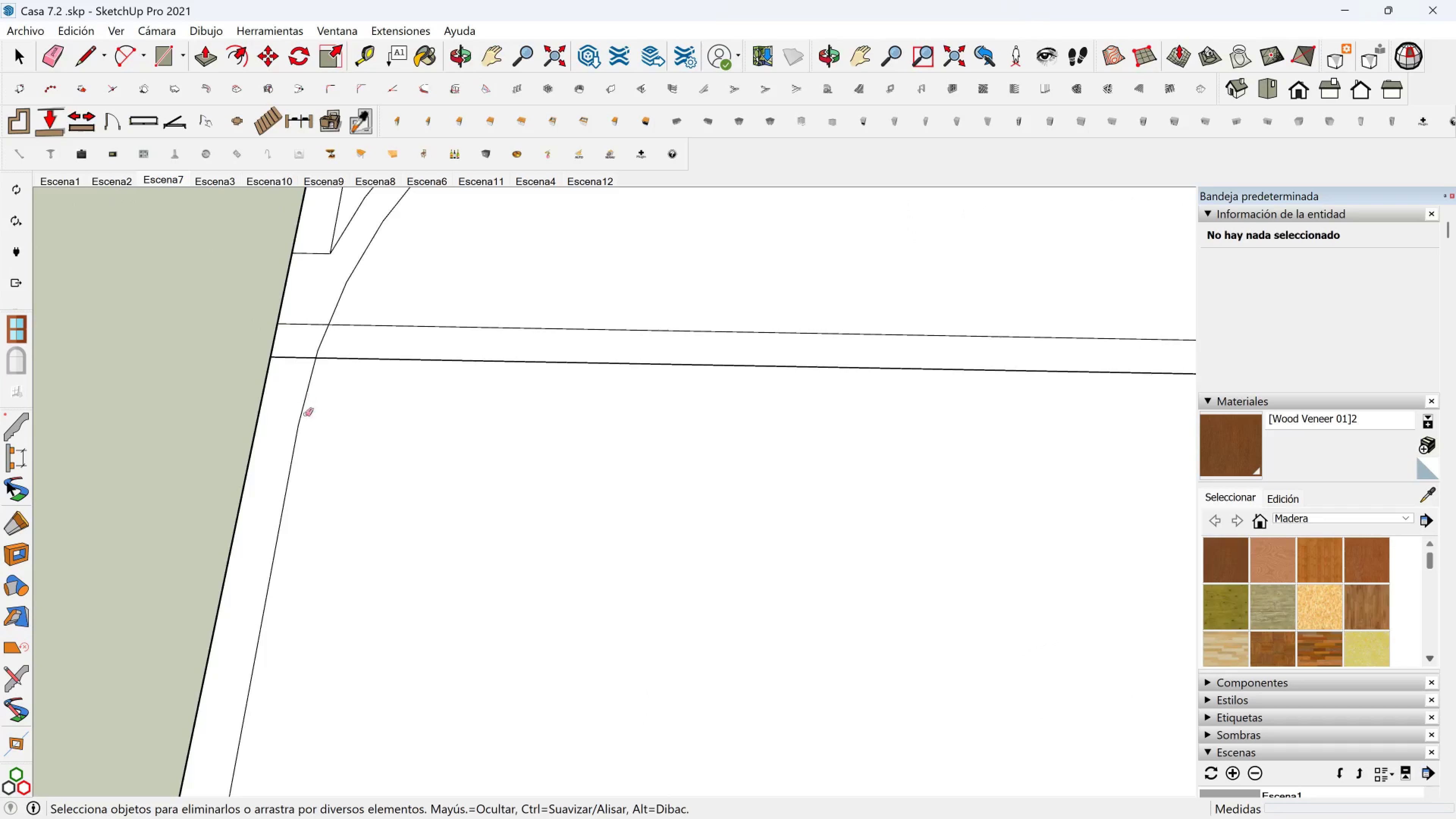 
scroll: coordinate [490, 564], scroll_direction: down, amount: 16.0
 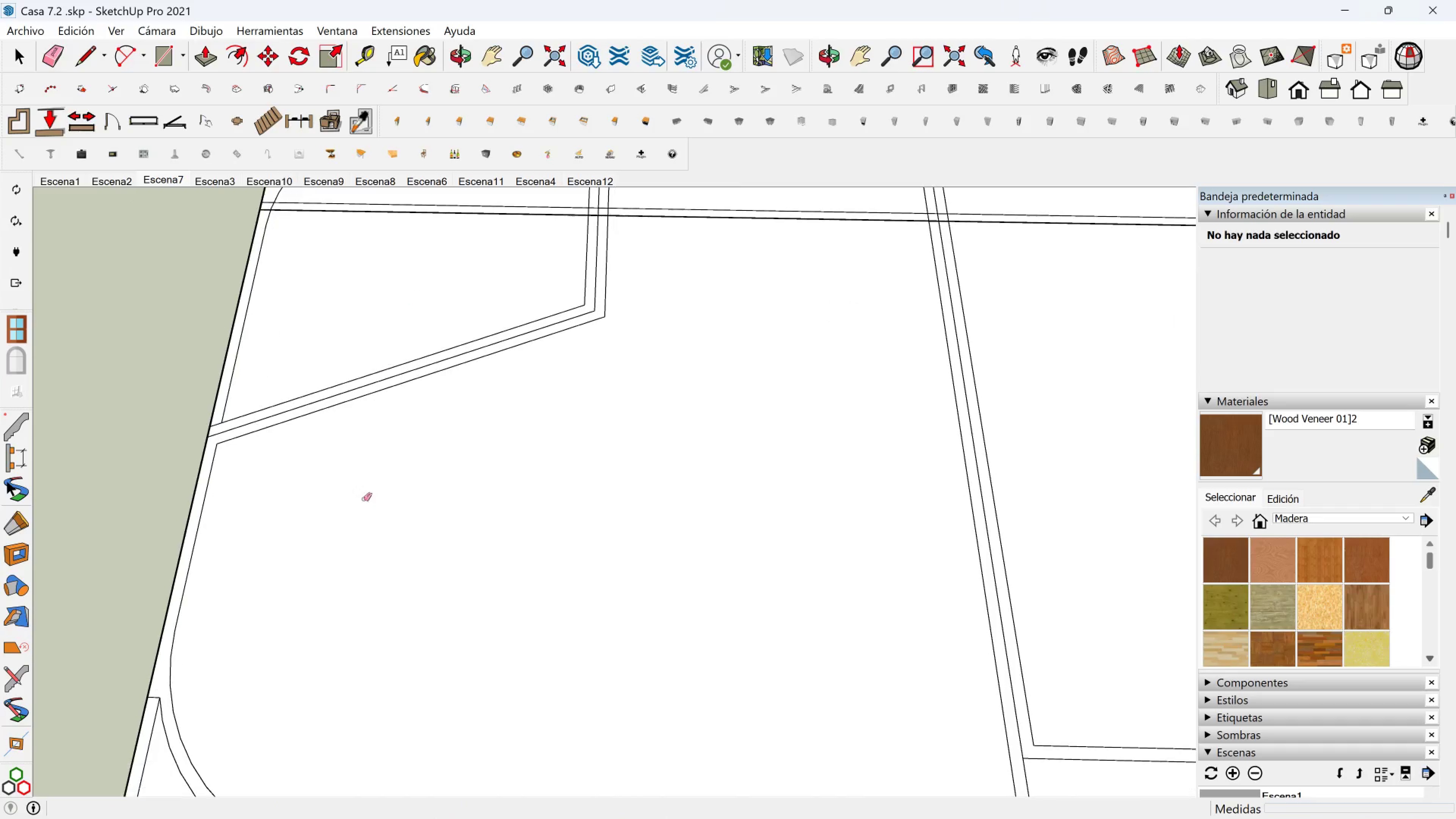 
hold_key(key=ShiftLeft, duration=0.45)
 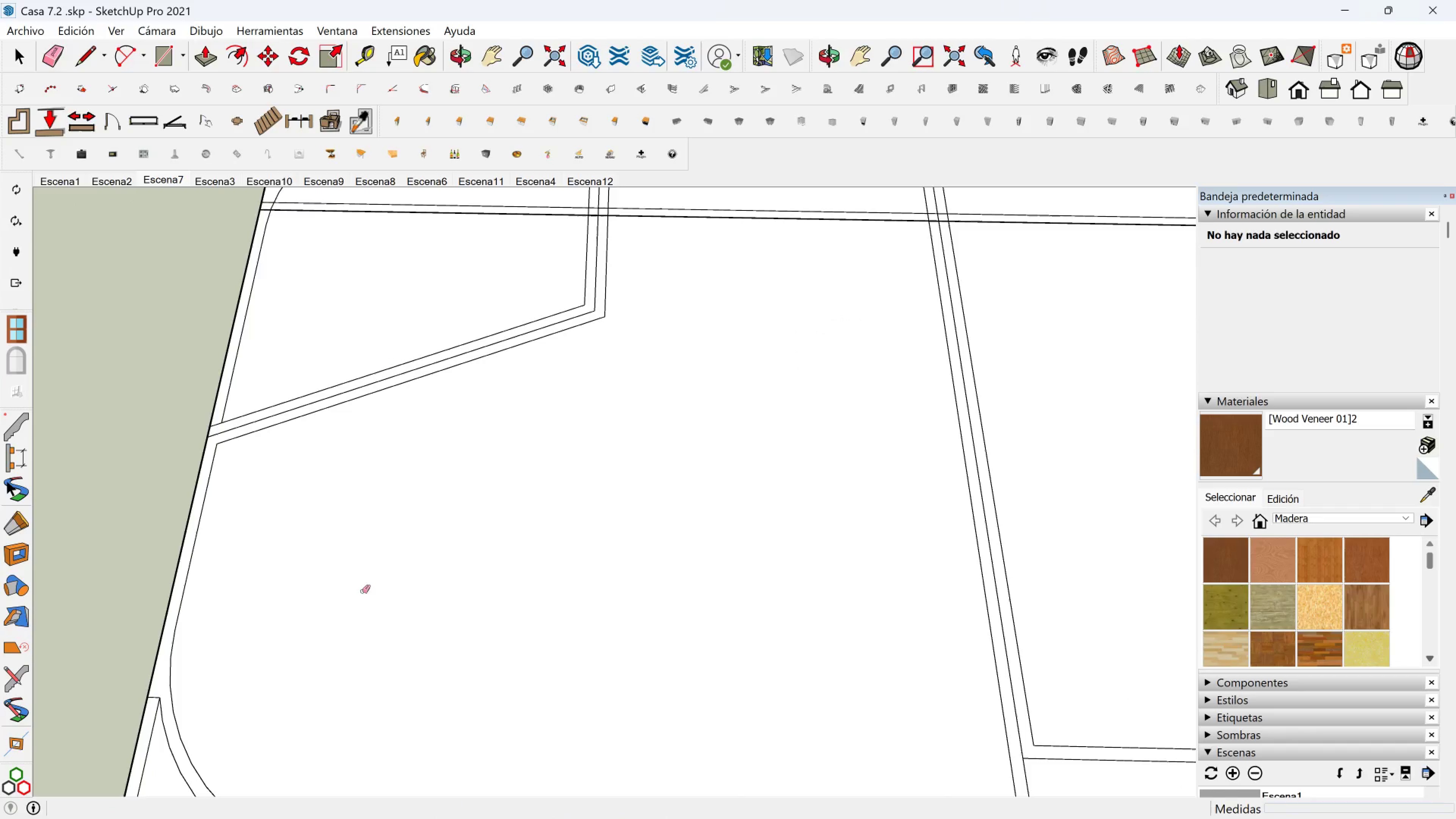 
hold_key(key=ShiftLeft, duration=0.38)
 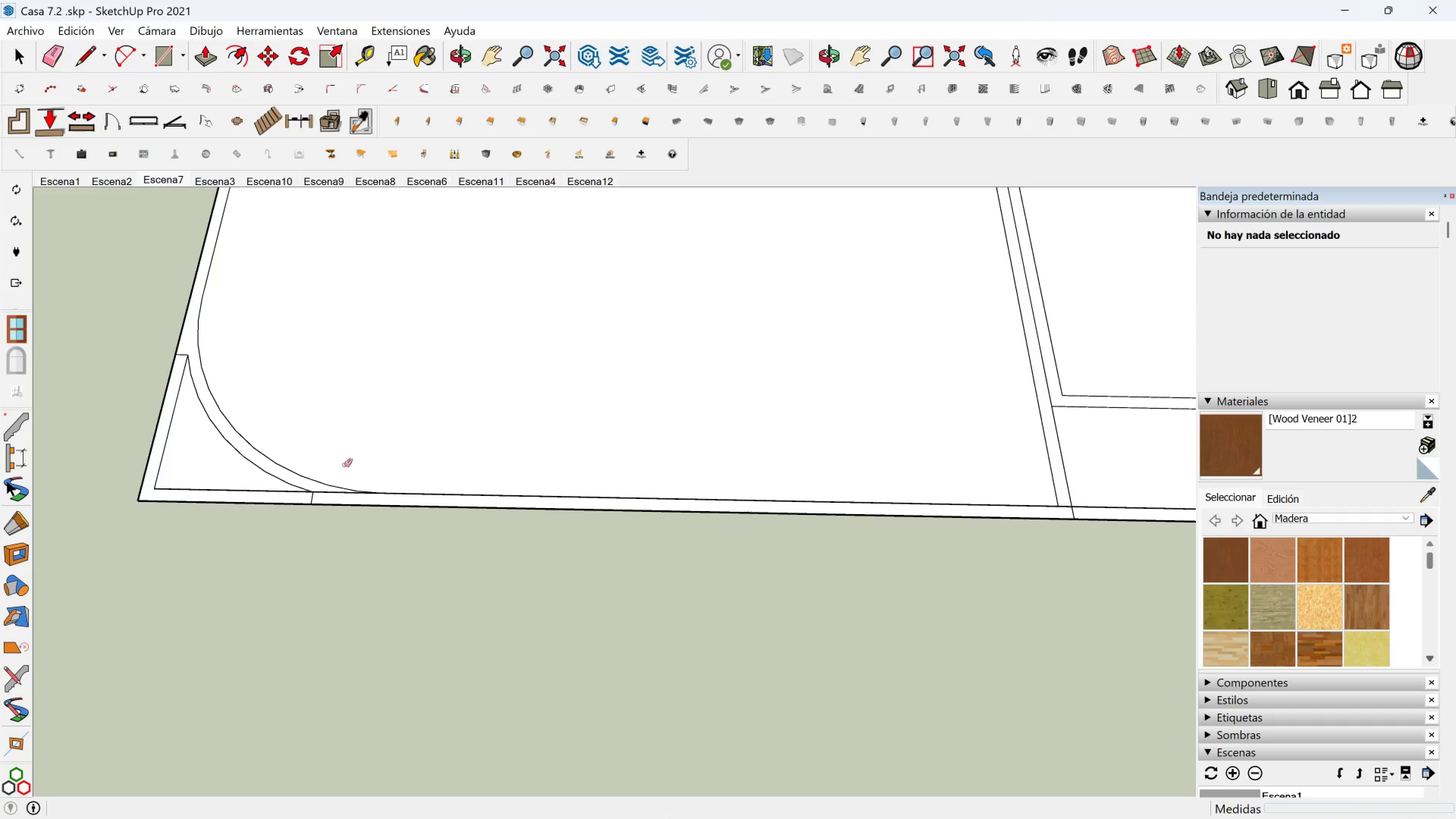 
scroll: coordinate [272, 493], scroll_direction: up, amount: 5.0
 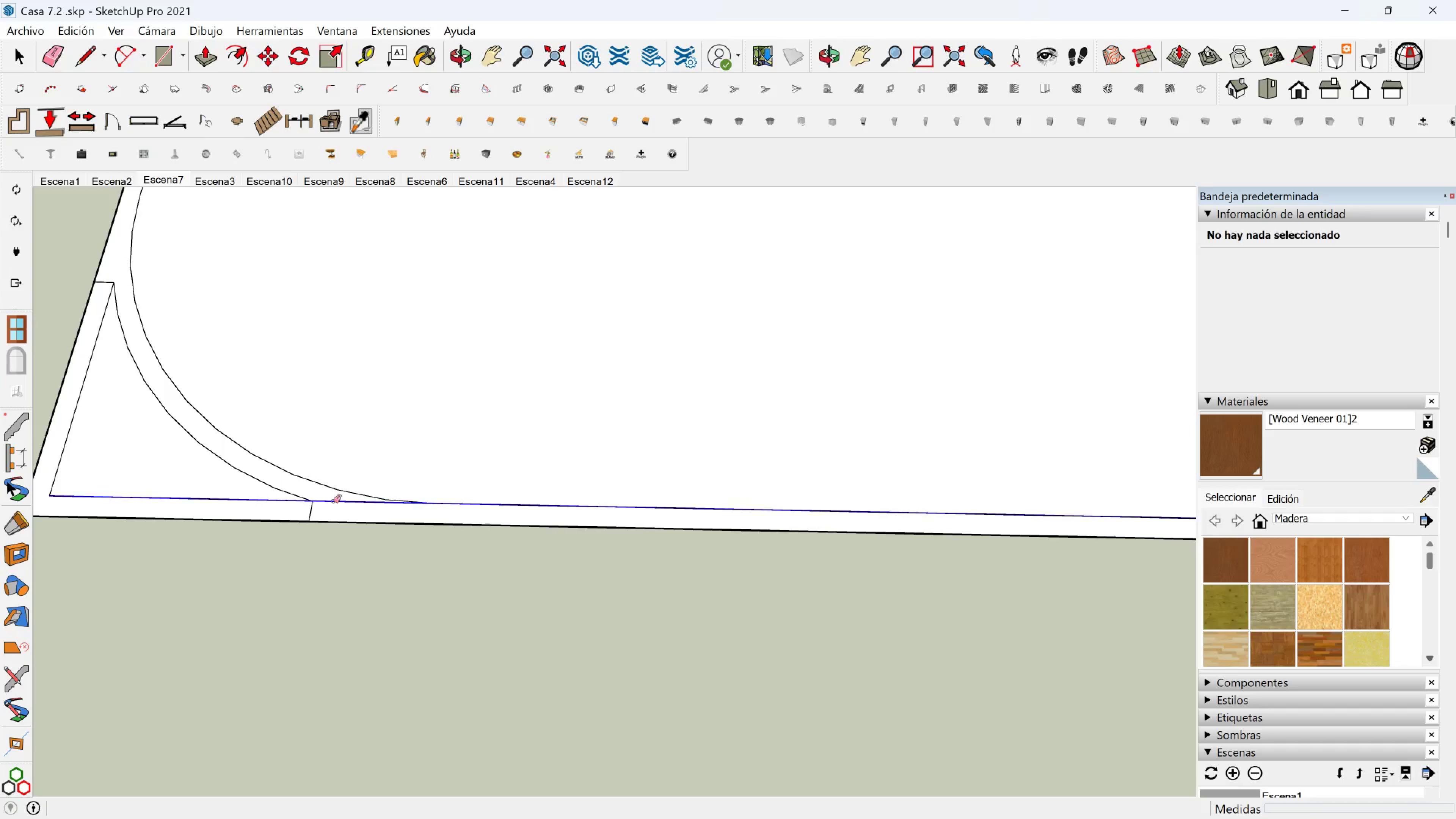 
left_click([333, 501])
 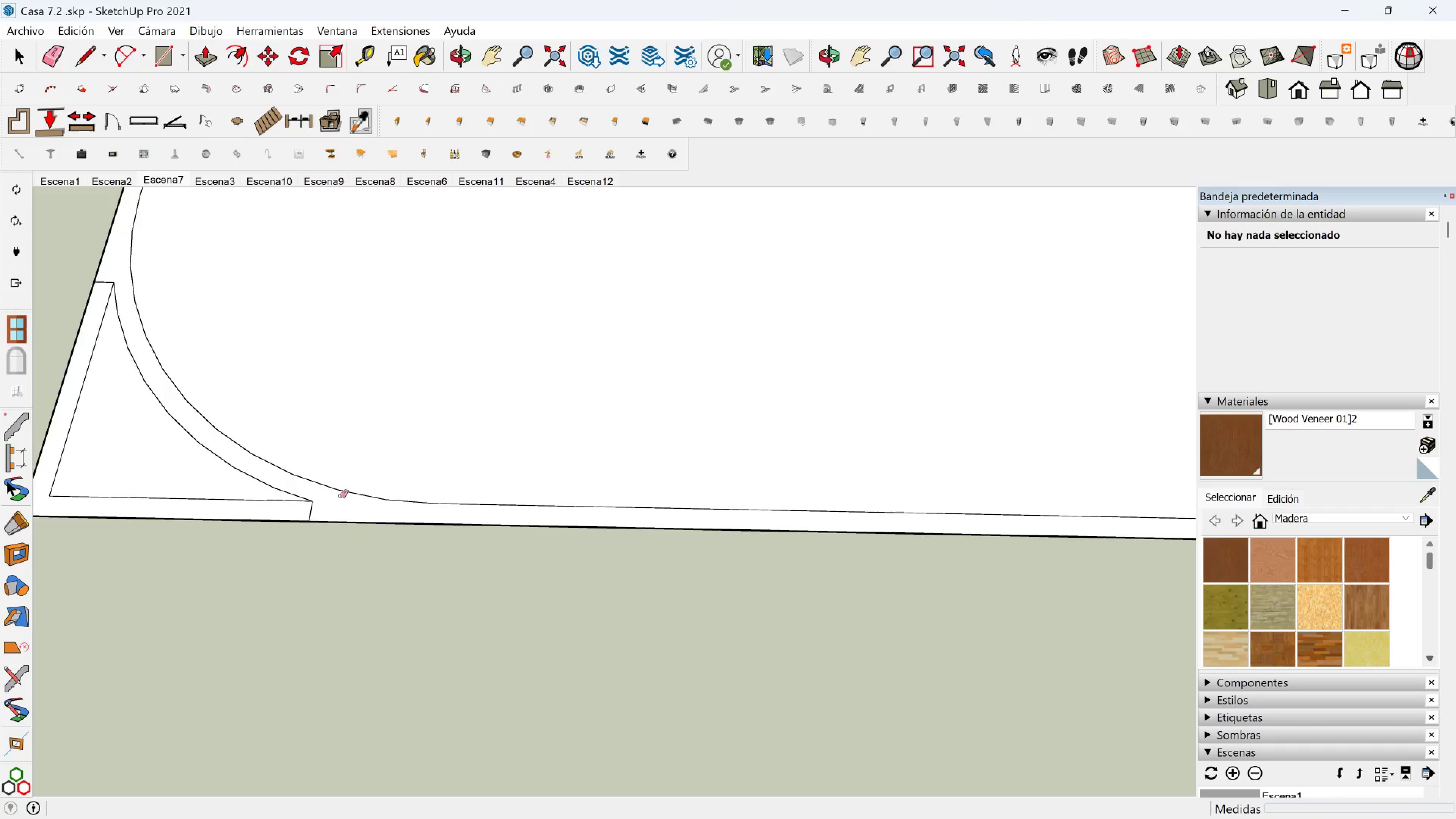 
scroll: coordinate [607, 405], scroll_direction: down, amount: 9.0
 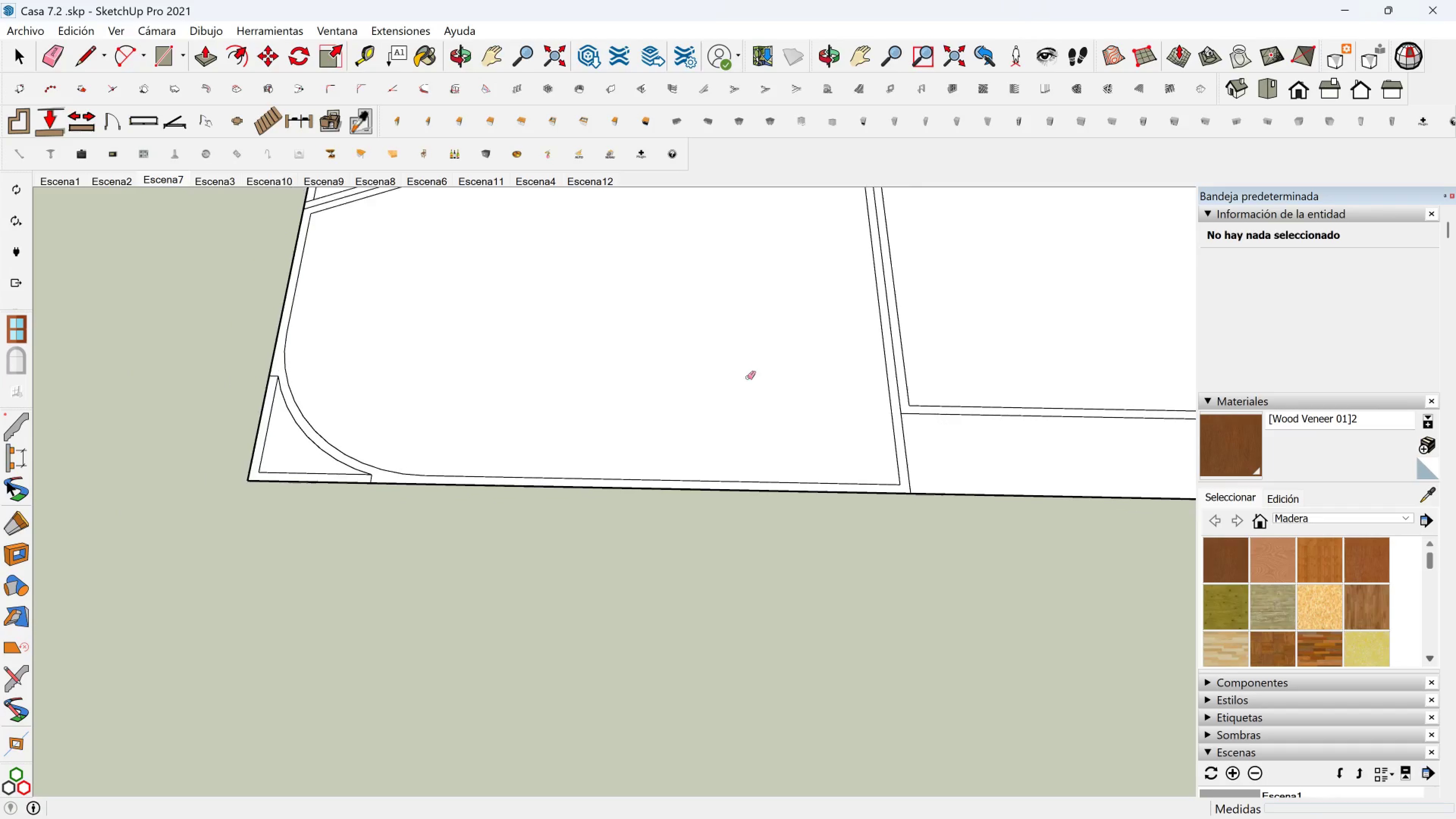 
hold_key(key=ShiftLeft, duration=0.5)
 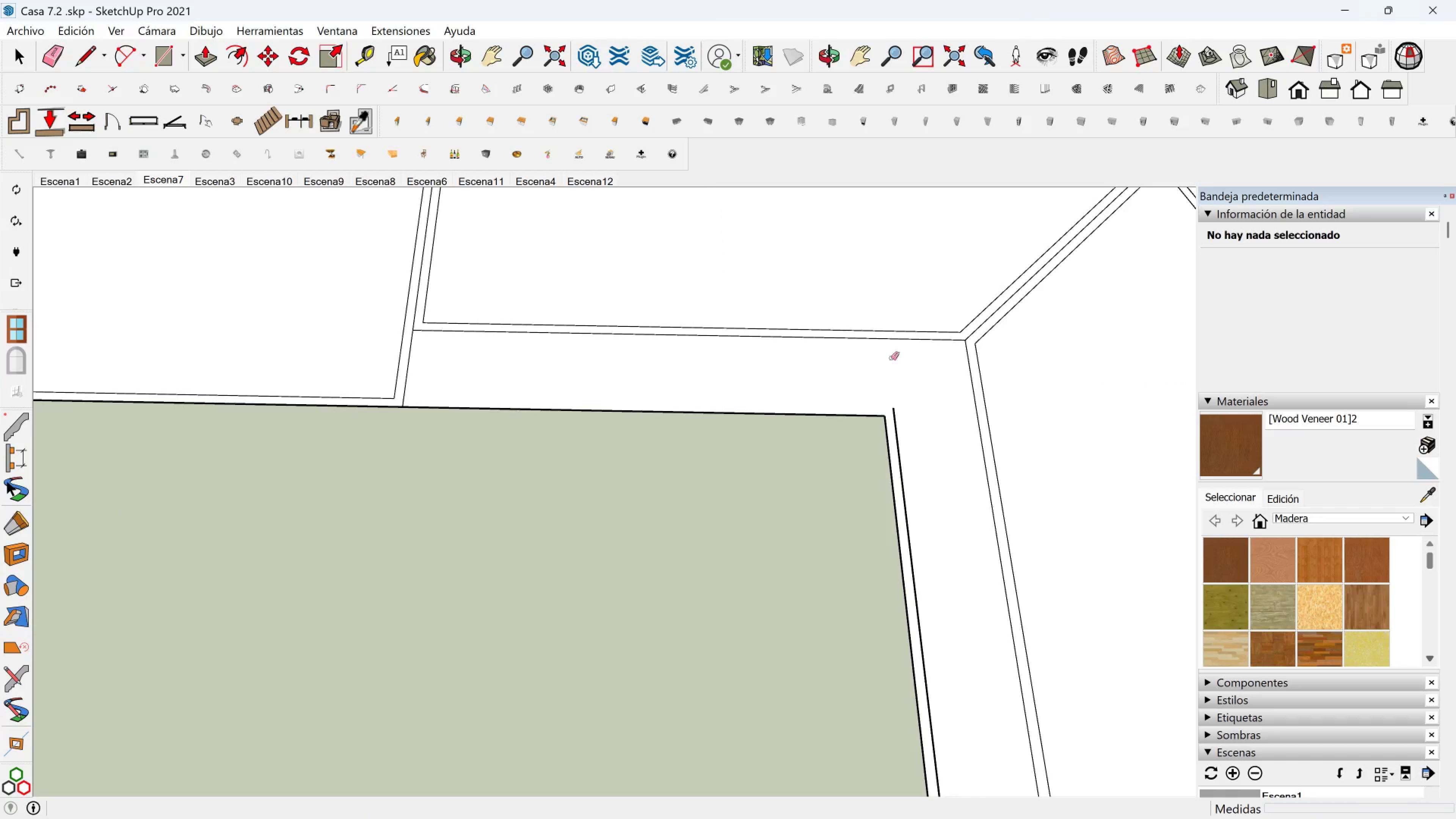 
scroll: coordinate [902, 364], scroll_direction: down, amount: 1.0
 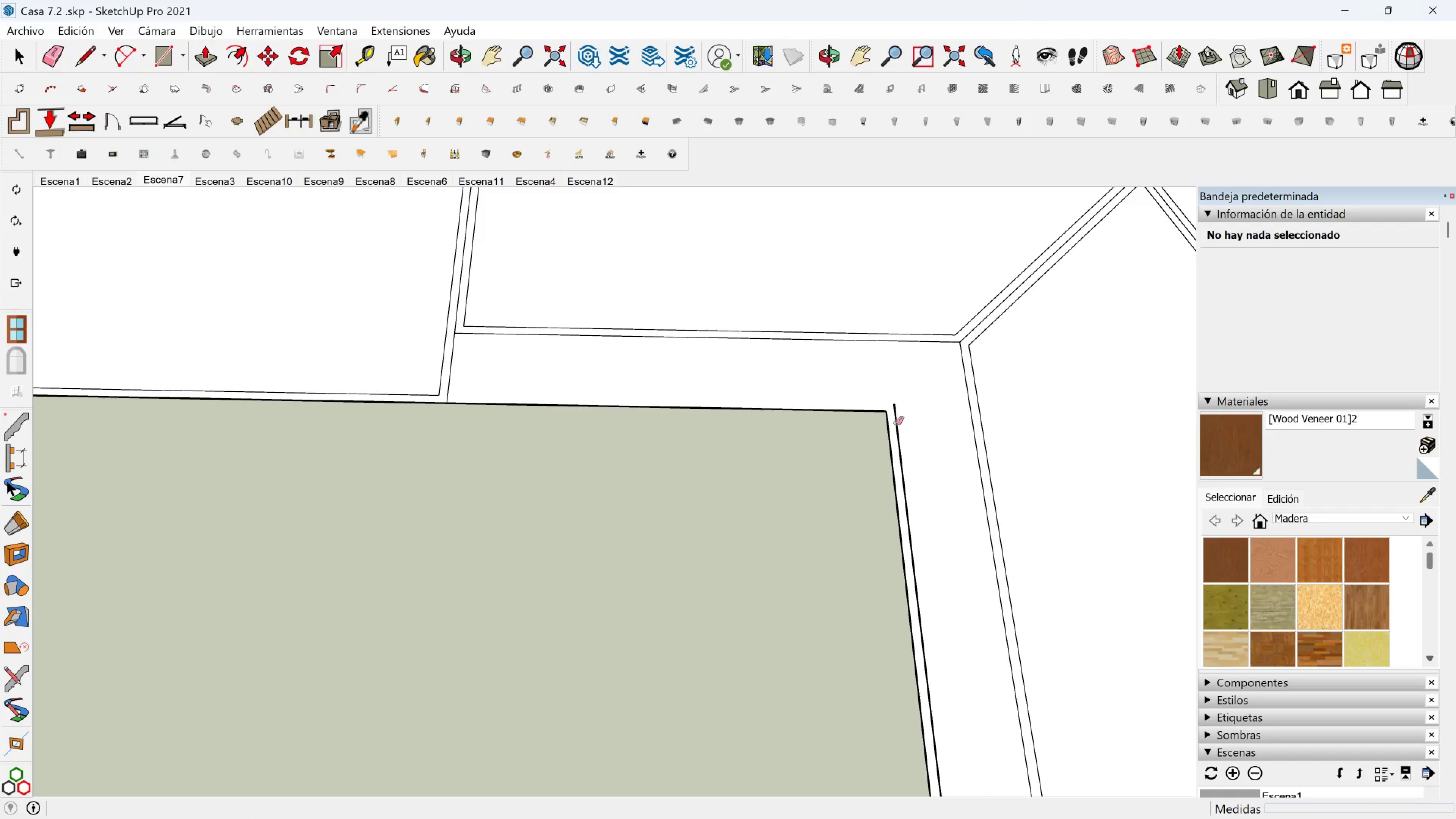 
left_click([896, 425])
 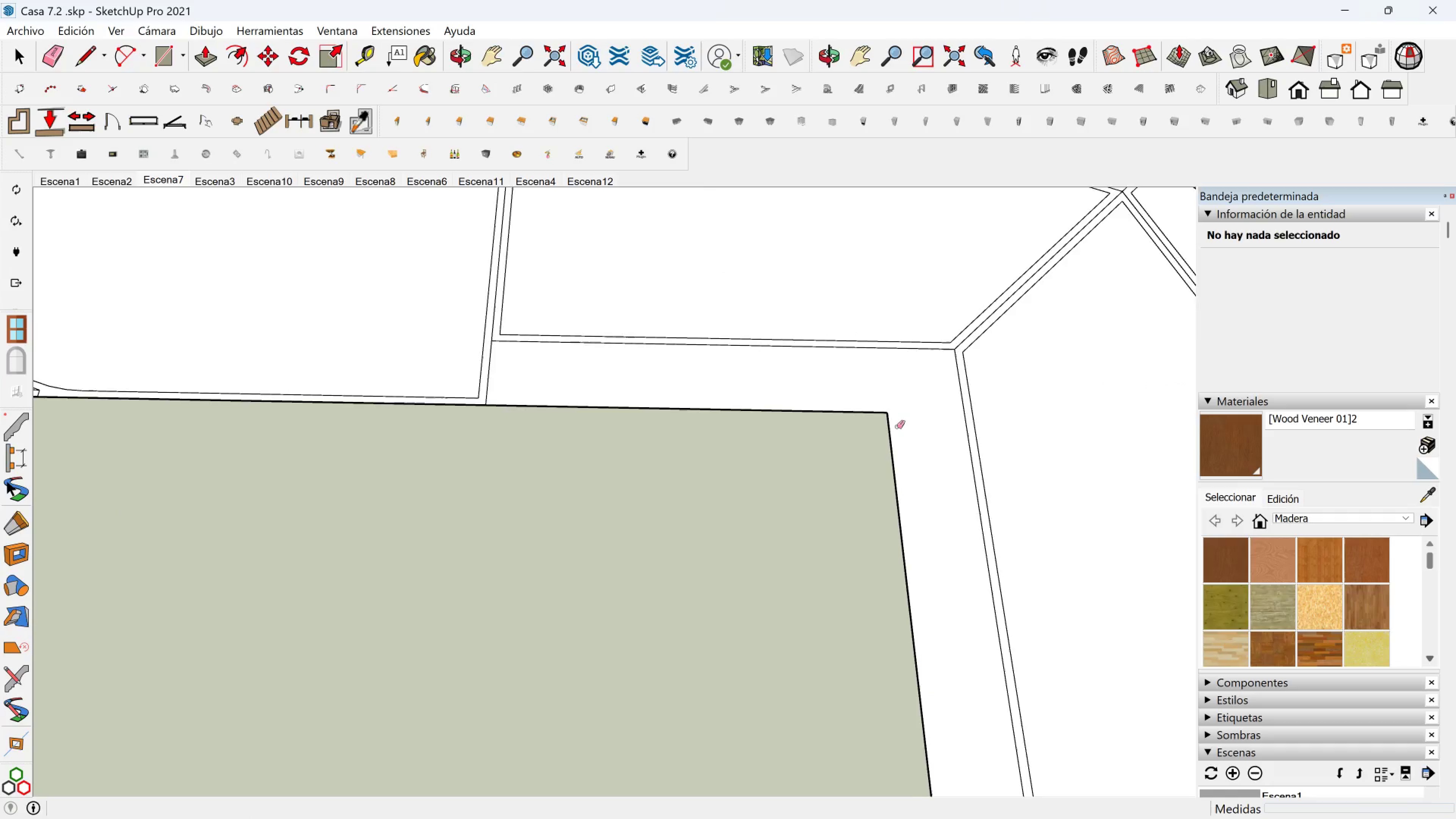 
scroll: coordinate [897, 427], scroll_direction: down, amount: 3.0
 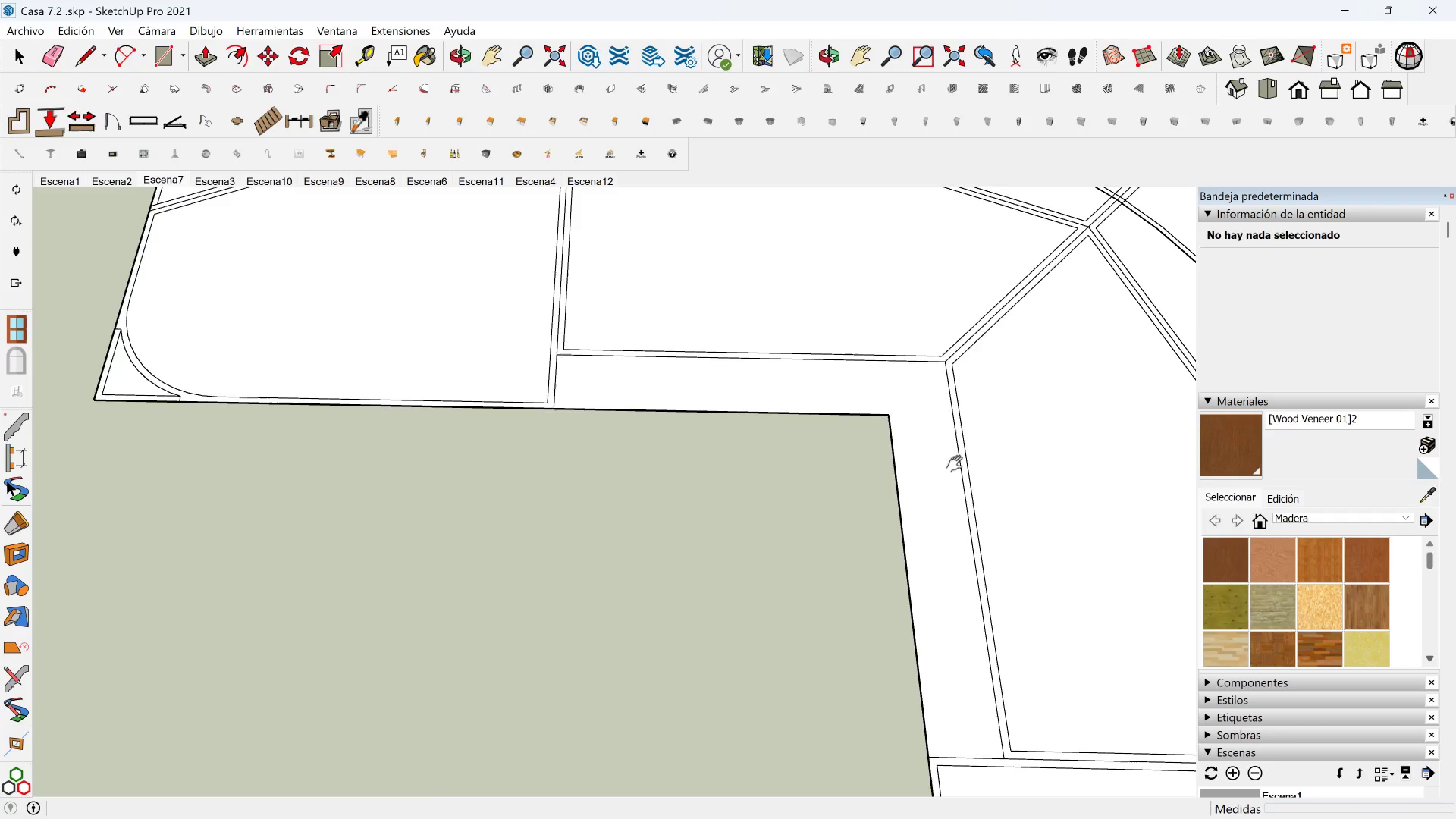 
hold_key(key=ShiftLeft, duration=0.48)
 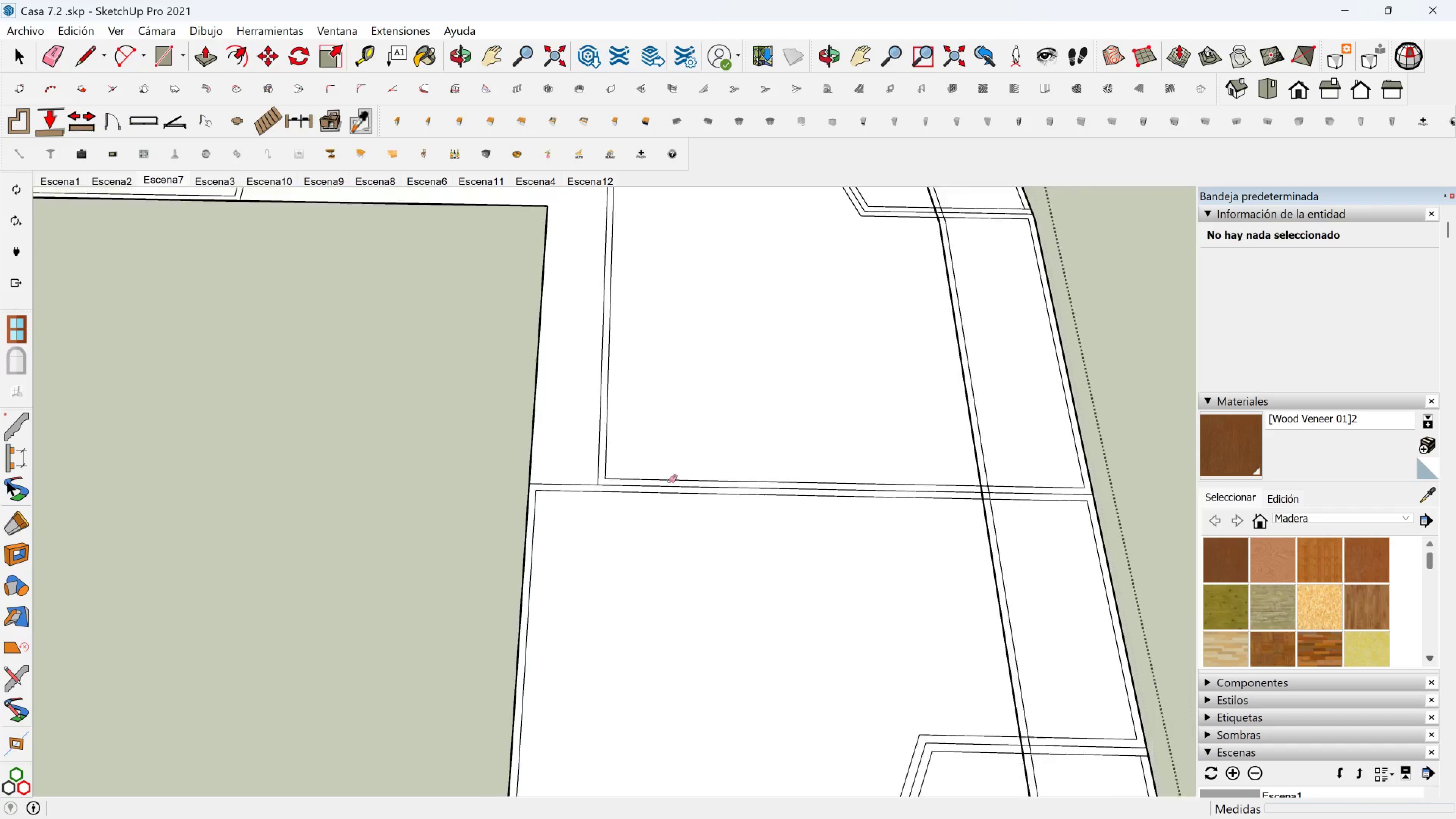 
scroll: coordinate [656, 495], scroll_direction: down, amount: 8.0
 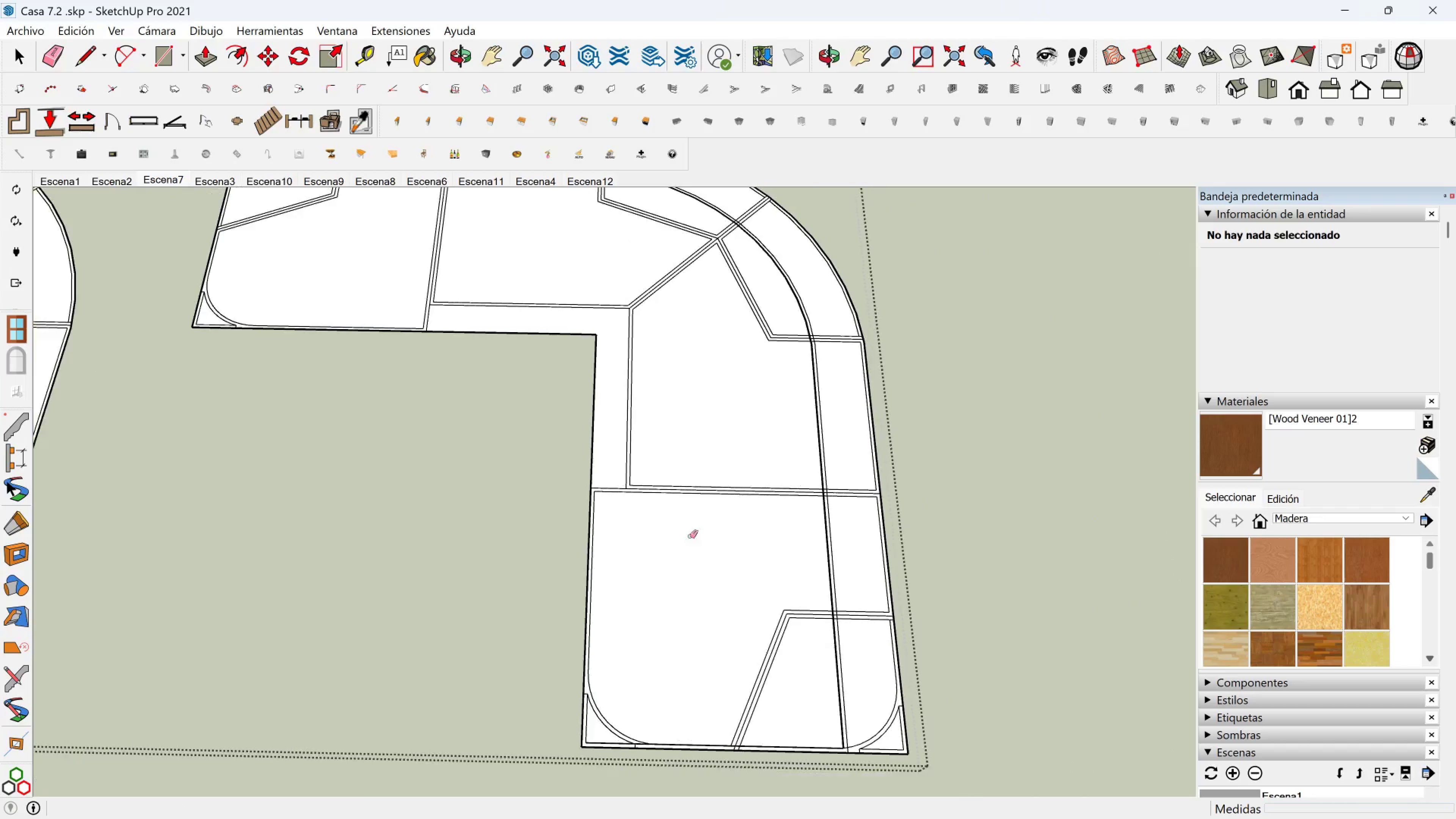 
hold_key(key=ShiftLeft, duration=0.33)
 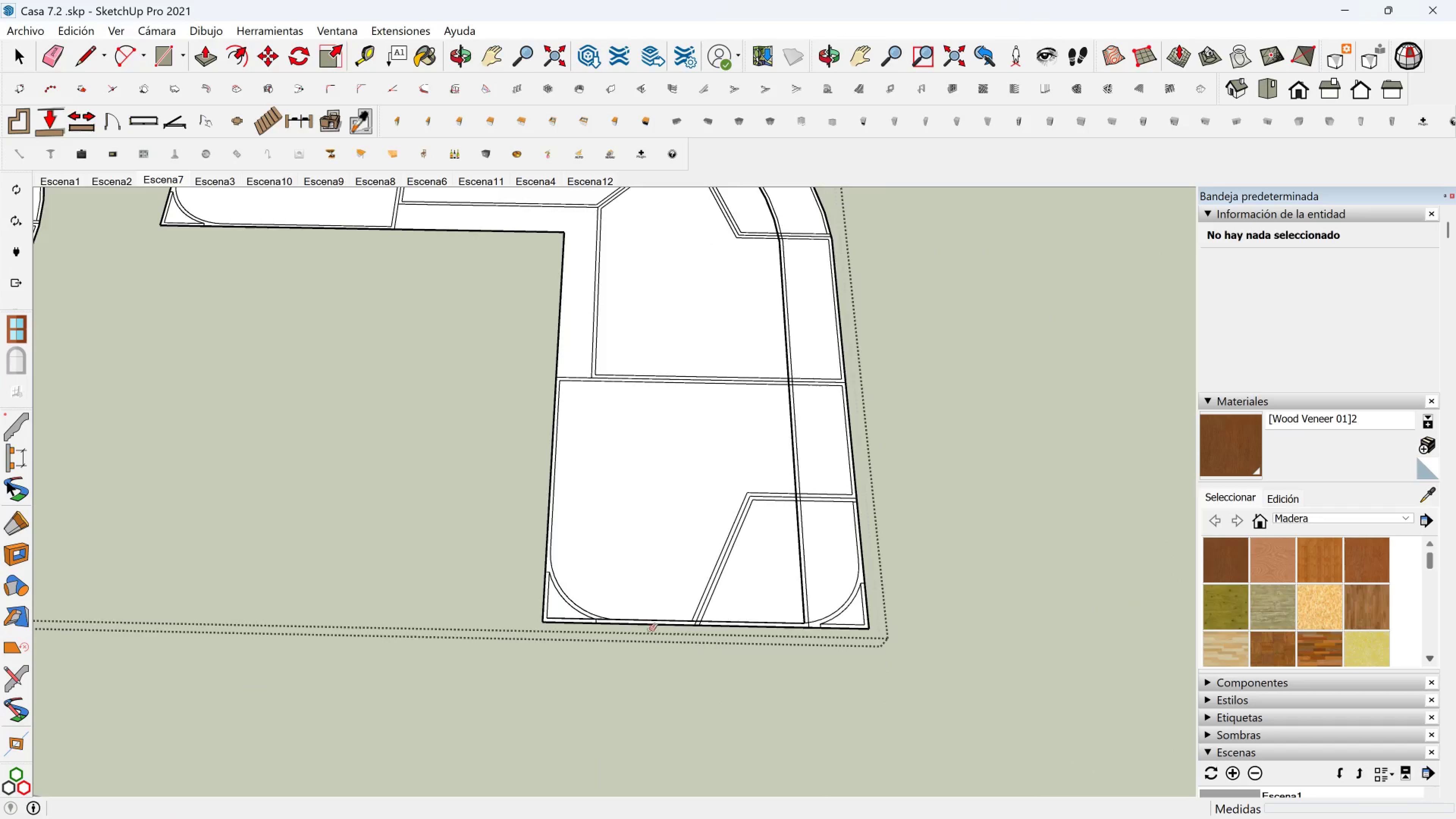 
scroll: coordinate [599, 620], scroll_direction: up, amount: 15.0
 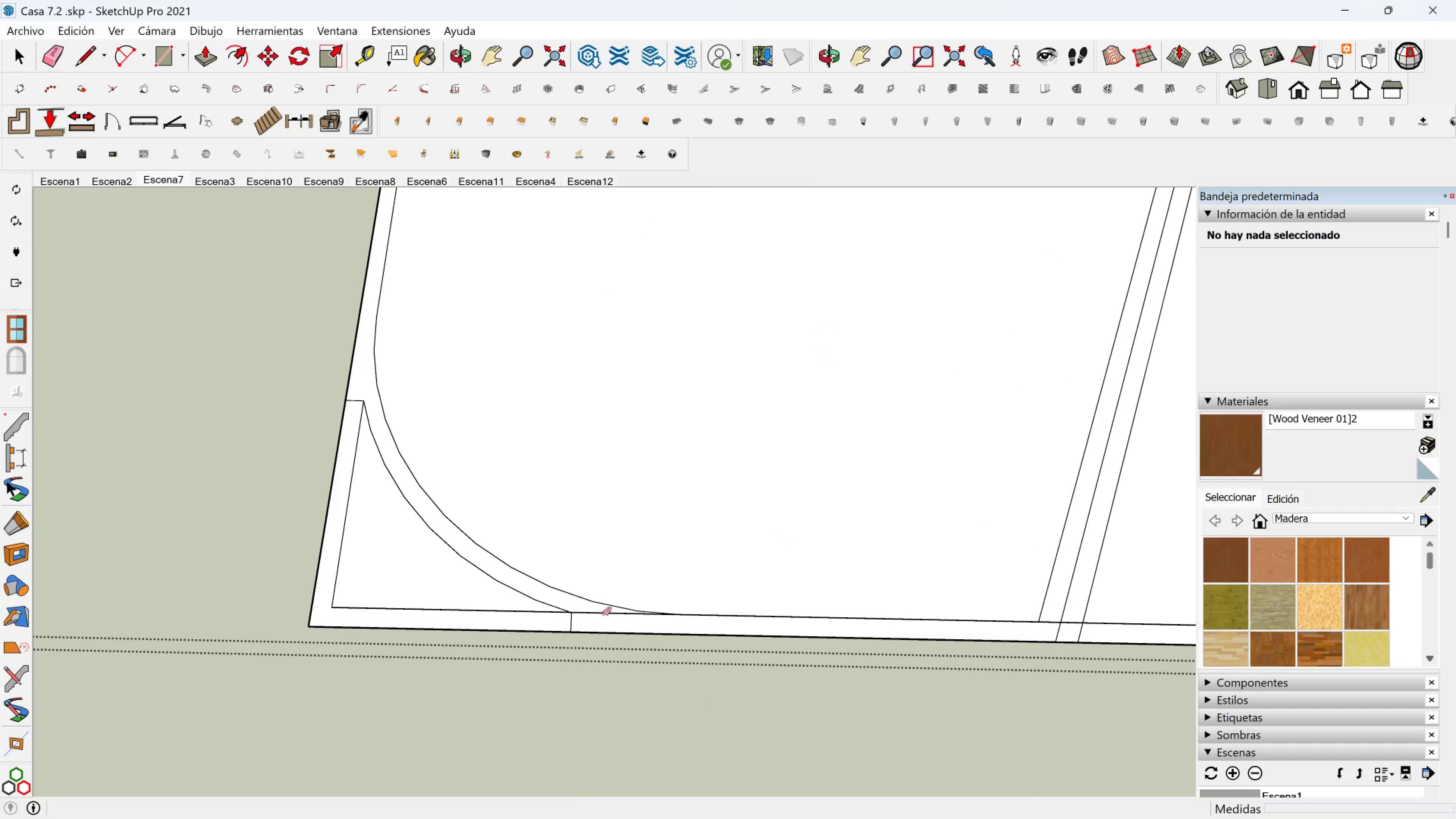 
left_click([603, 613])
 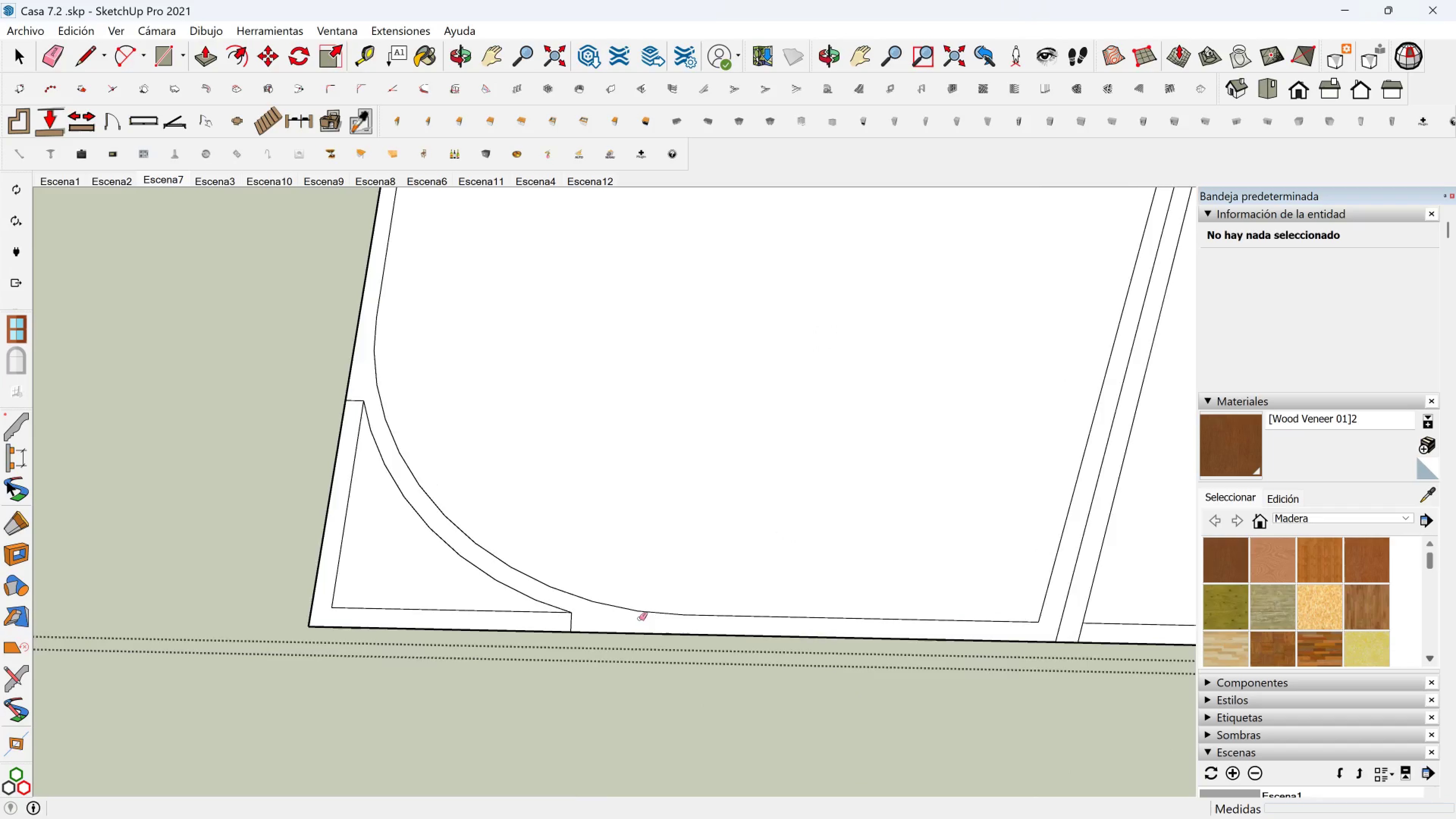 
scroll: coordinate [702, 610], scroll_direction: down, amount: 4.0
 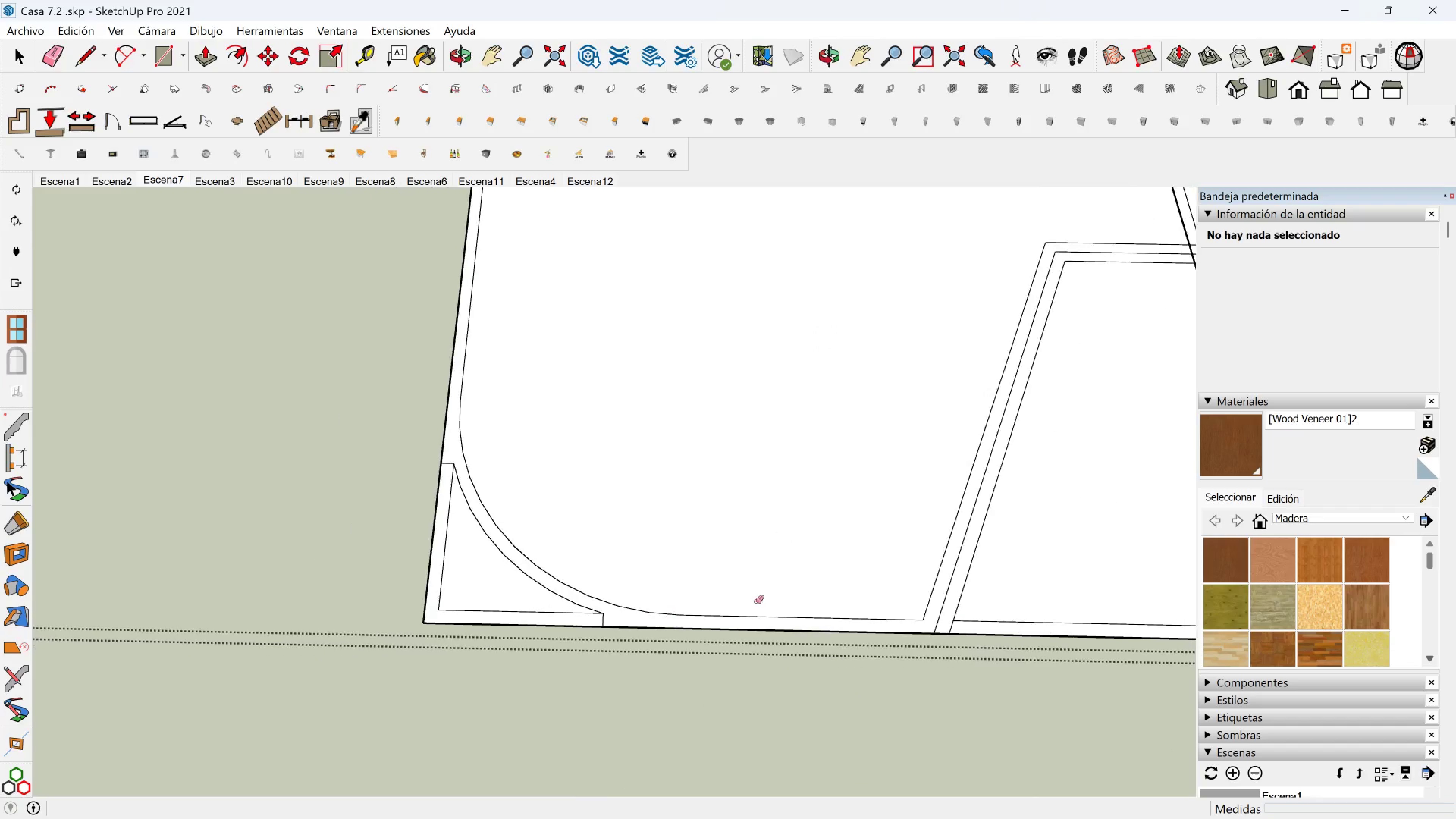 
hold_key(key=ShiftLeft, duration=0.61)
 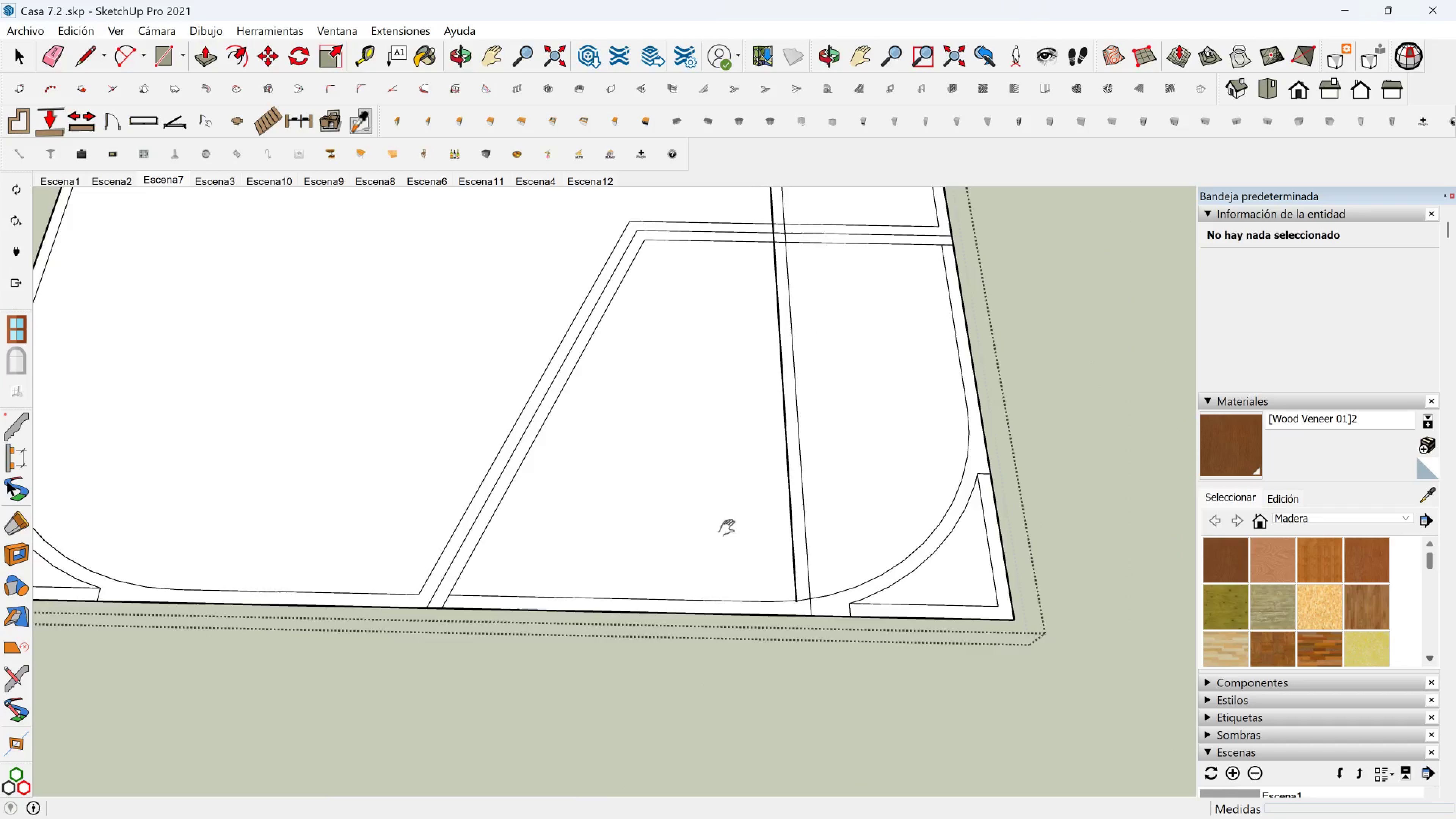 
key(Shift+ShiftLeft)
 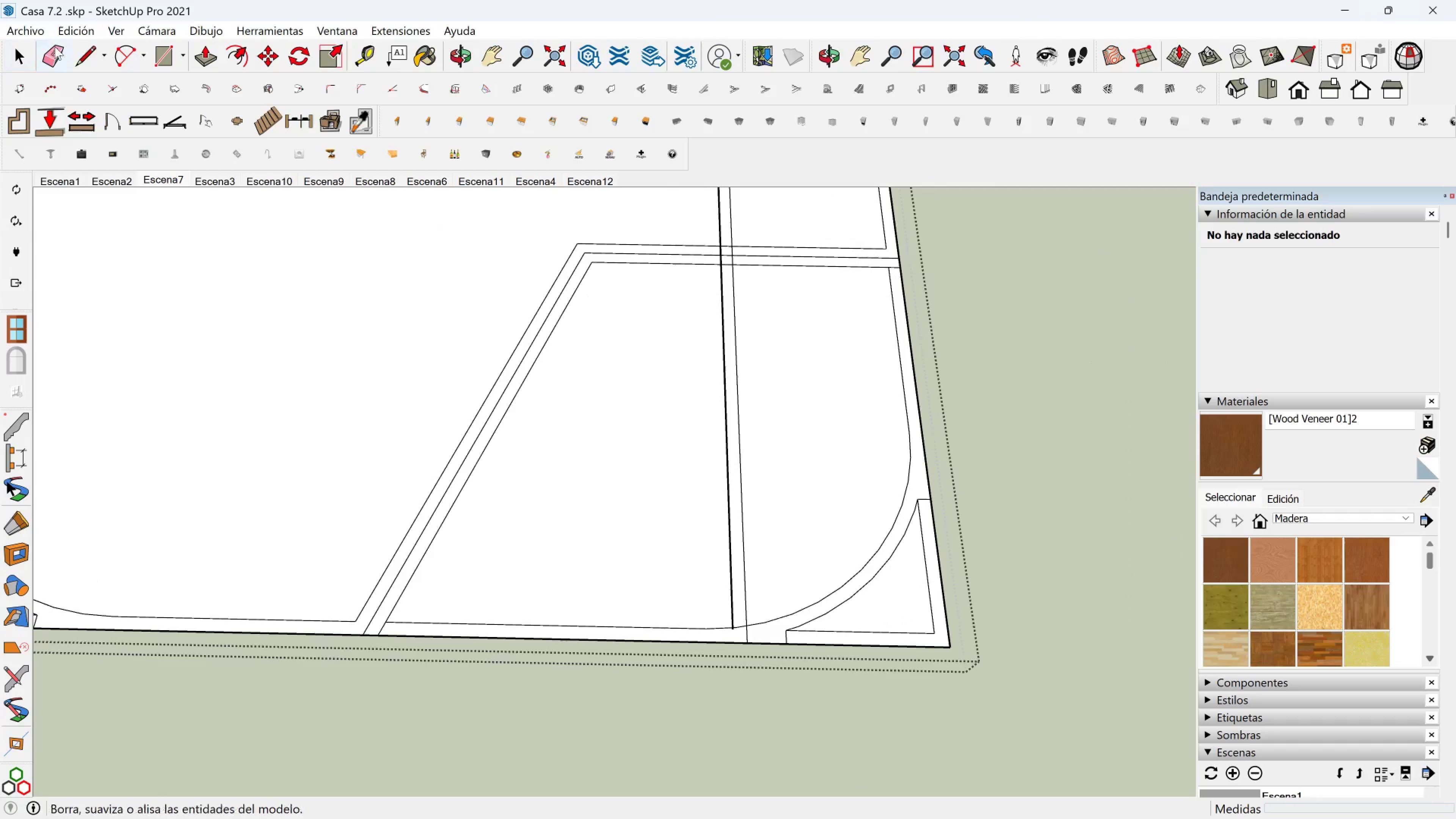 
left_click([81, 50])
 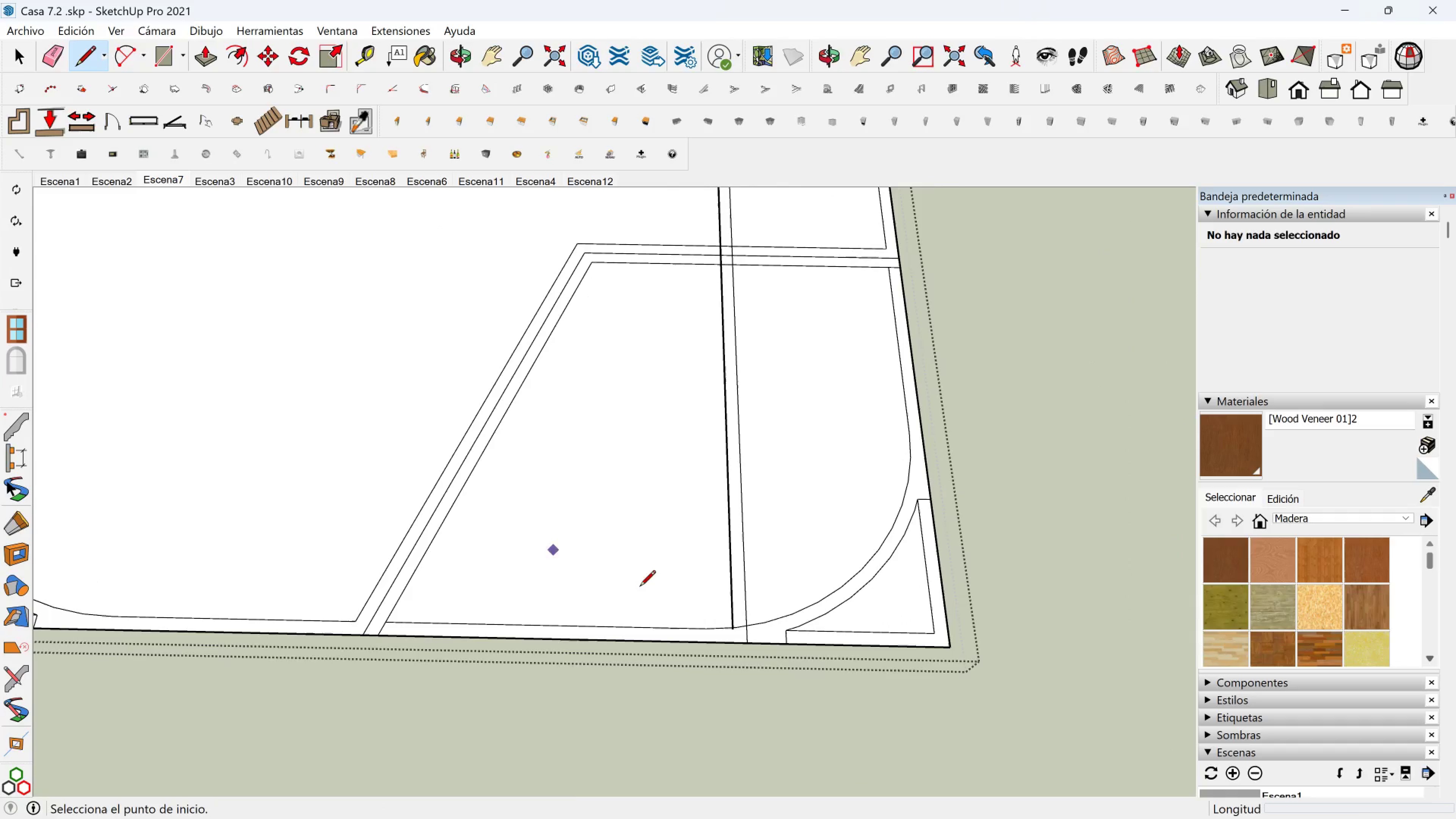 
scroll: coordinate [738, 637], scroll_direction: up, amount: 9.0
 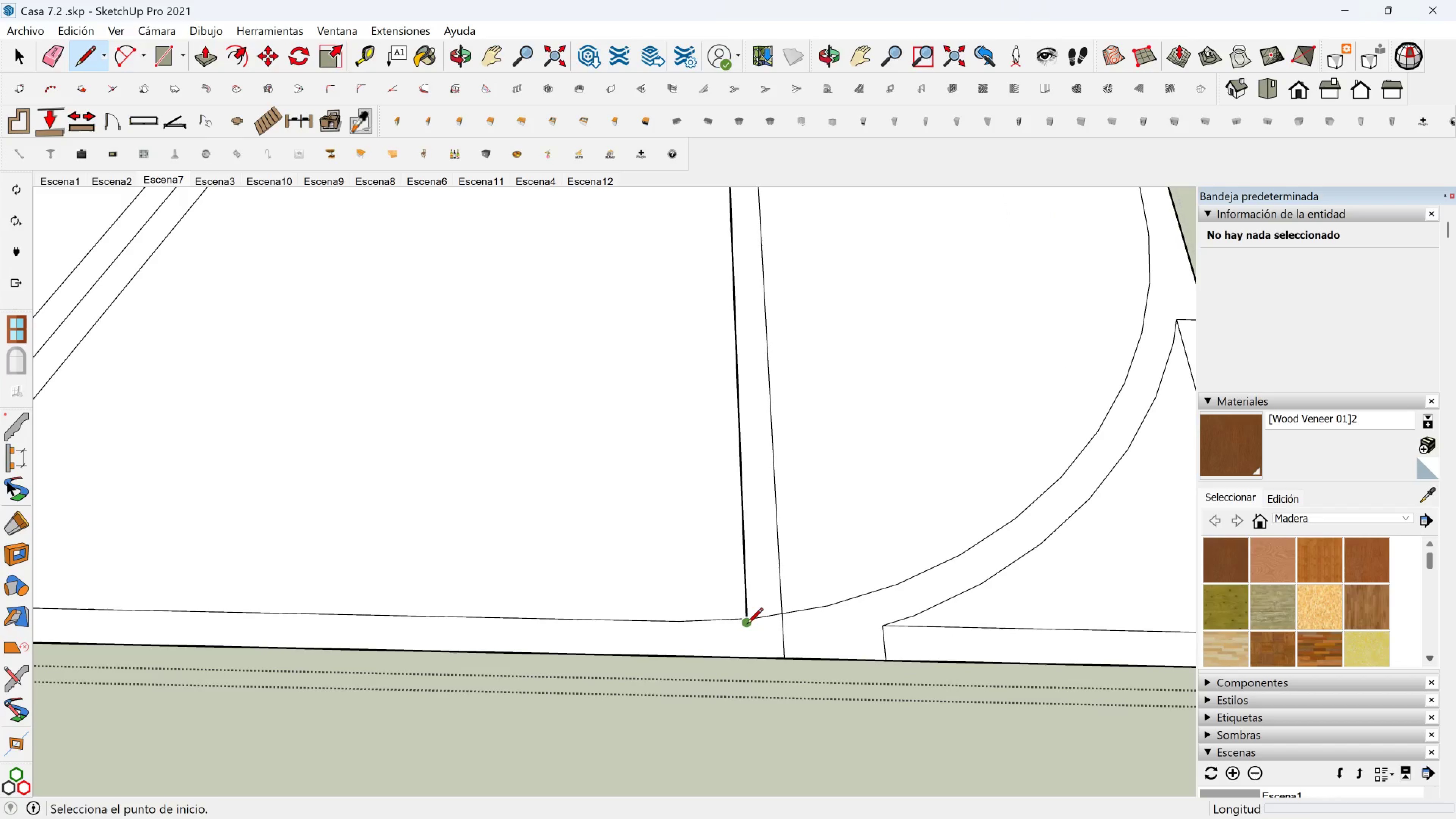 
left_click([747, 625])
 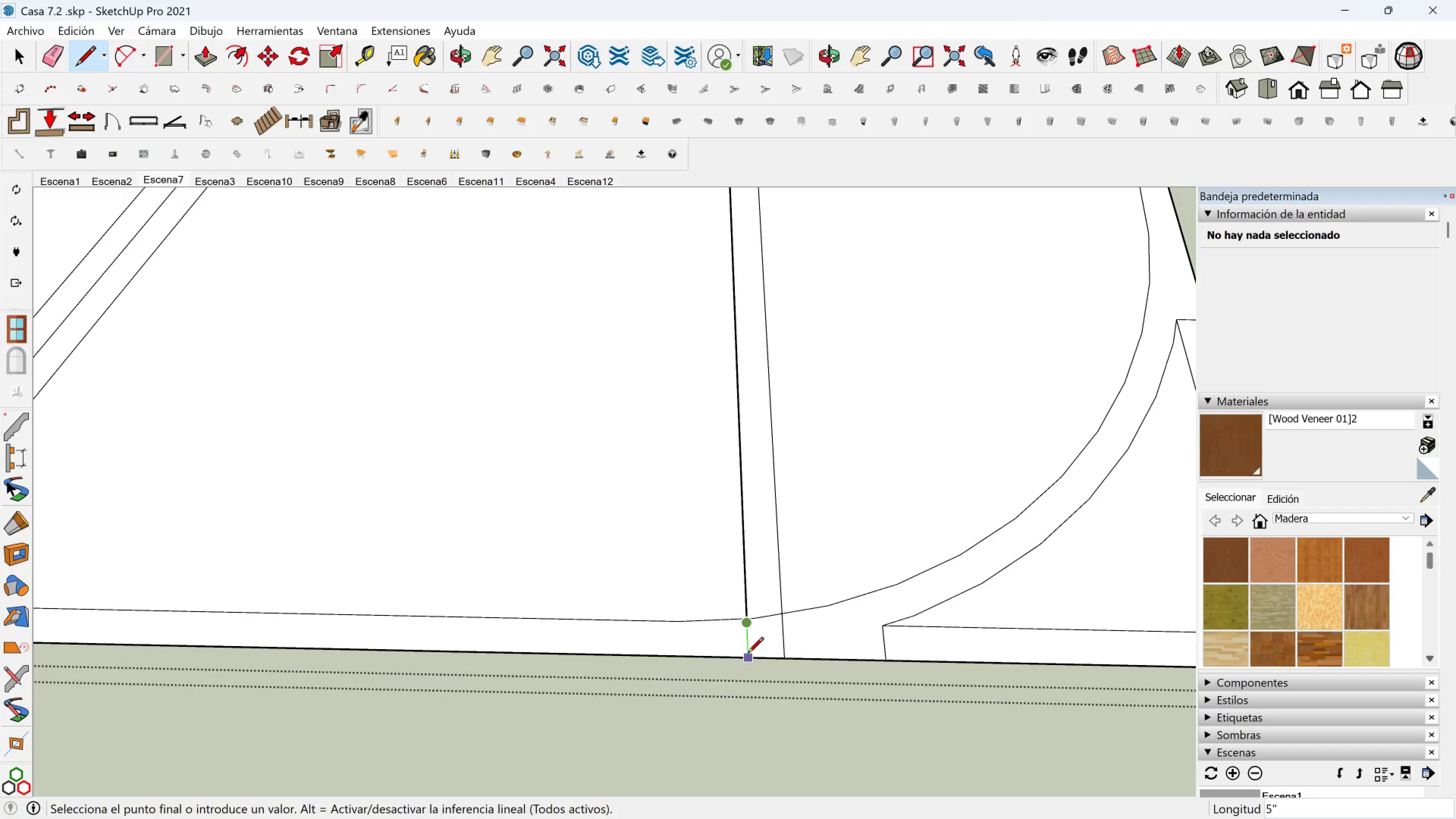 
left_click([748, 655])
 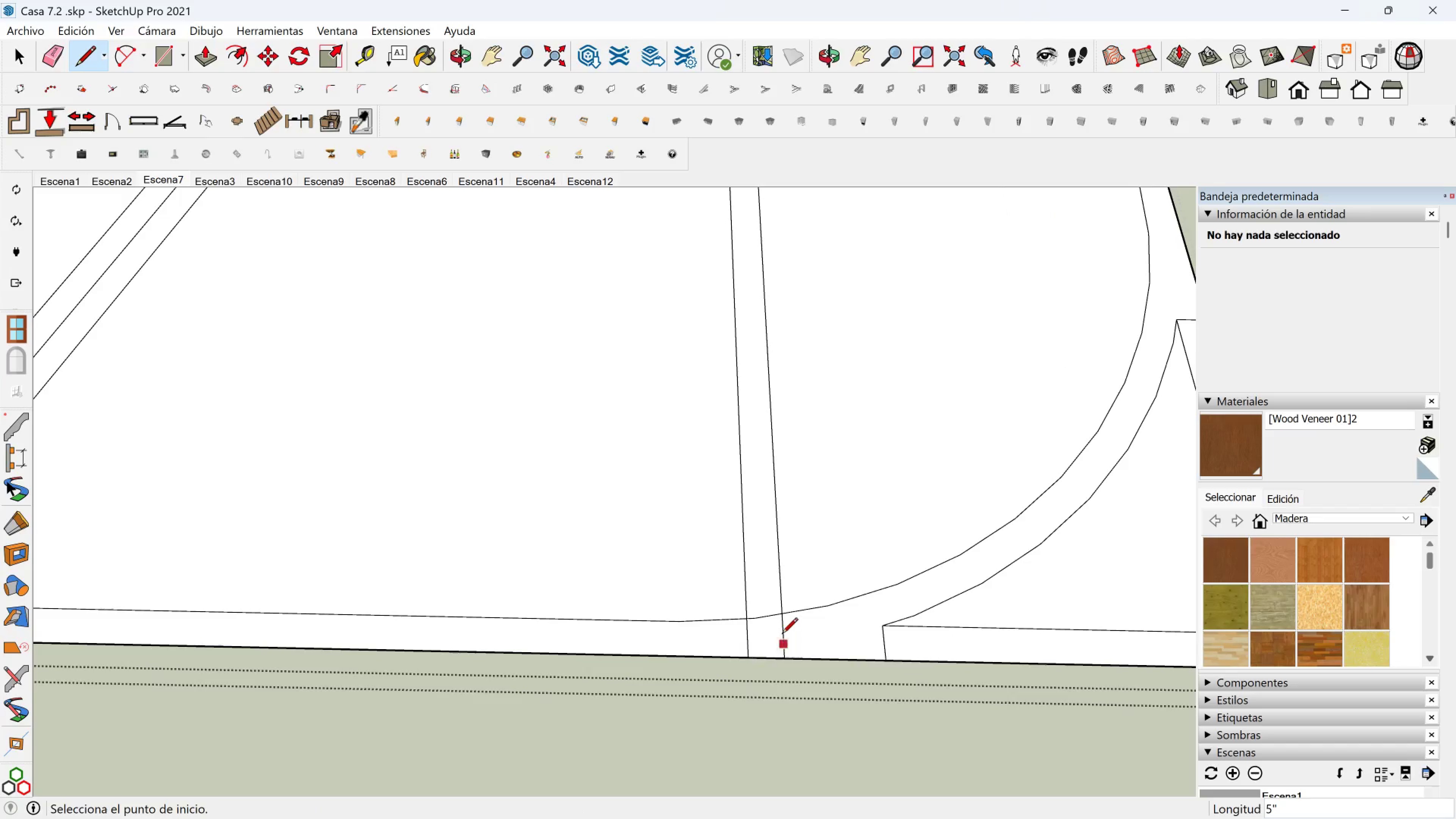 
scroll: coordinate [807, 601], scroll_direction: down, amount: 13.0
 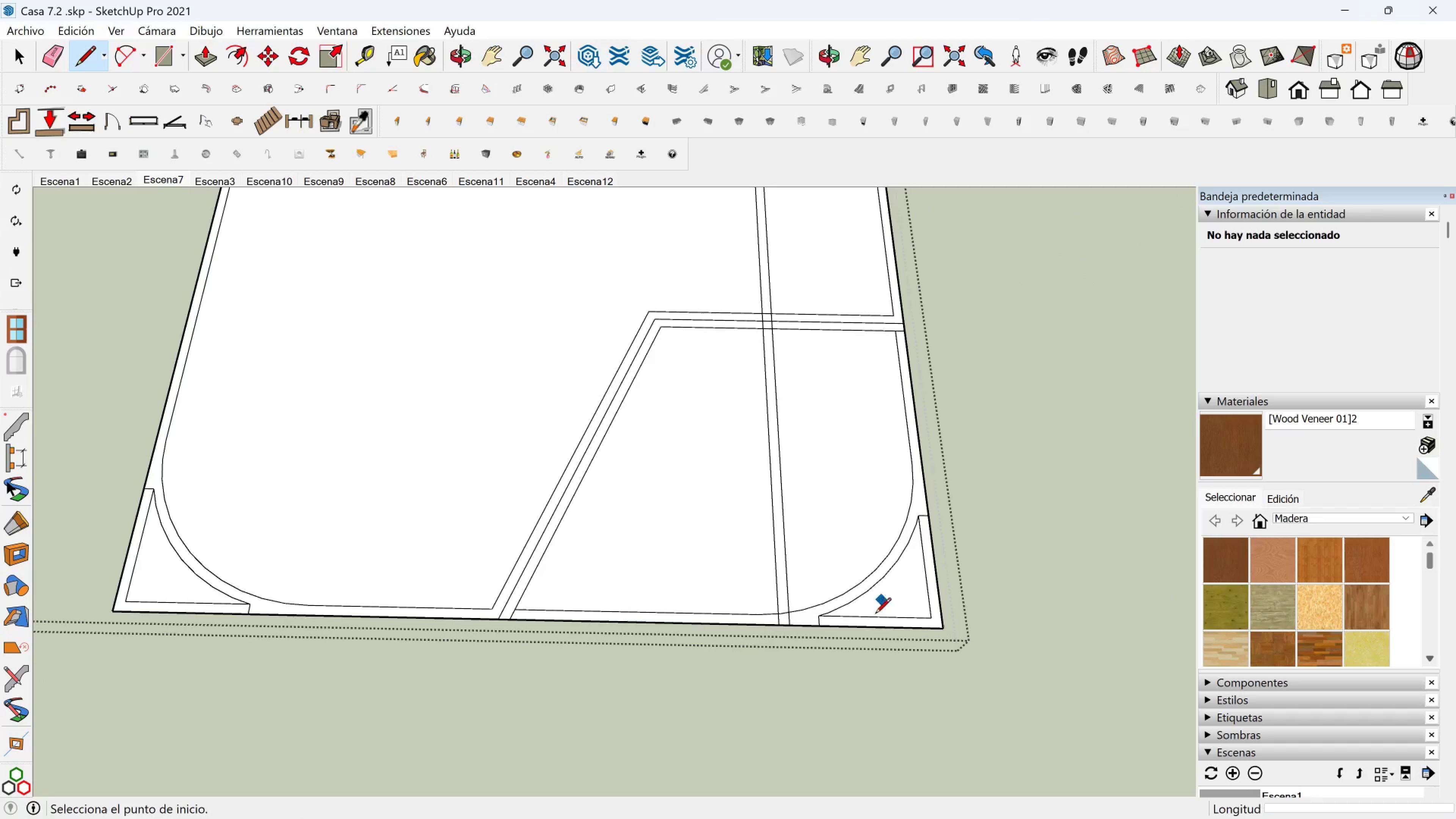 
key(Space)
 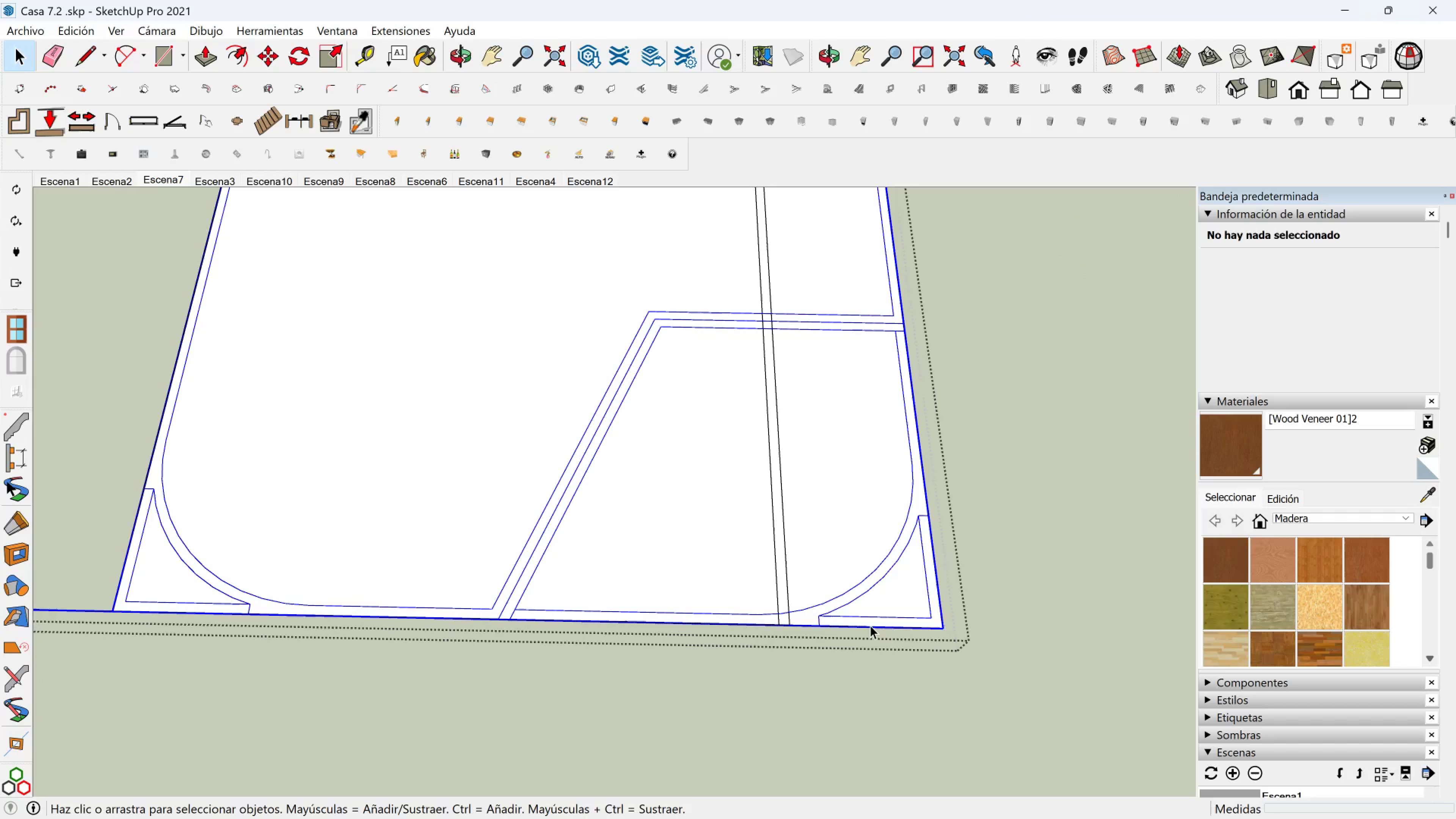 
double_click([870, 625])
 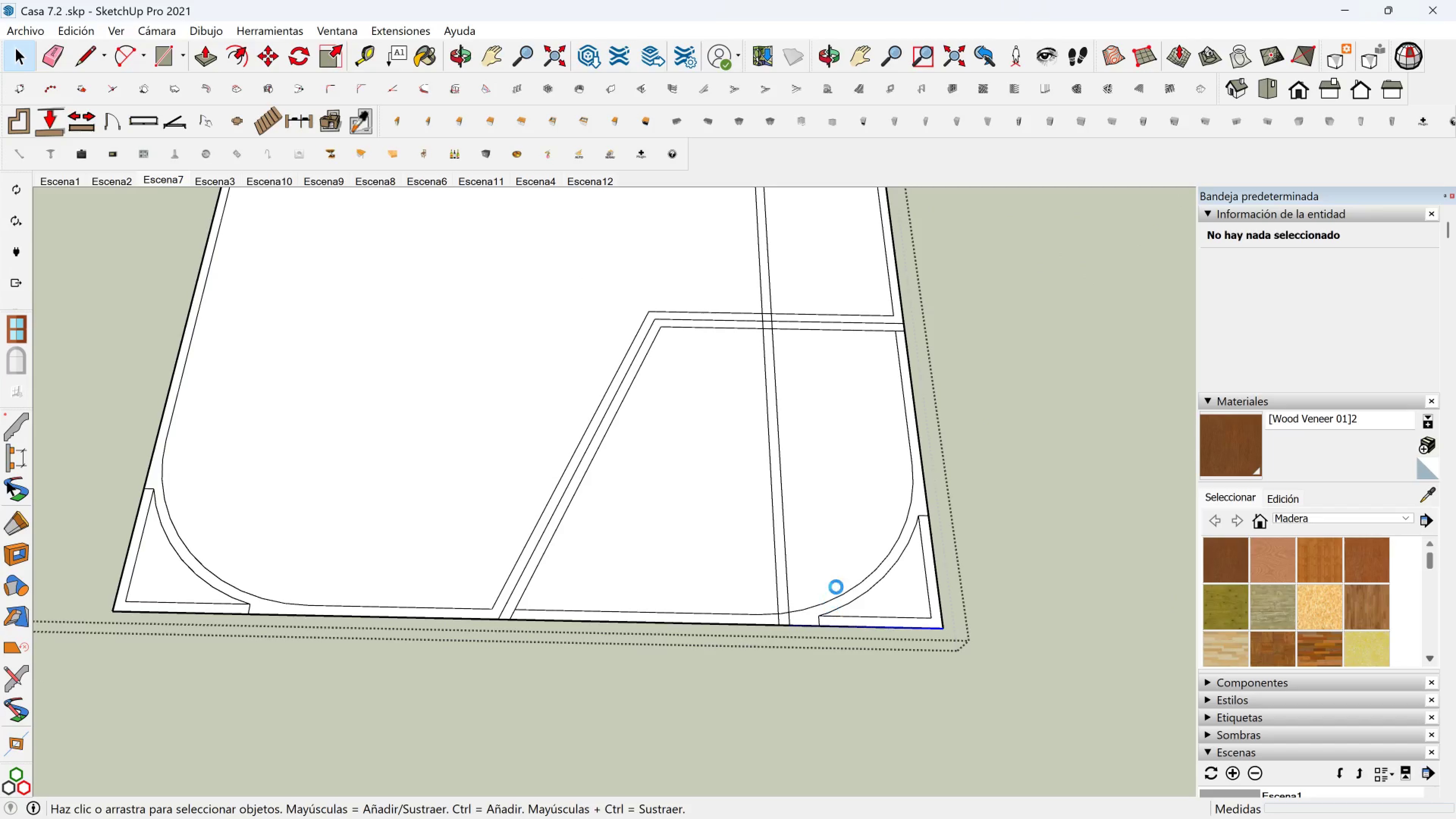 
key(Delete)
 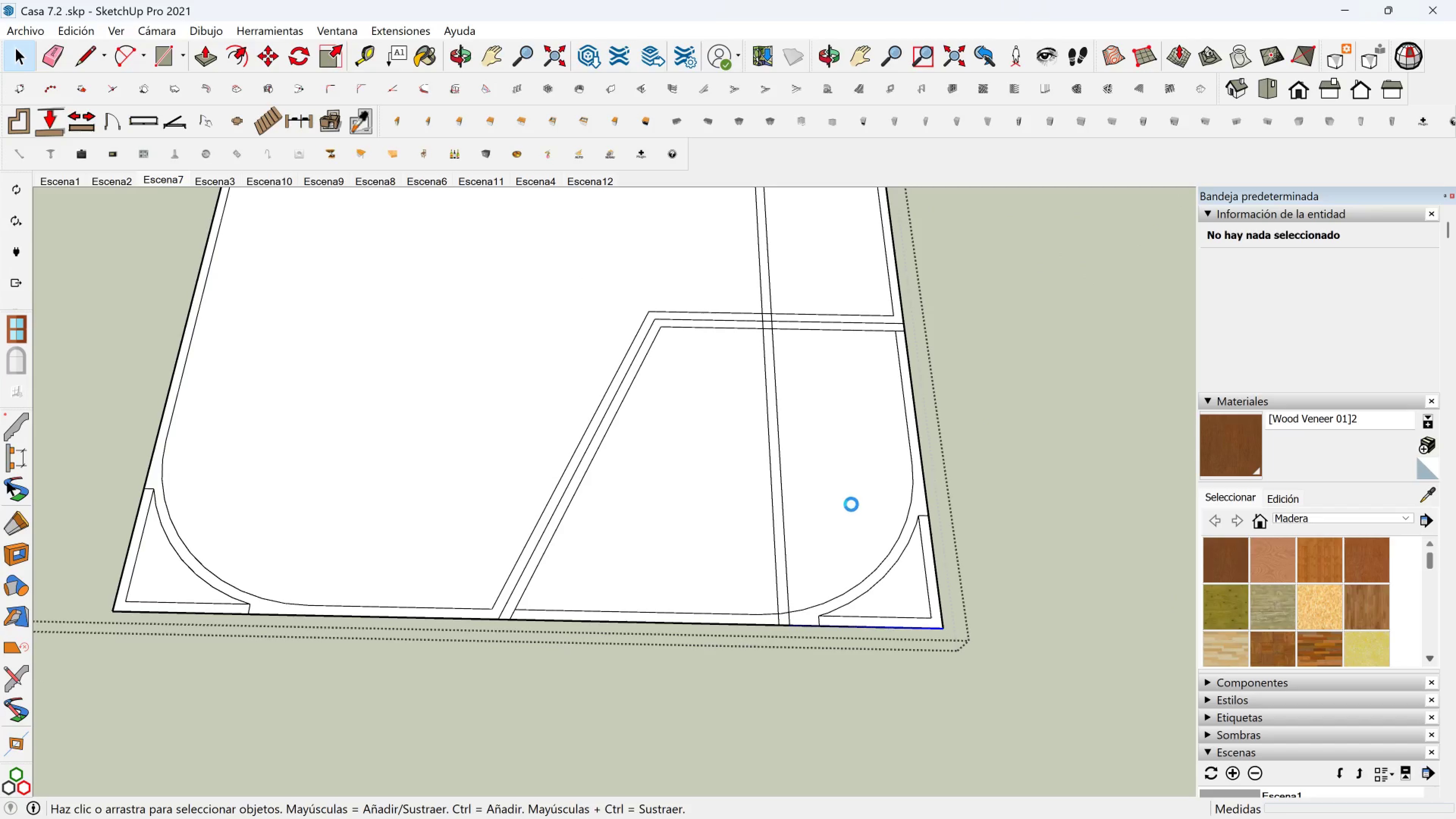 
scroll: coordinate [844, 507], scroll_direction: down, amount: 4.0
 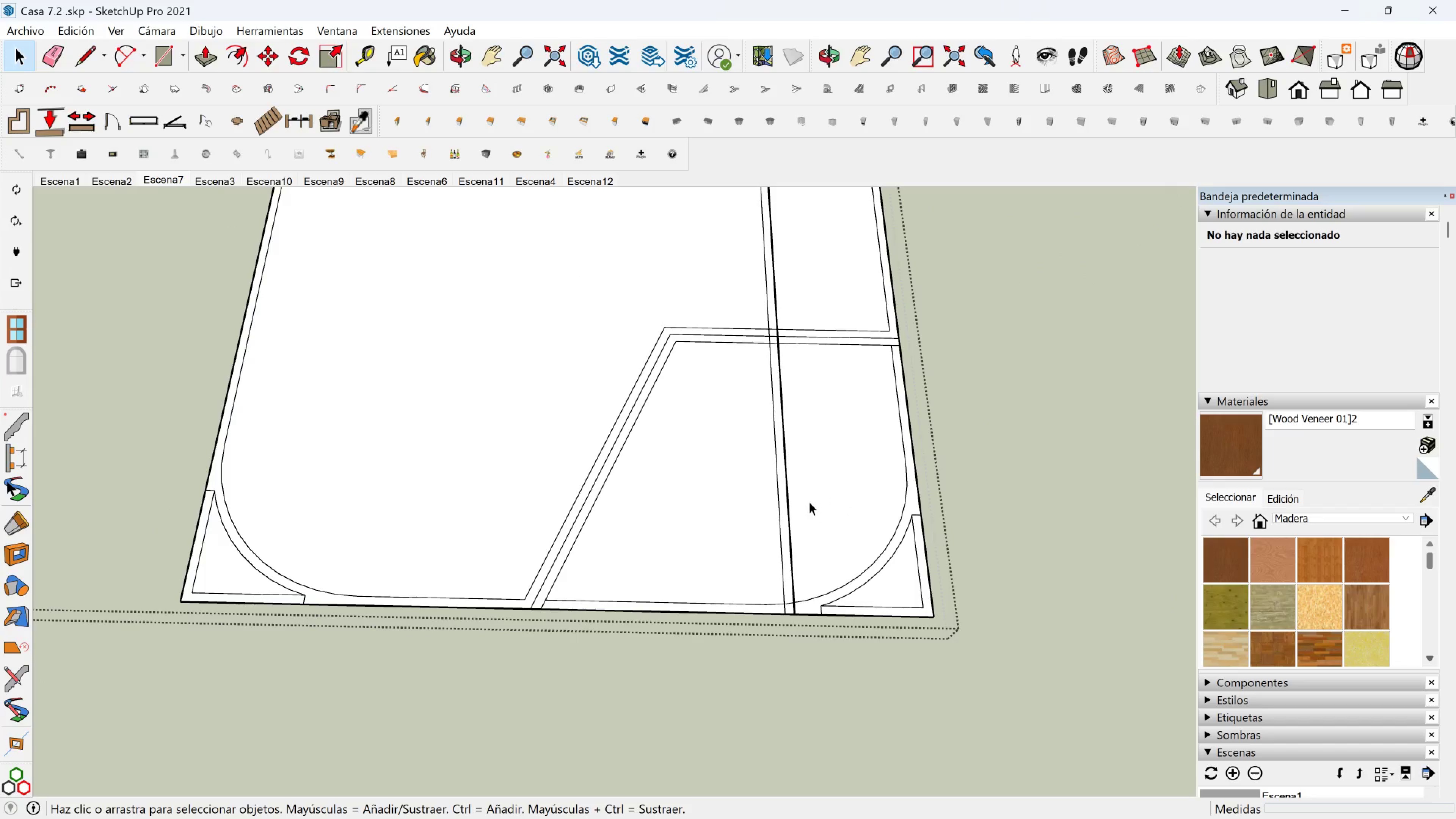 
left_click([809, 502])
 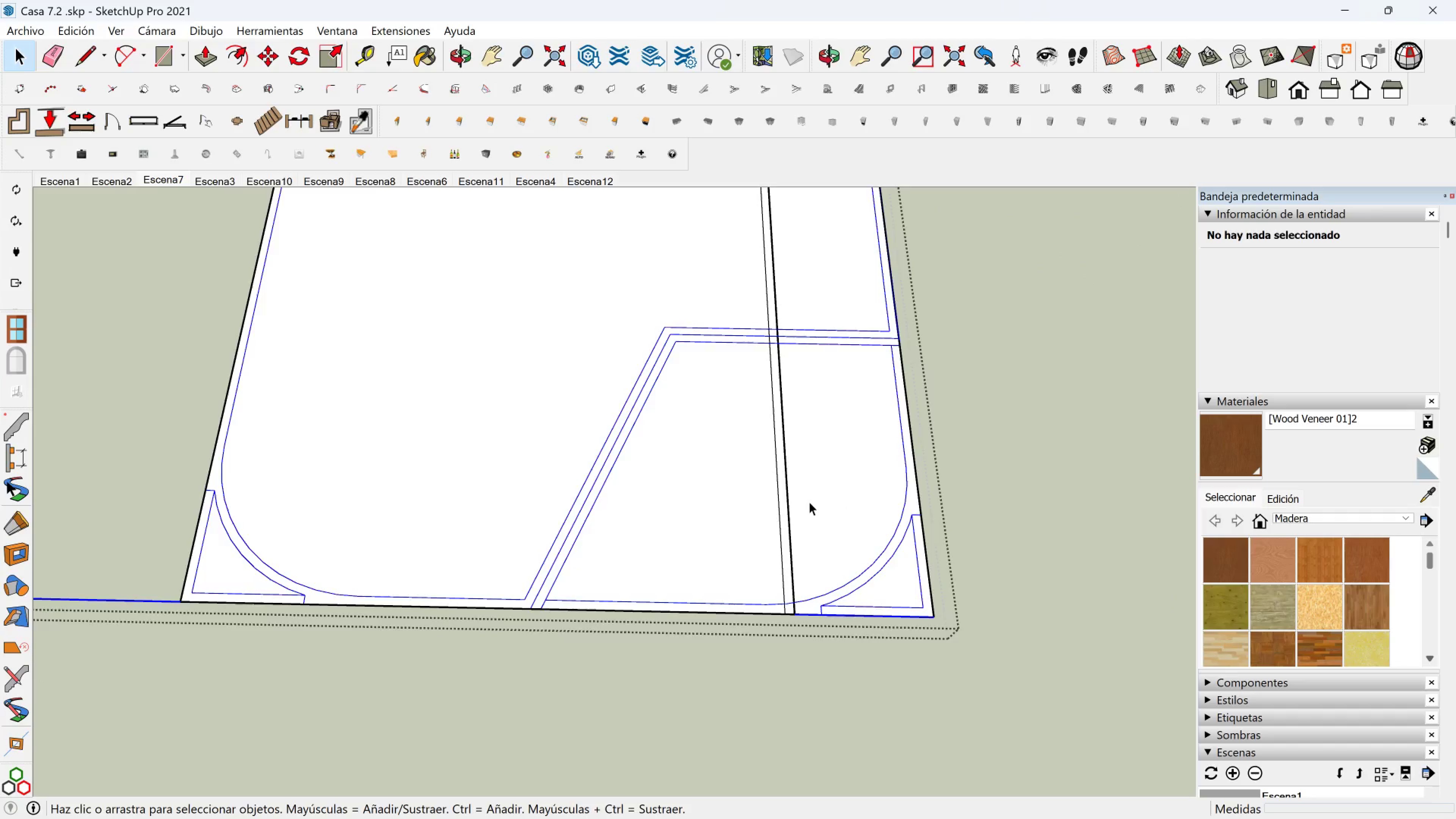 
scroll: coordinate [807, 500], scroll_direction: down, amount: 4.0
 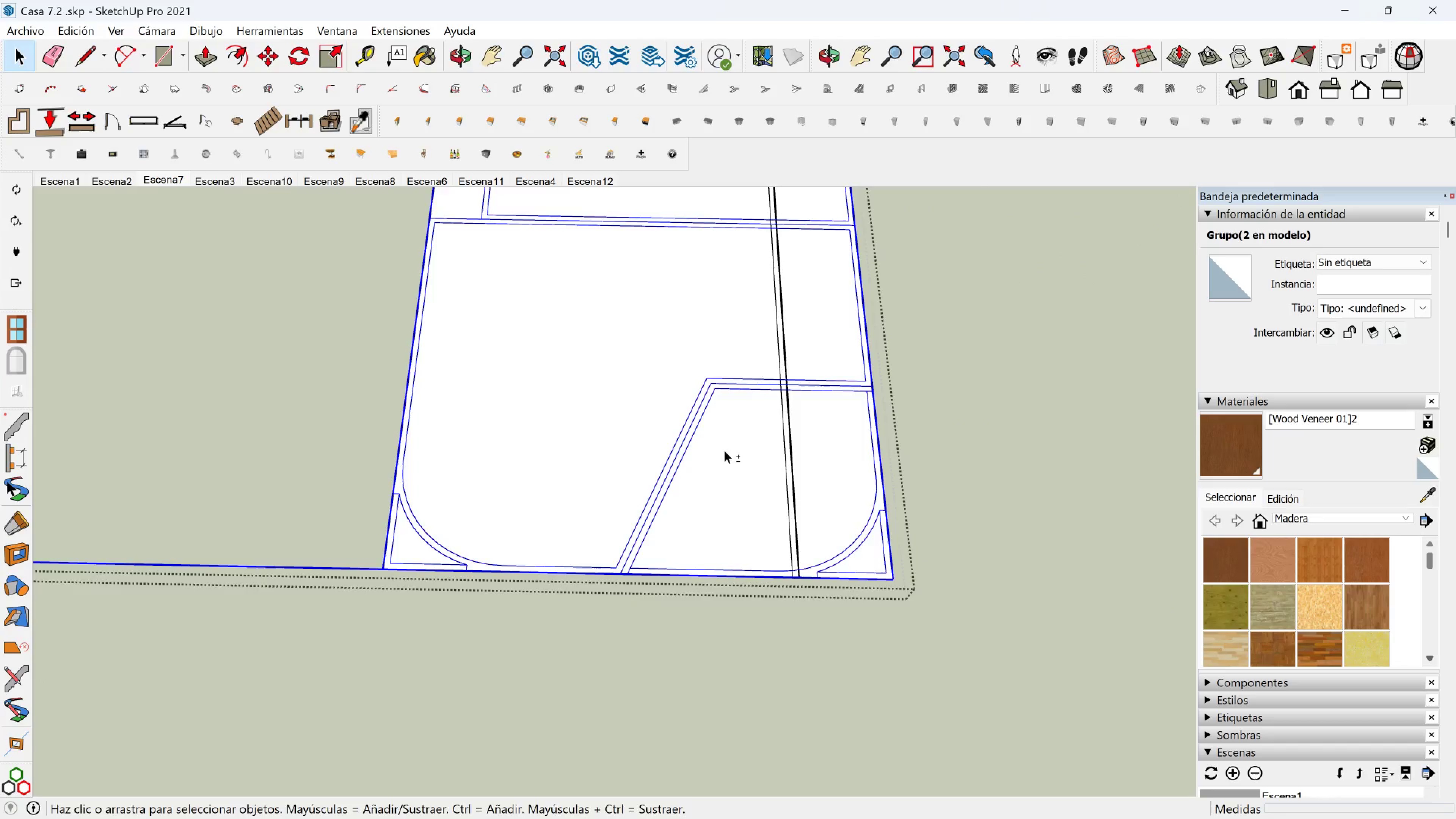 
key(Shift+ShiftLeft)
 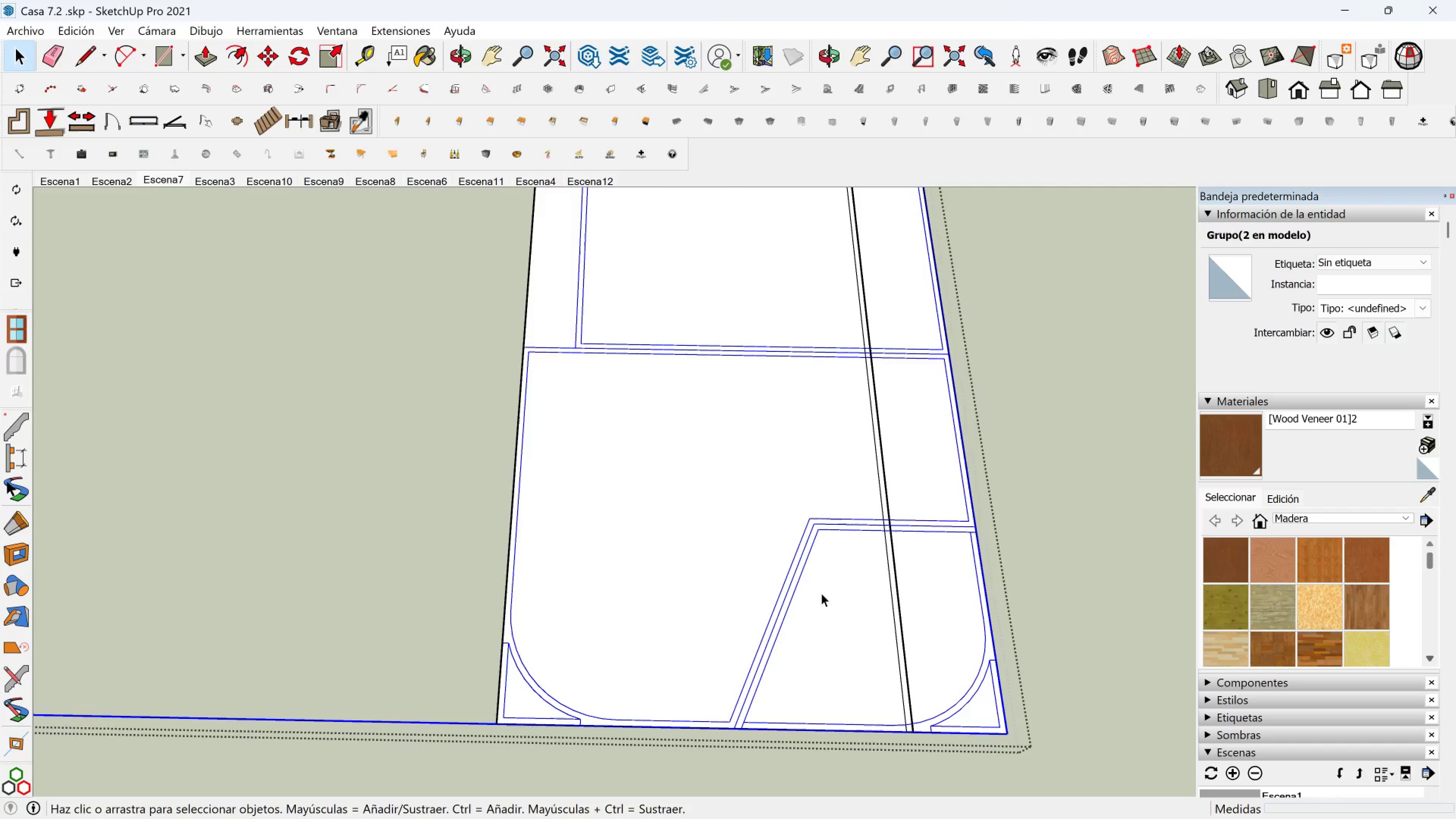 
right_click([821, 593])
 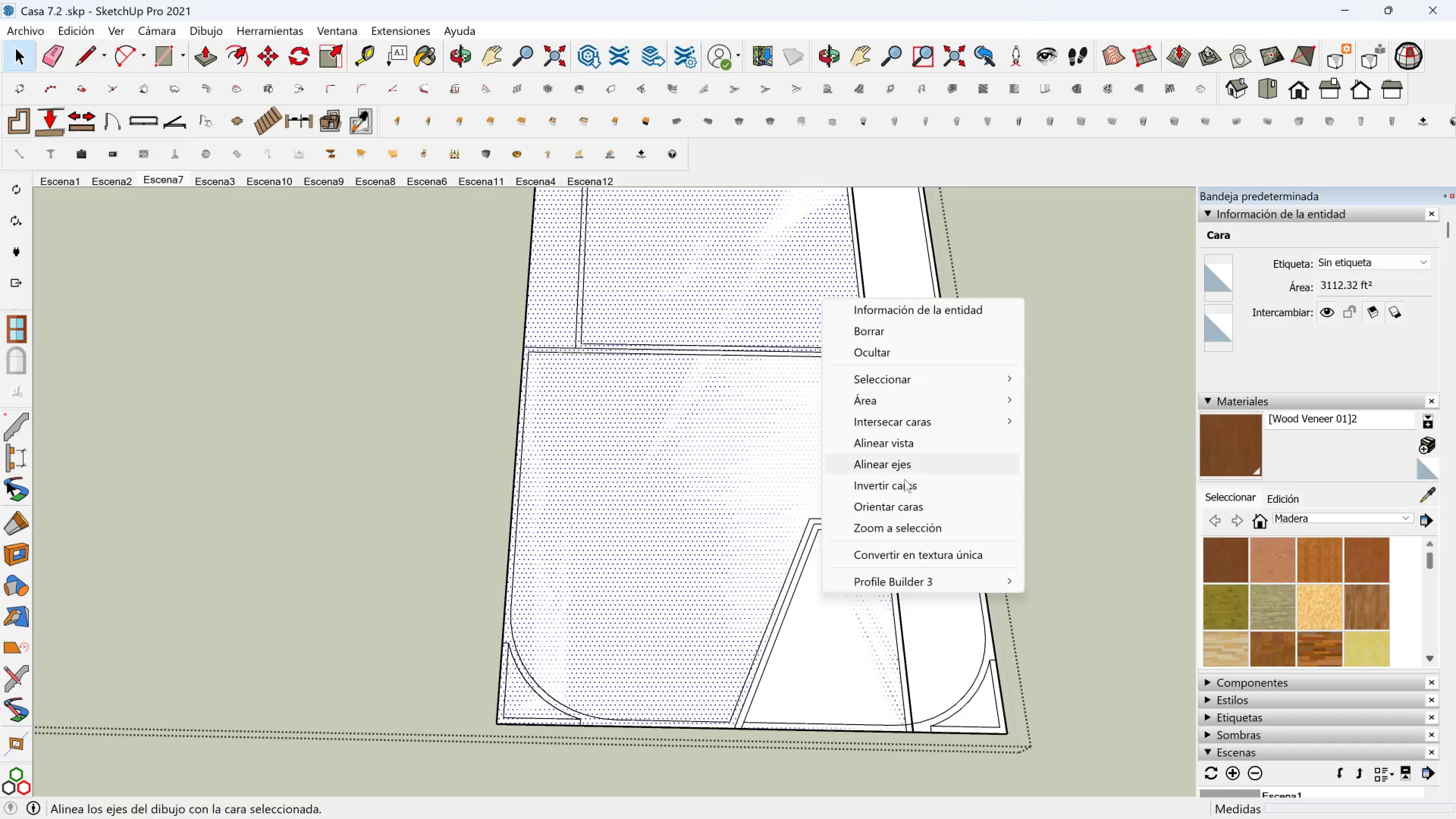 
left_click_drag(start_coordinate=[783, 606], to_coordinate=[739, 554])
 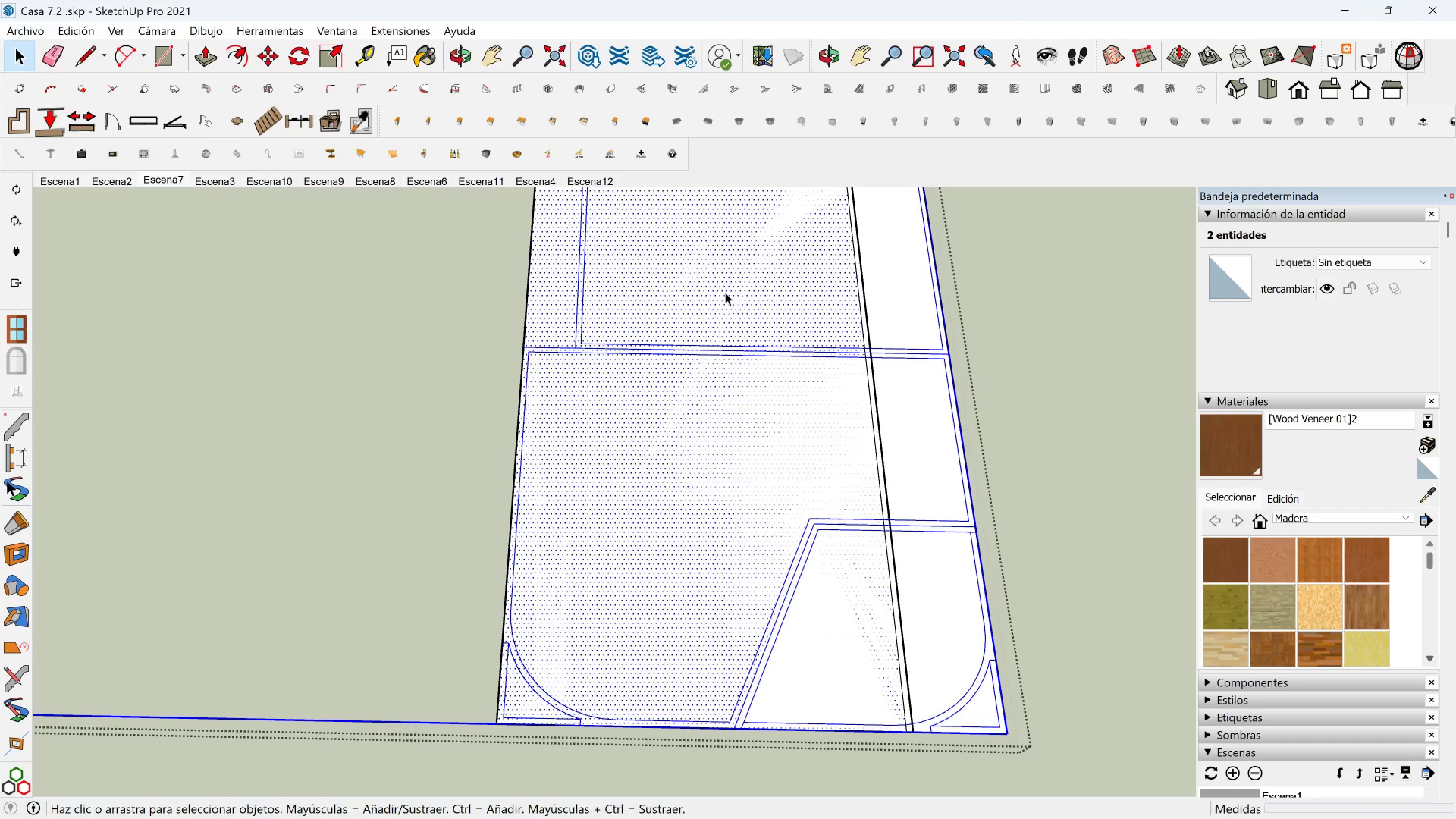 
right_click([713, 404])
 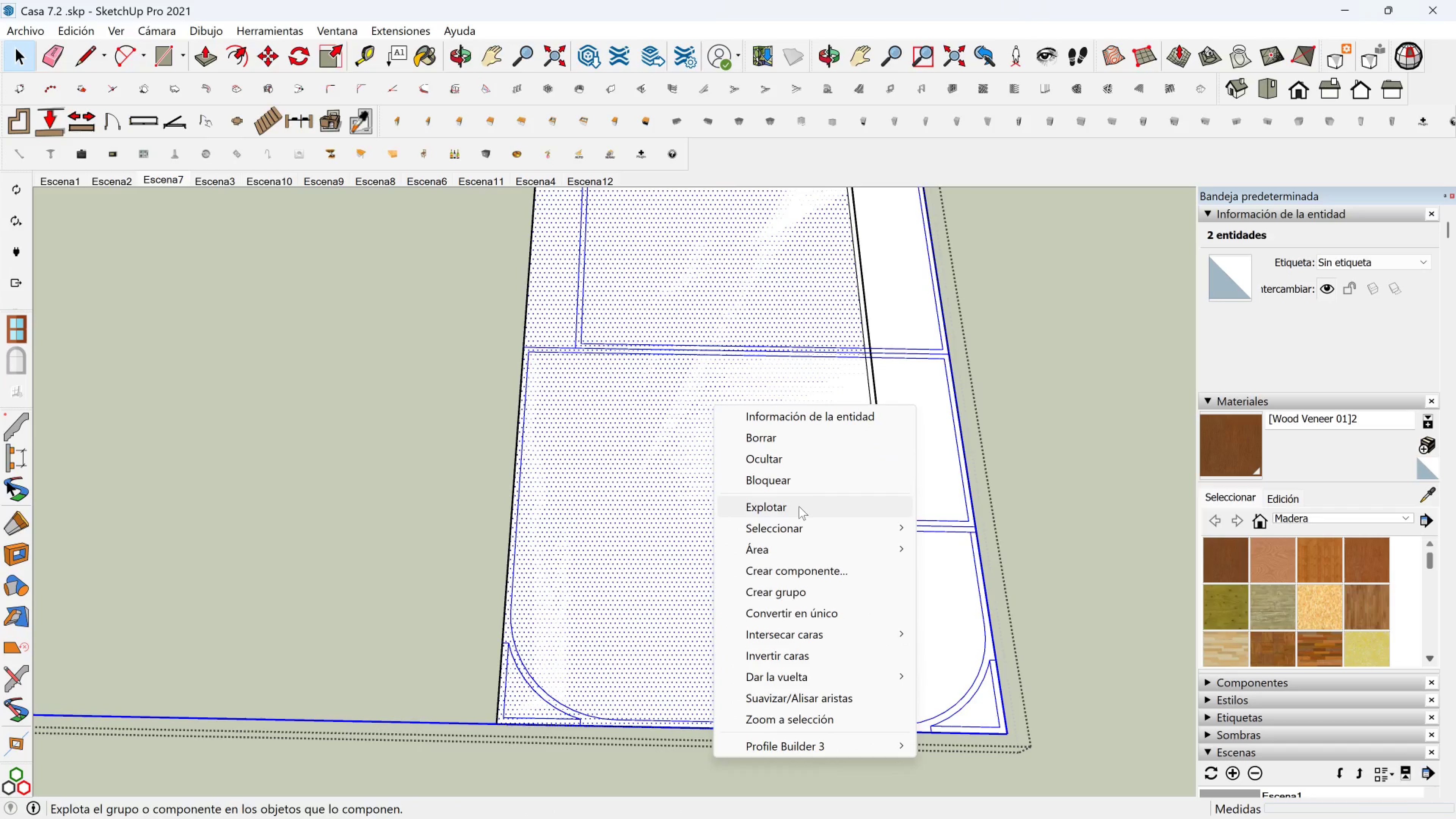 
left_click([799, 506])
 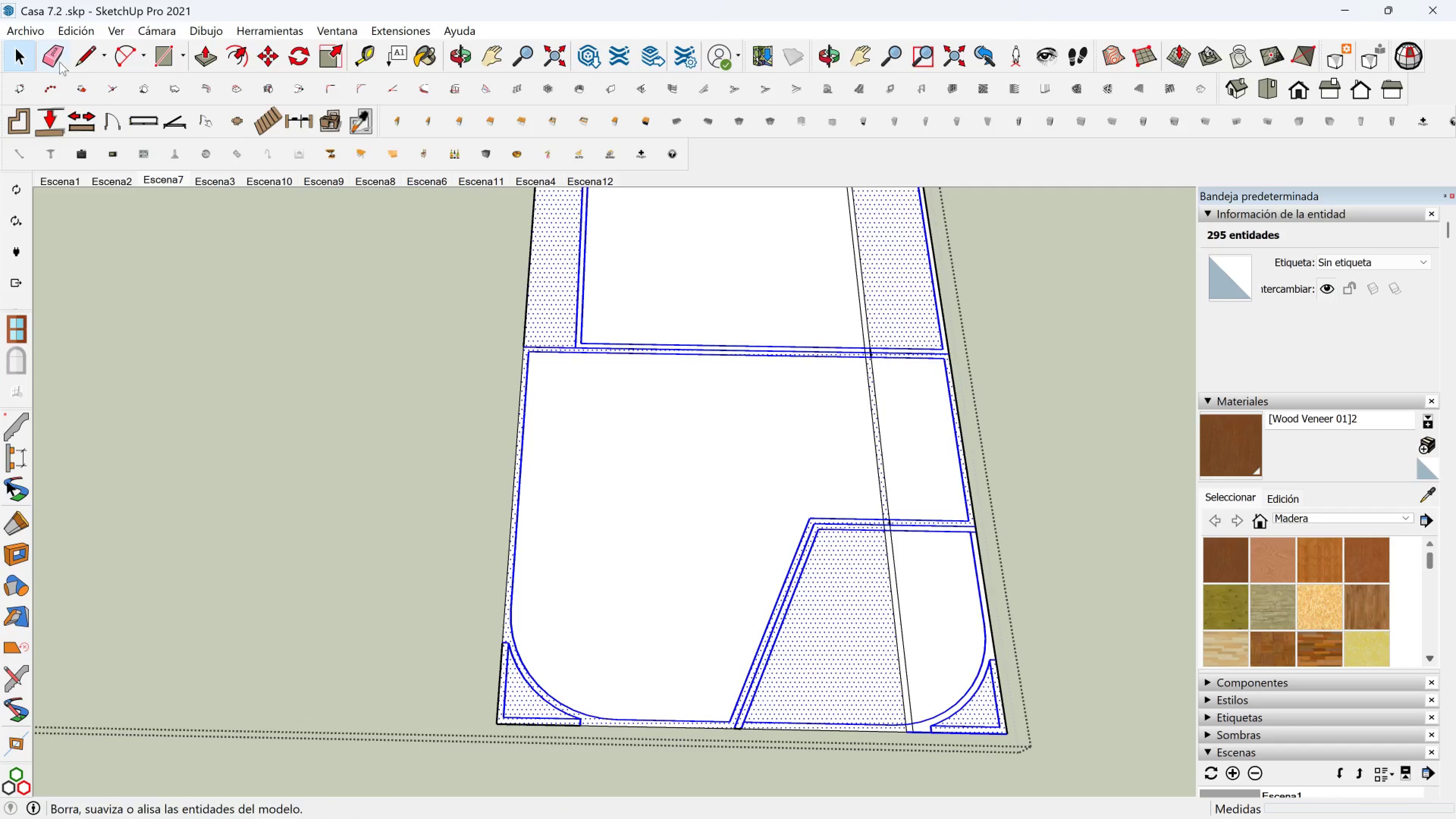 
scroll: coordinate [934, 624], scroll_direction: down, amount: 2.0
 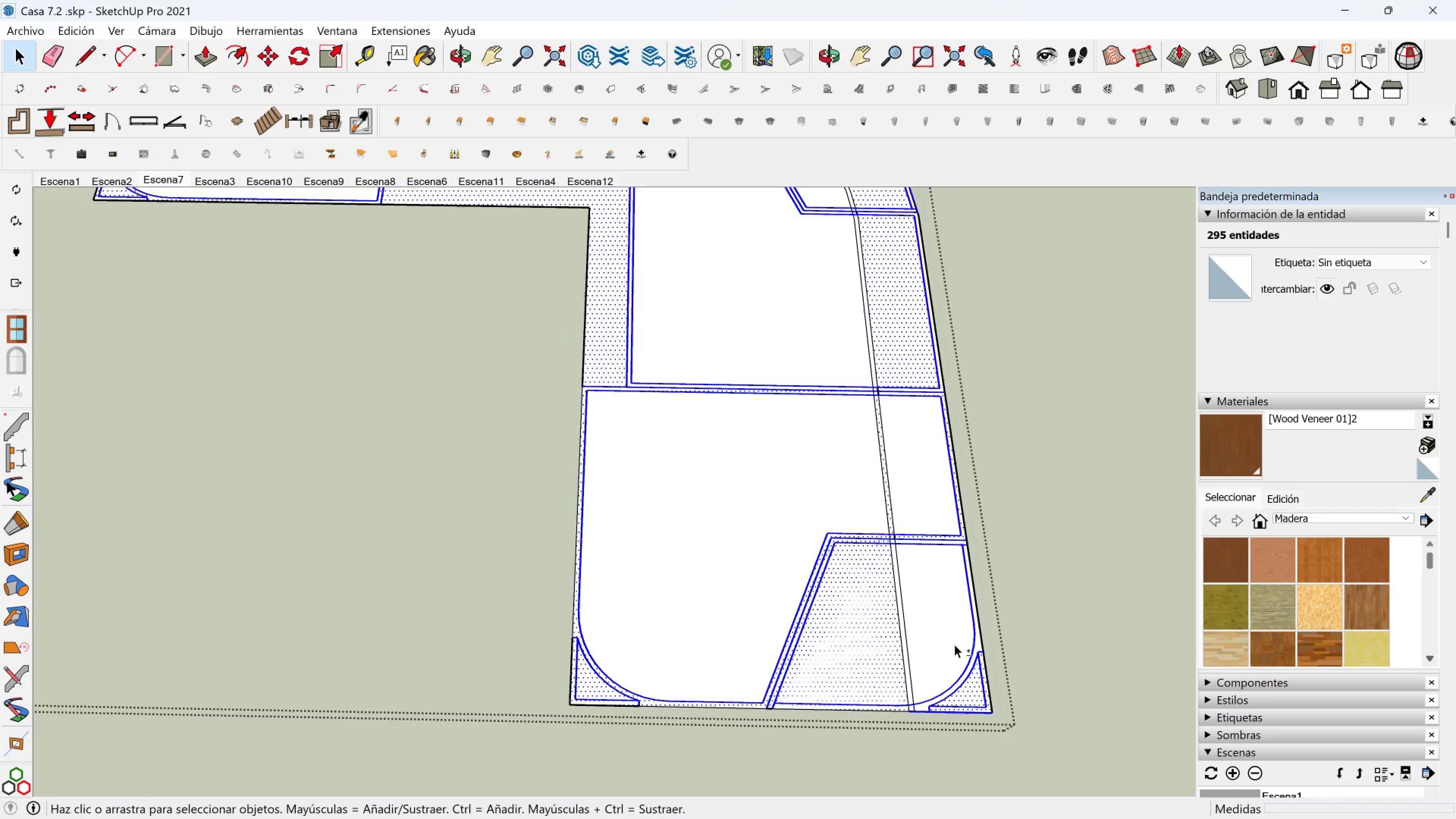 
key(Shift+ShiftLeft)
 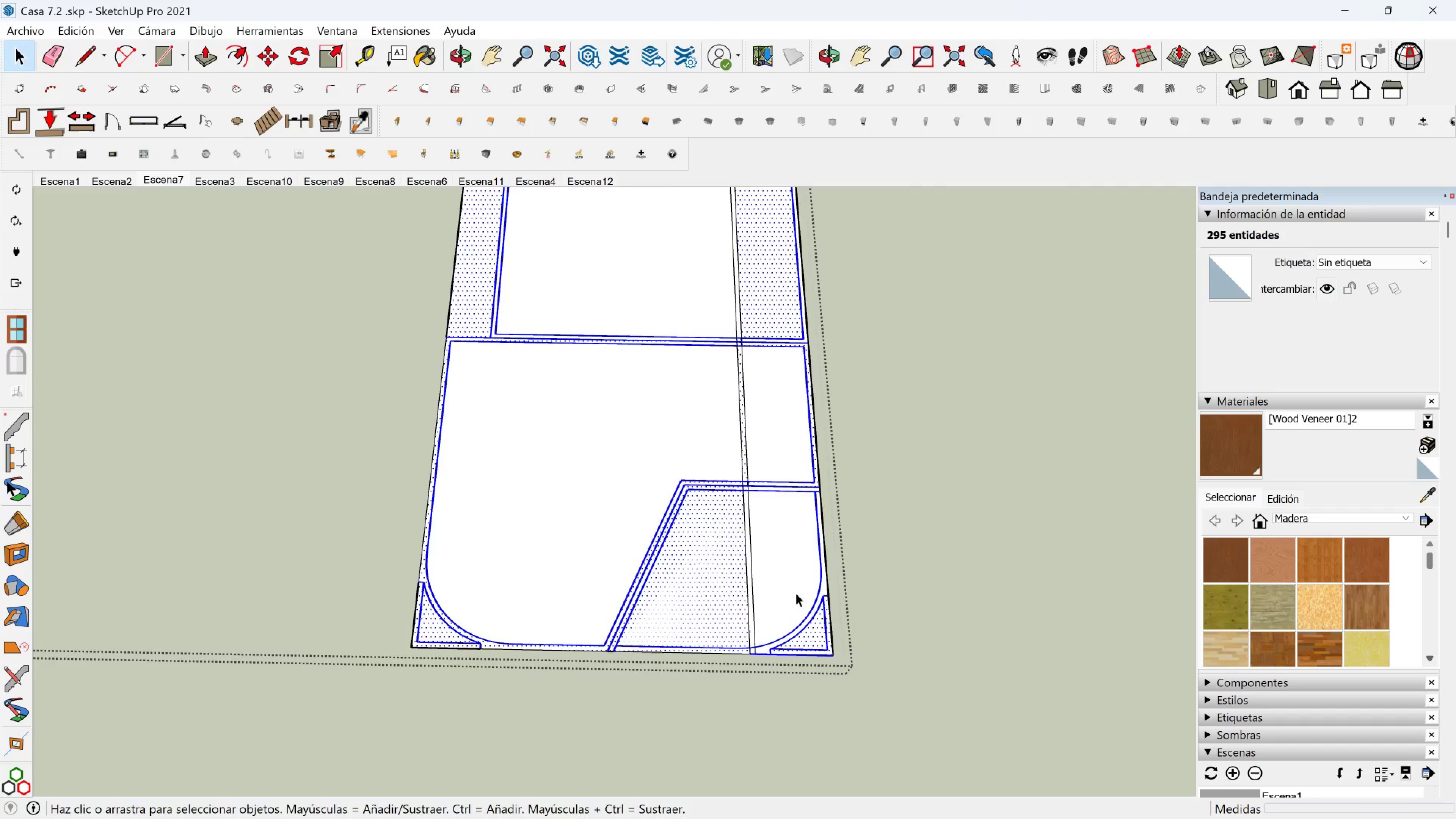 
scroll: coordinate [795, 606], scroll_direction: up, amount: 4.0
 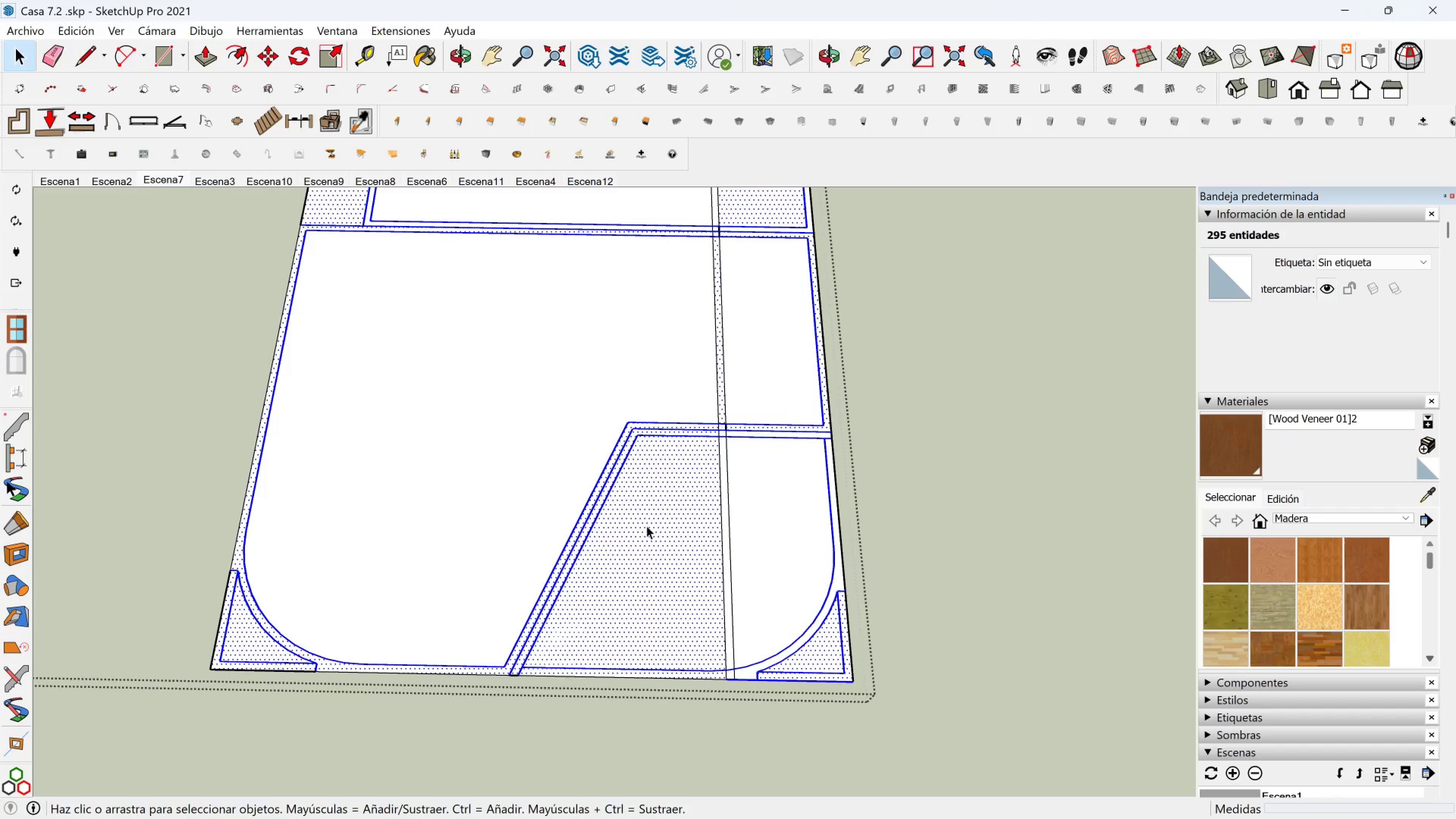 
left_click_drag(start_coordinate=[653, 526], to_coordinate=[912, 720])
 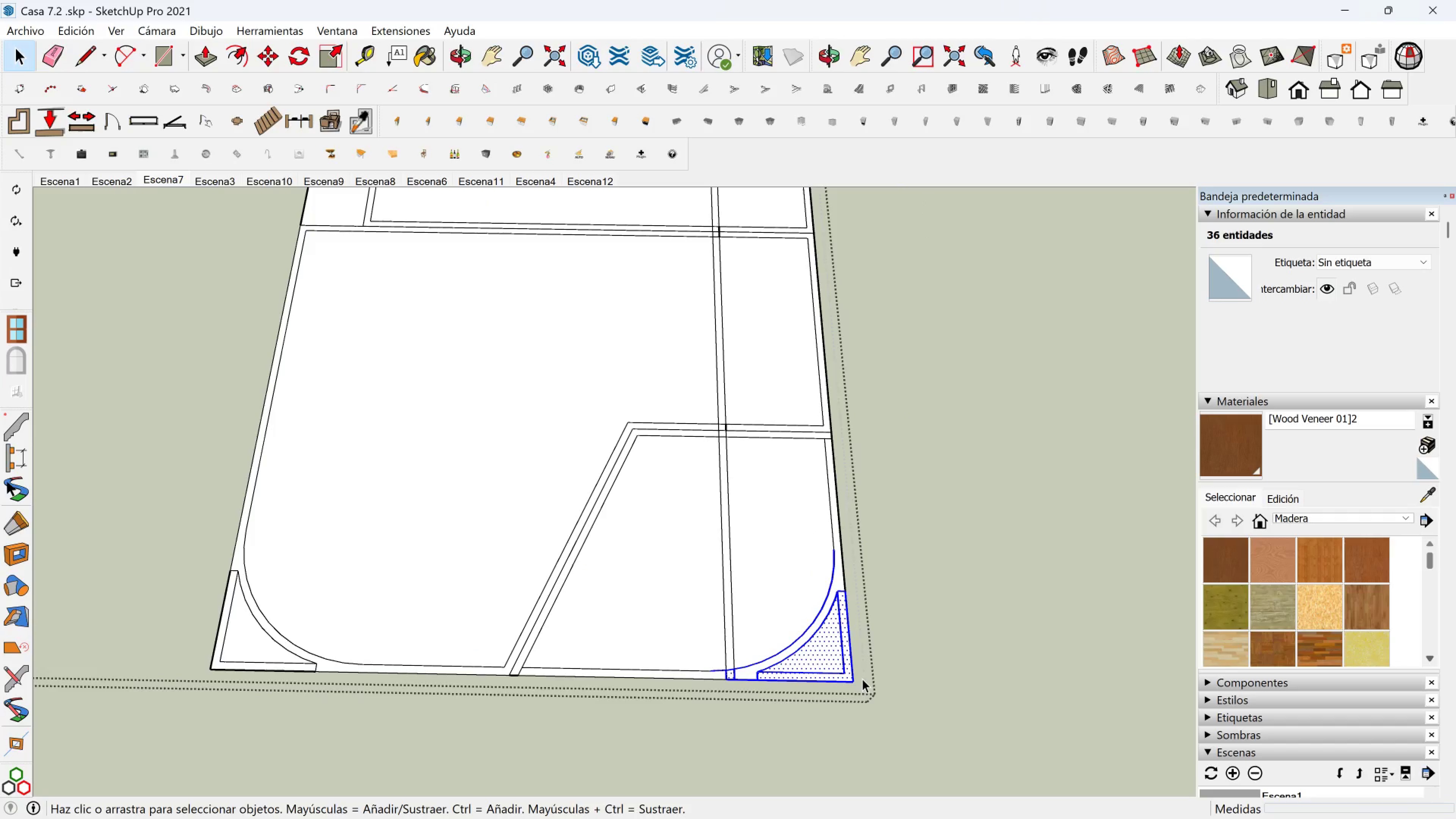 
key(M)
 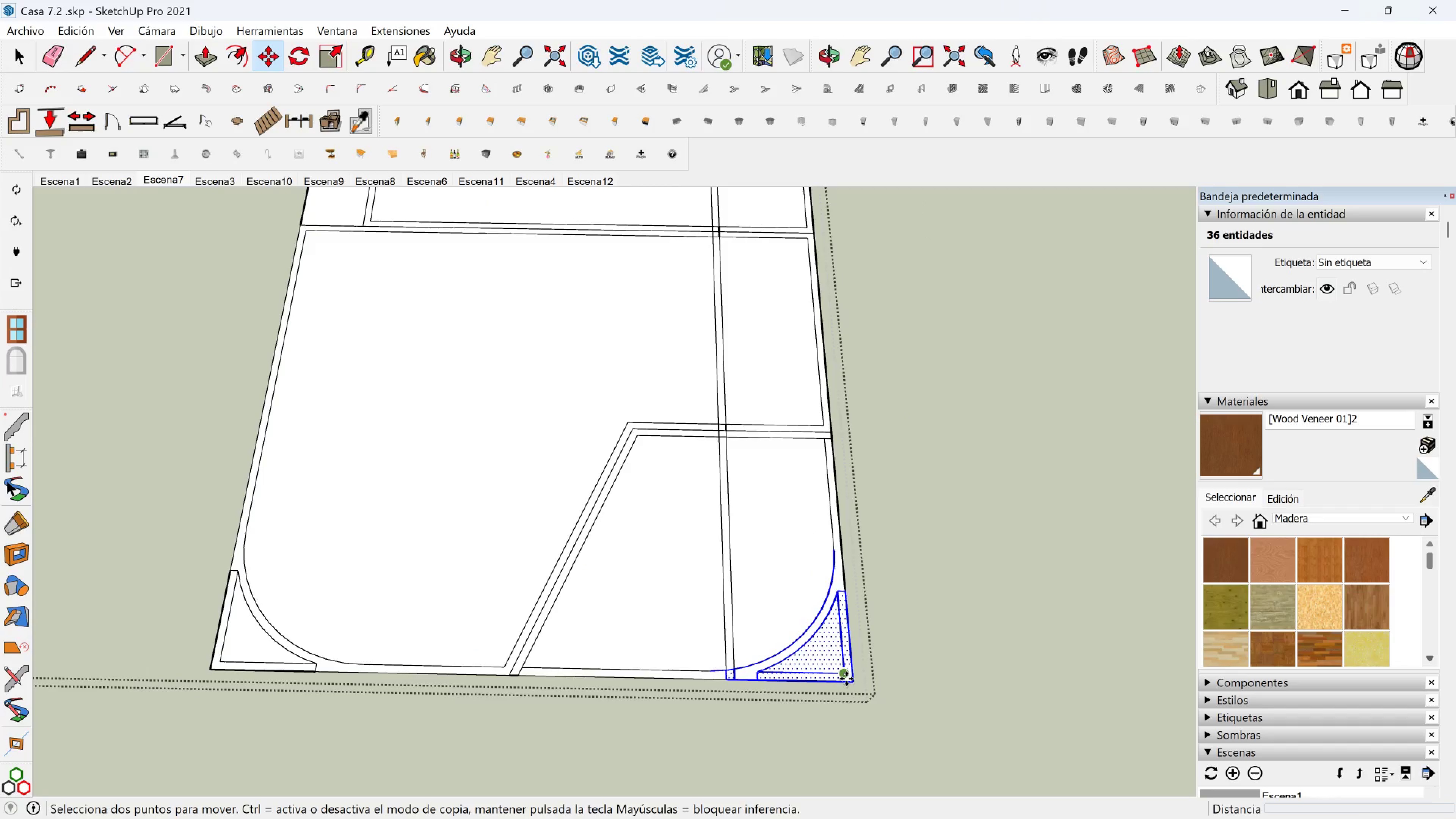 
scroll: coordinate [849, 691], scroll_direction: up, amount: 6.0
 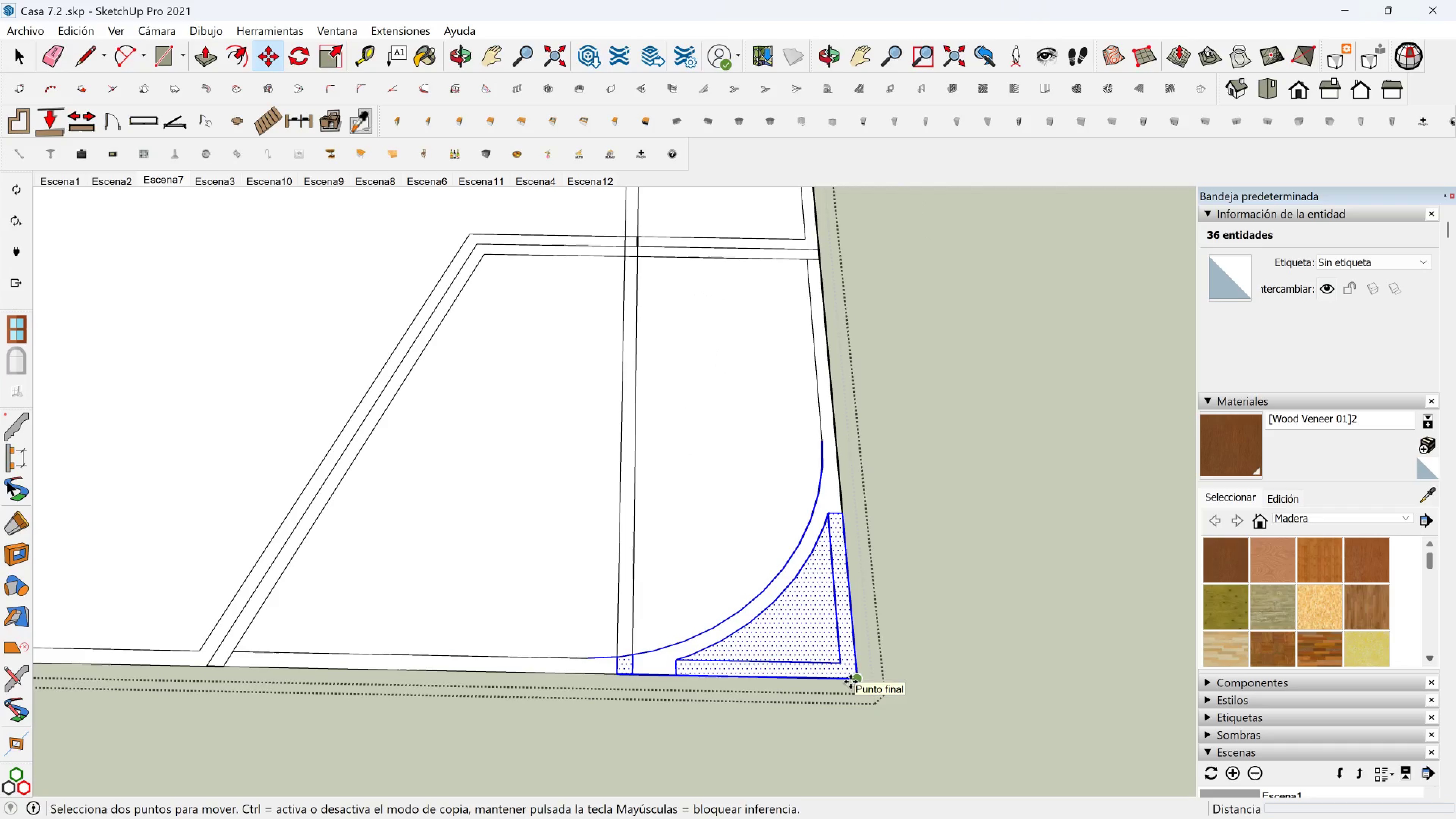 
left_click([850, 682])
 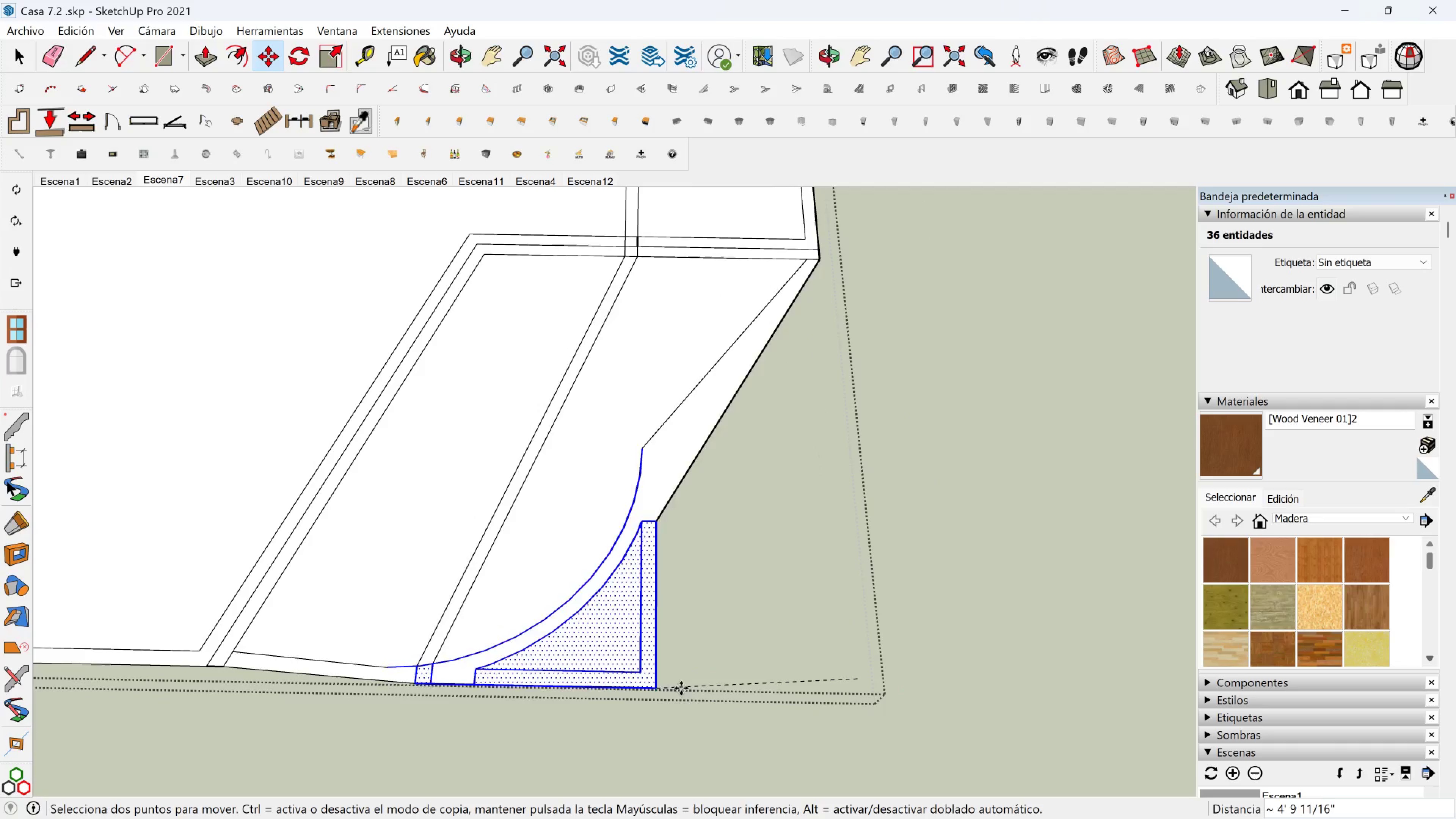 
key(Control+ControlLeft)
 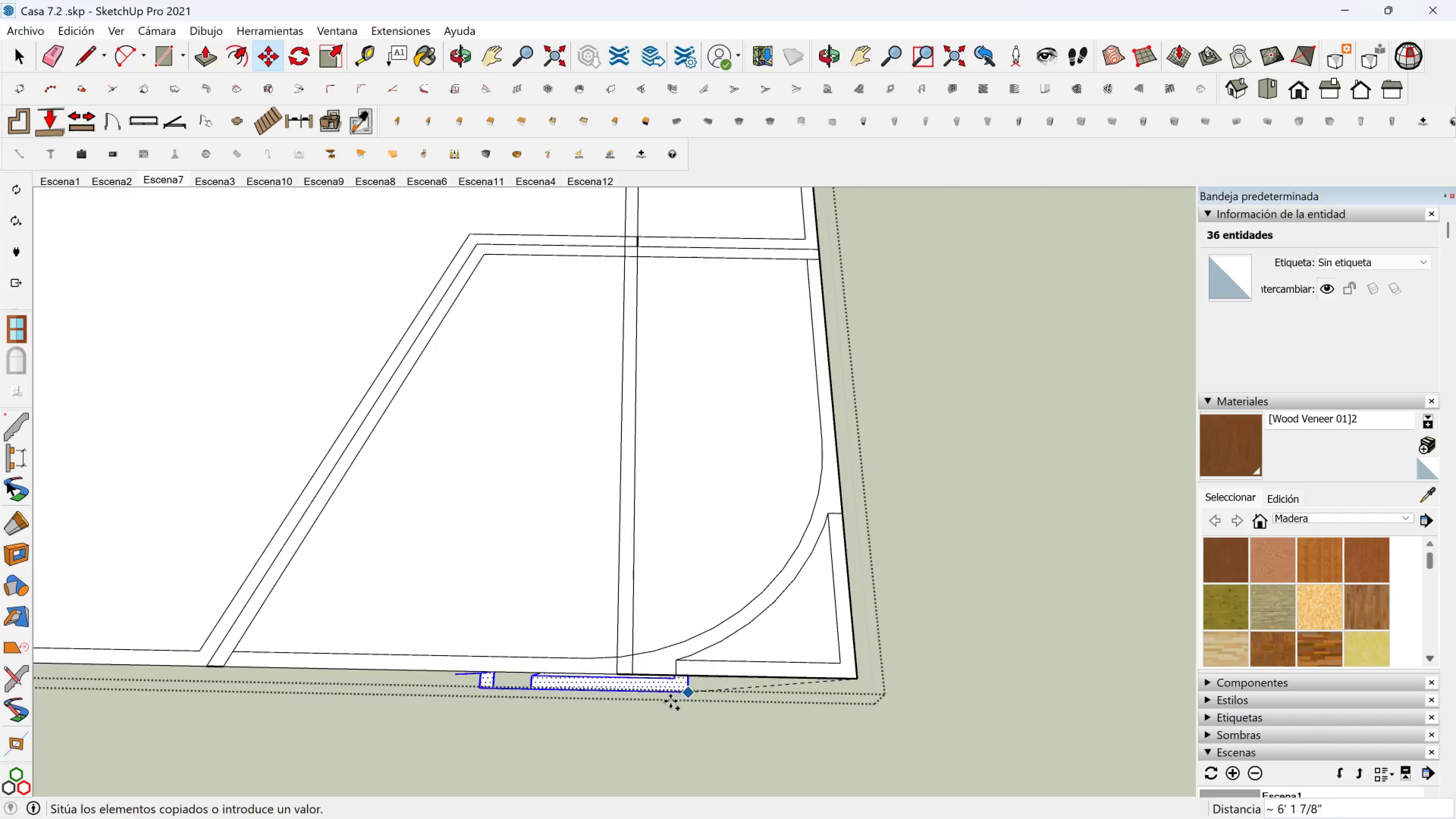 
scroll: coordinate [656, 689], scroll_direction: up, amount: 2.0
 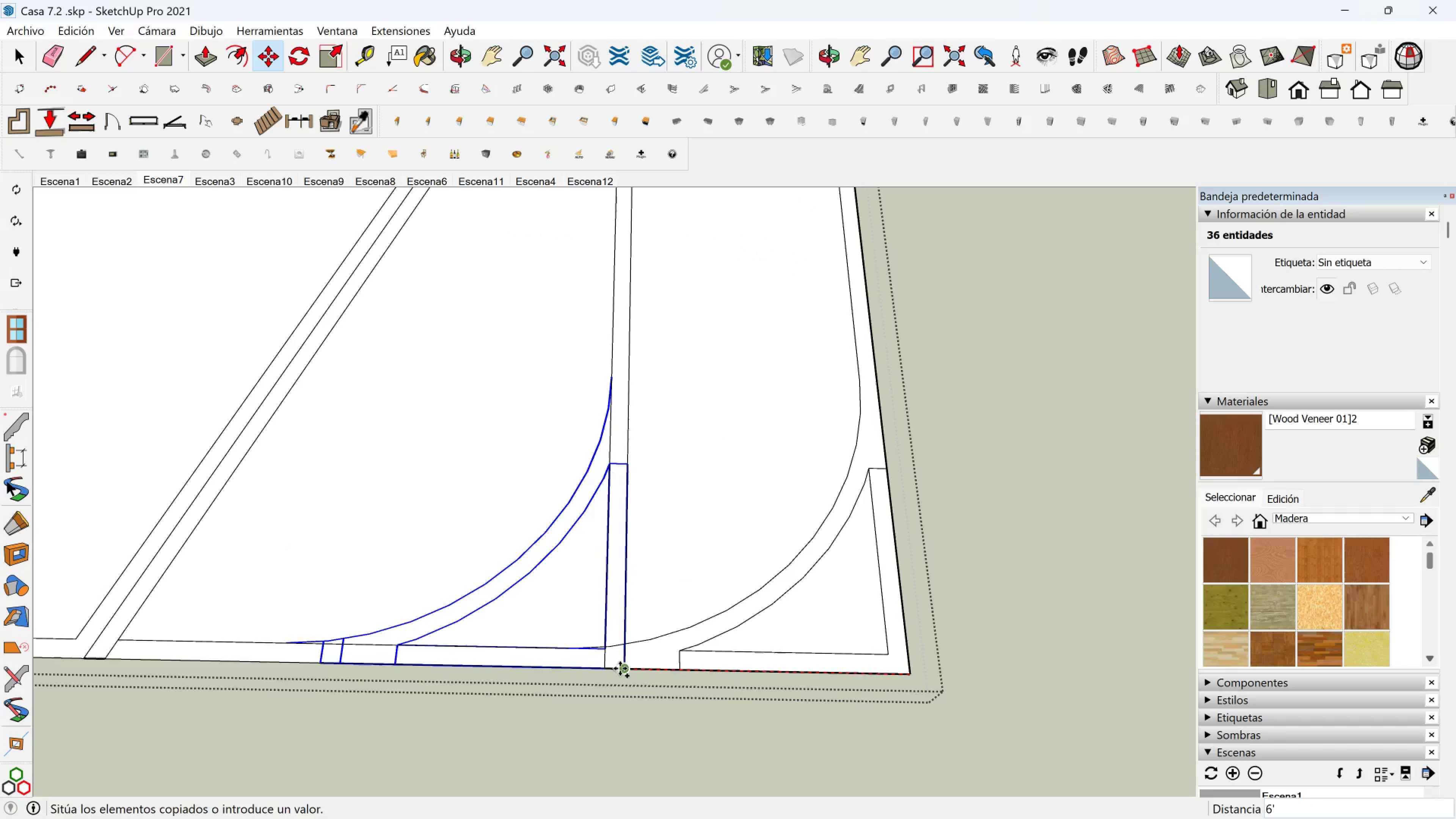 
left_click([620, 668])
 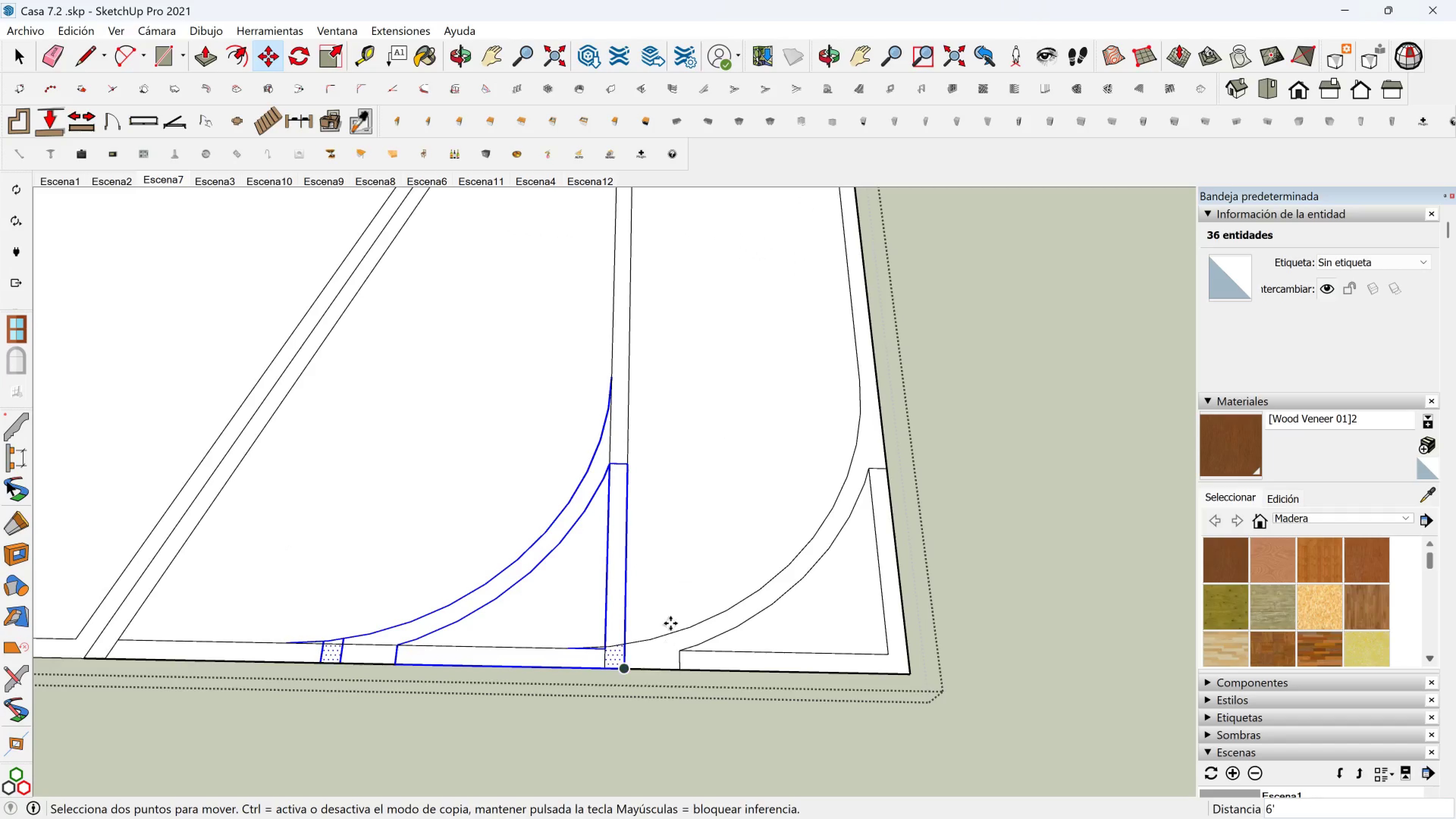 
scroll: coordinate [631, 572], scroll_direction: down, amount: 16.0
 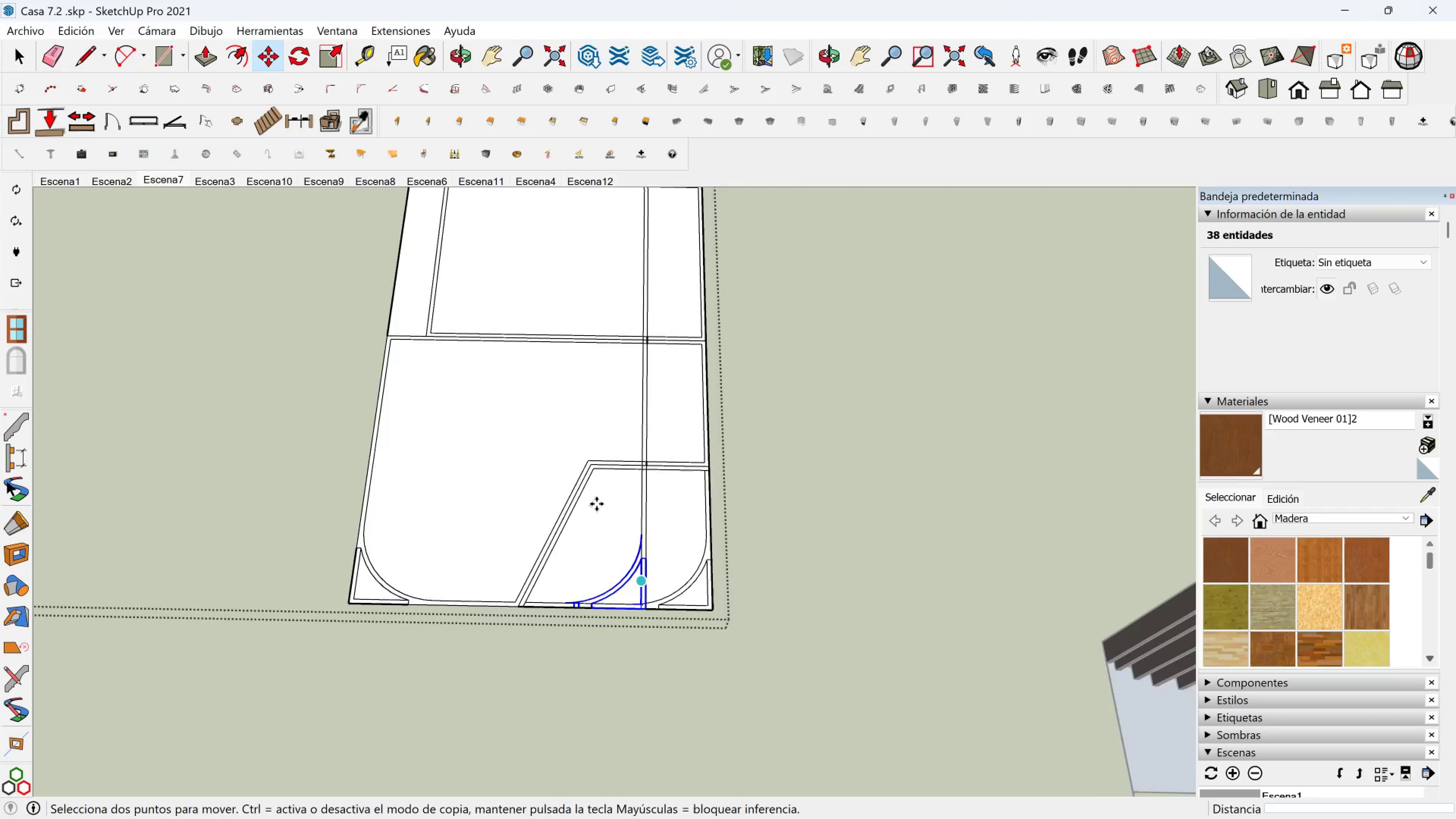 
hold_key(key=ShiftLeft, duration=1.1)
 